 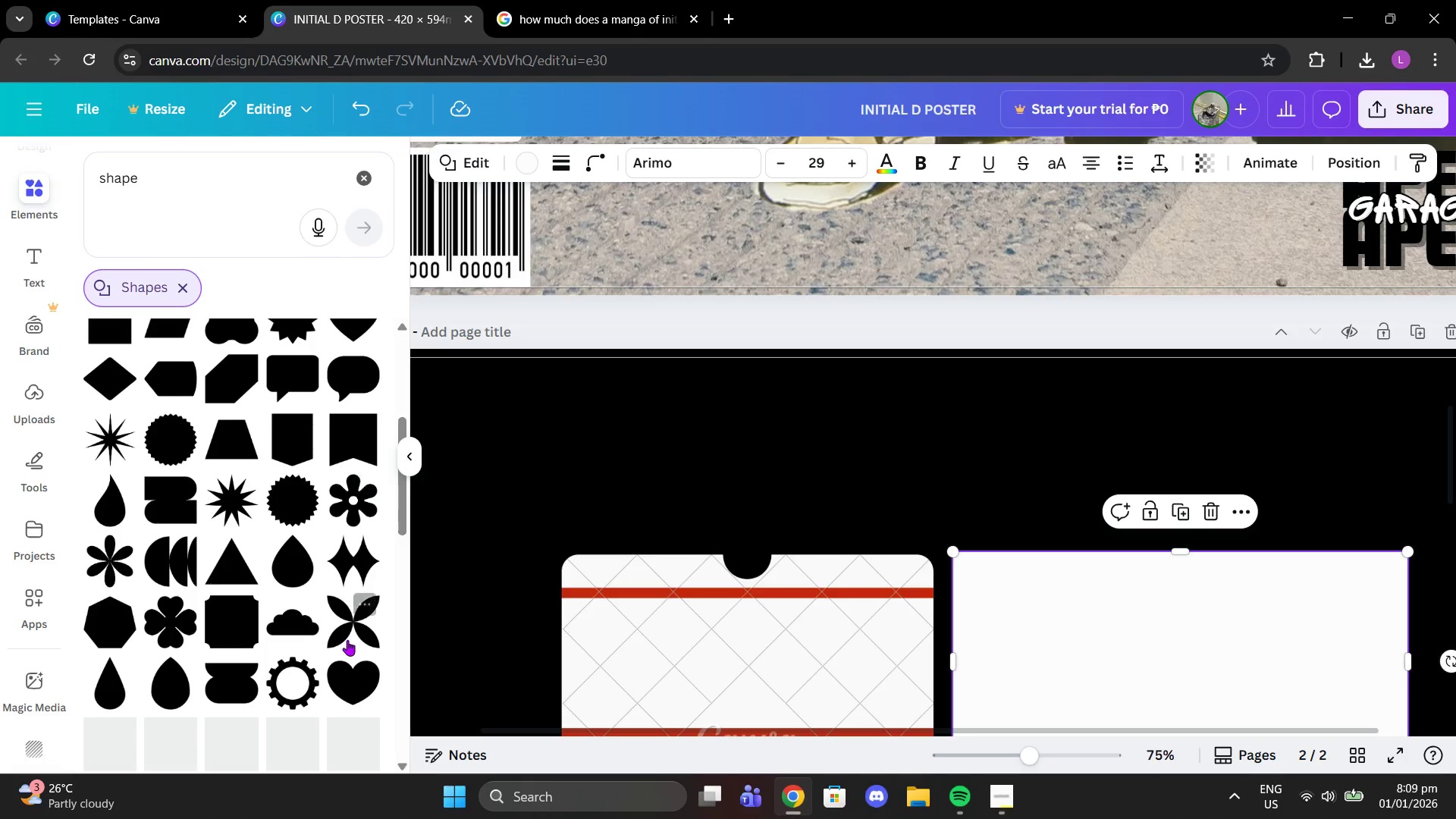 
scroll: coordinate [93, 662], scroll_direction: down, amount: 12.0
 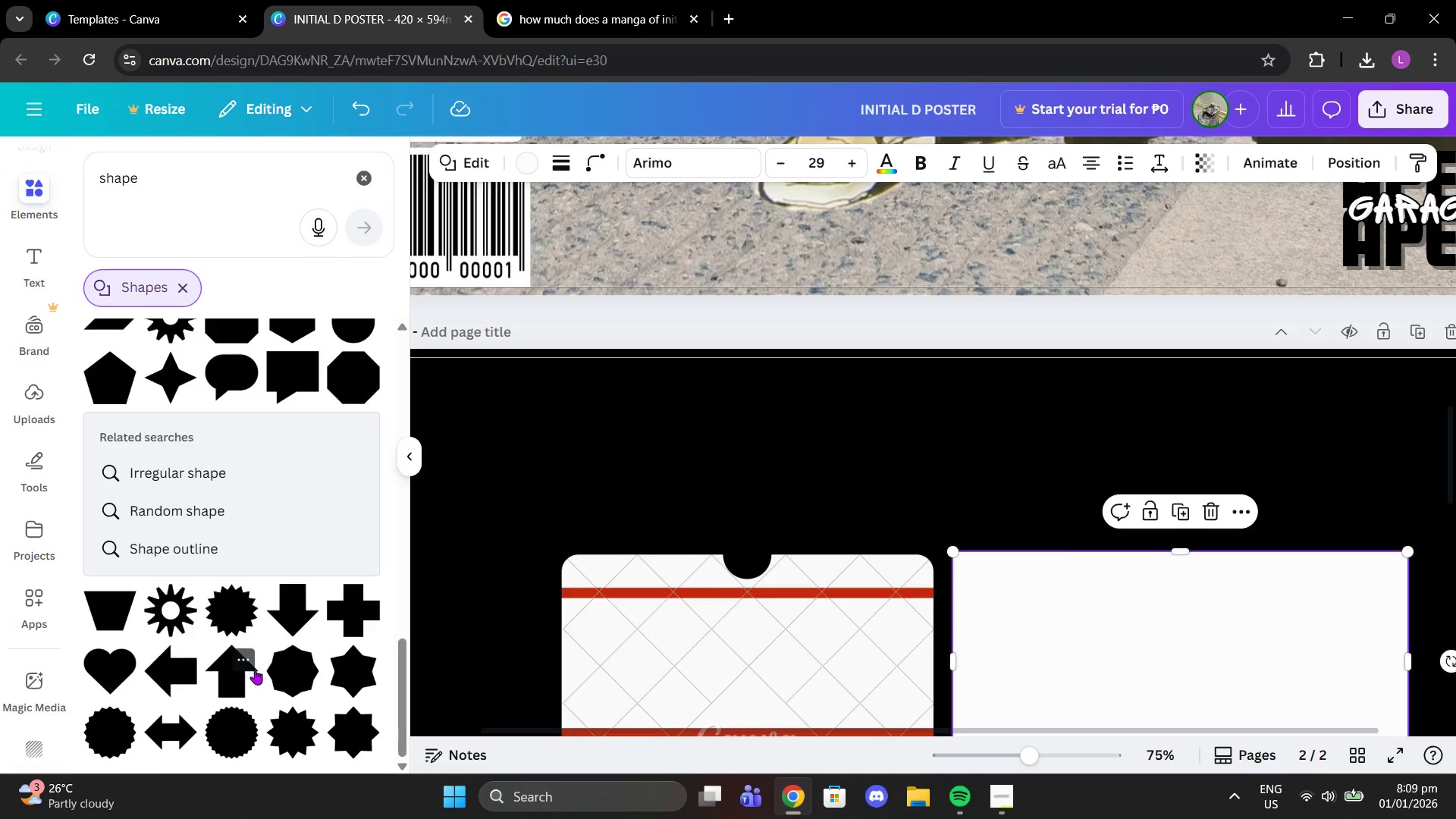 
scroll: coordinate [255, 669], scroll_direction: up, amount: 22.0
 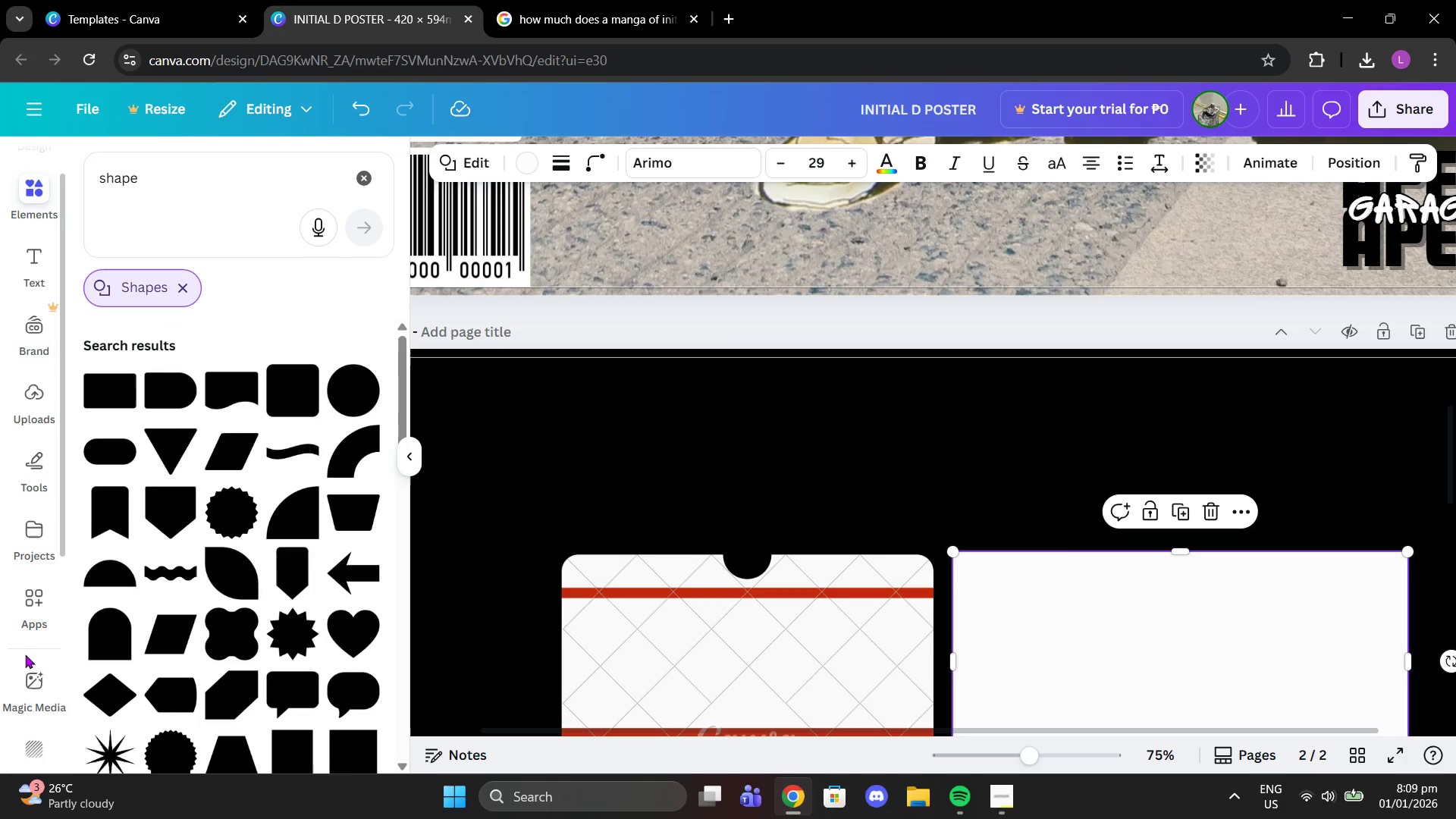 
wait(7.72)
 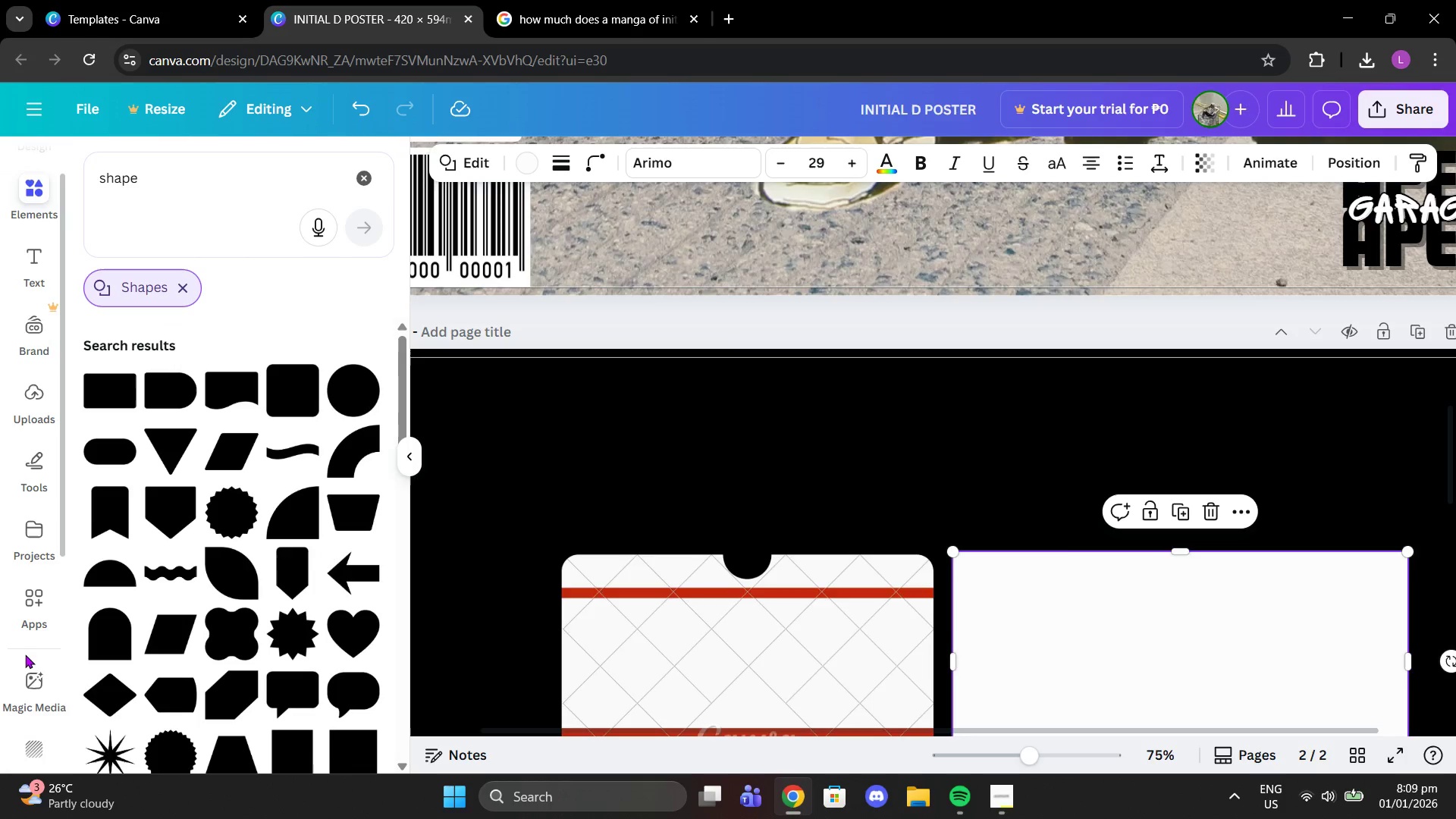 
scroll: coordinate [256, 629], scroll_direction: down, amount: 11.0
 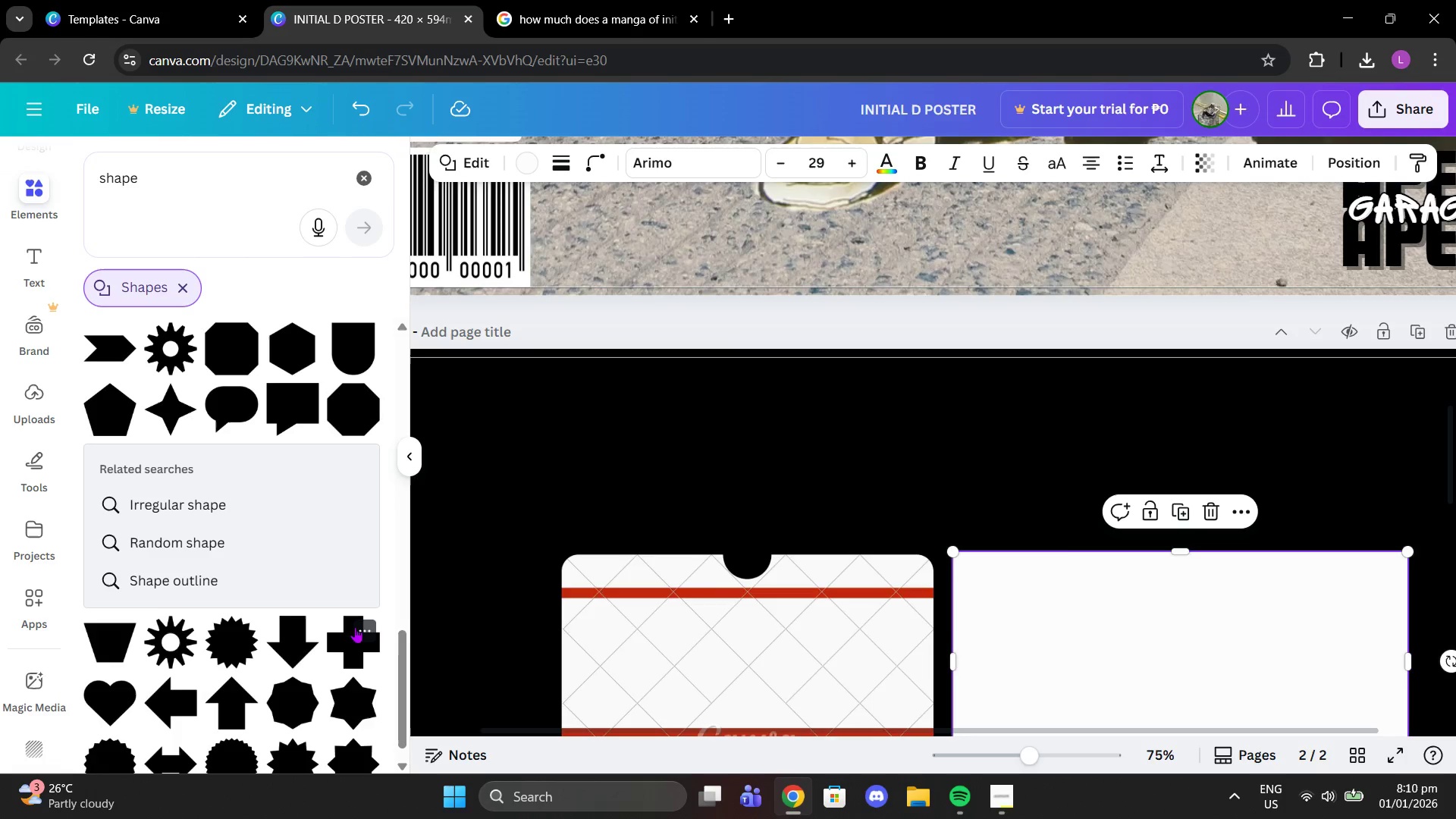 
wait(6.84)
 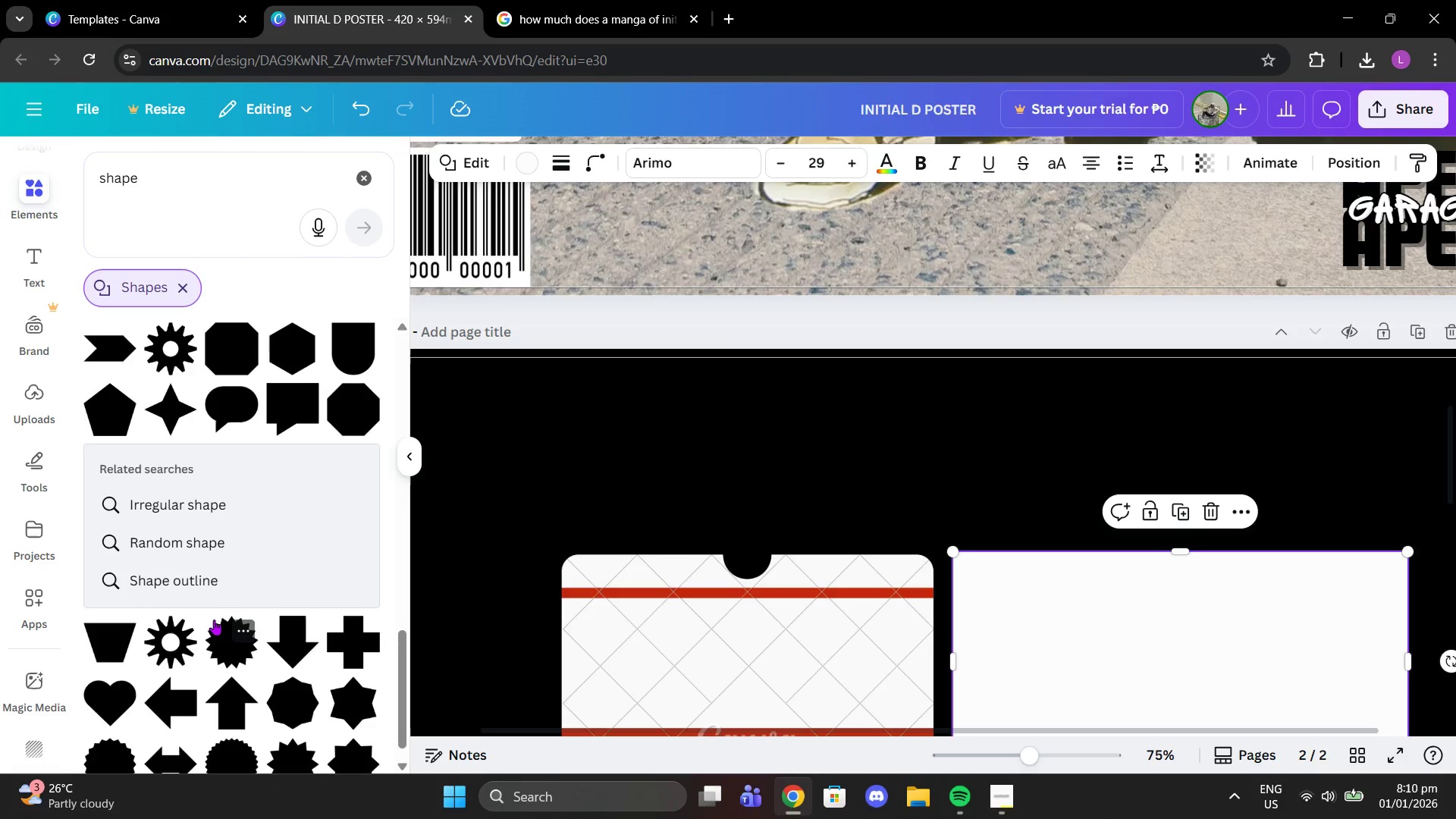 
left_click([166, 661])
 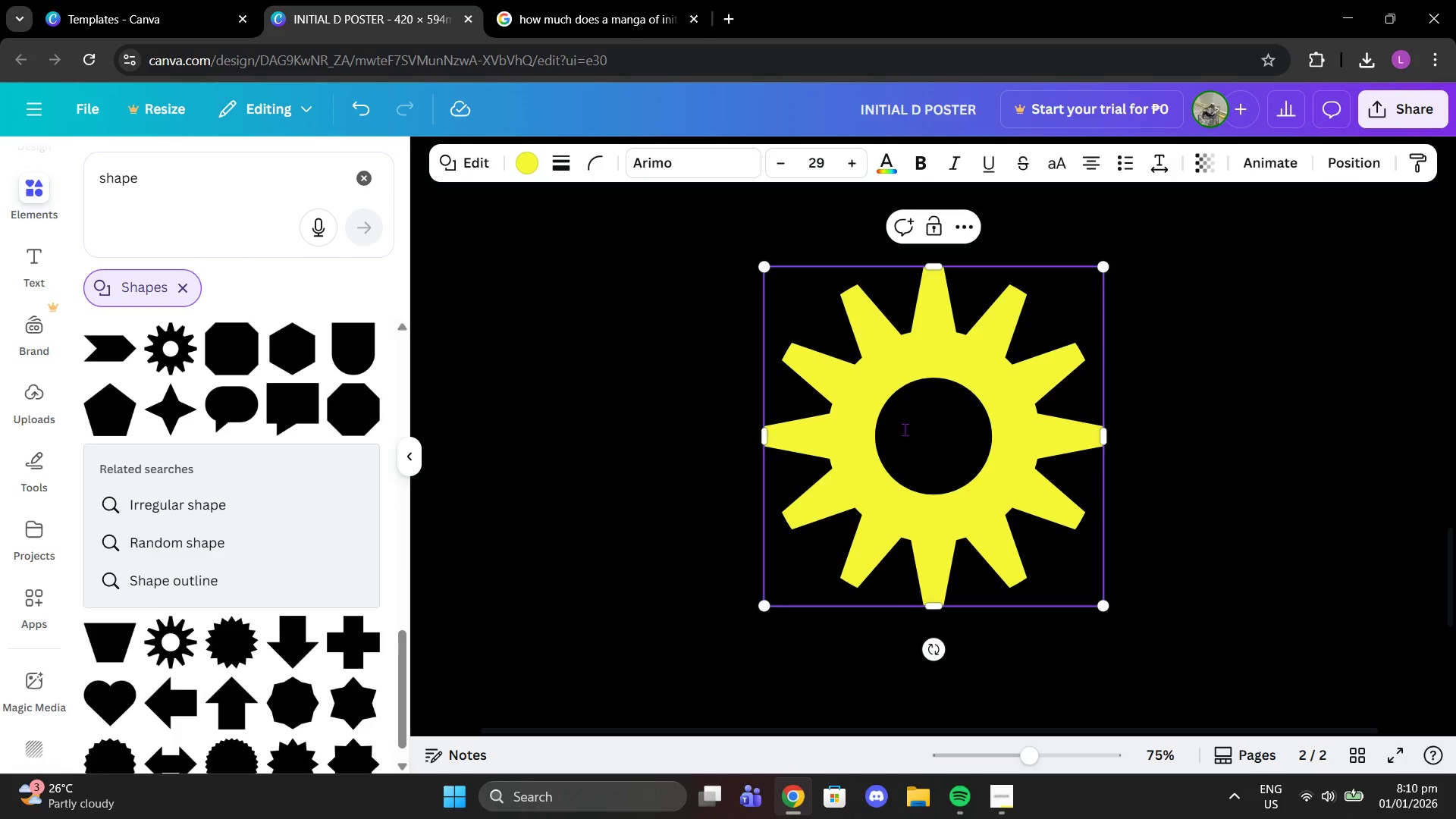 
scroll: coordinate [952, 422], scroll_direction: up, amount: 3.0
 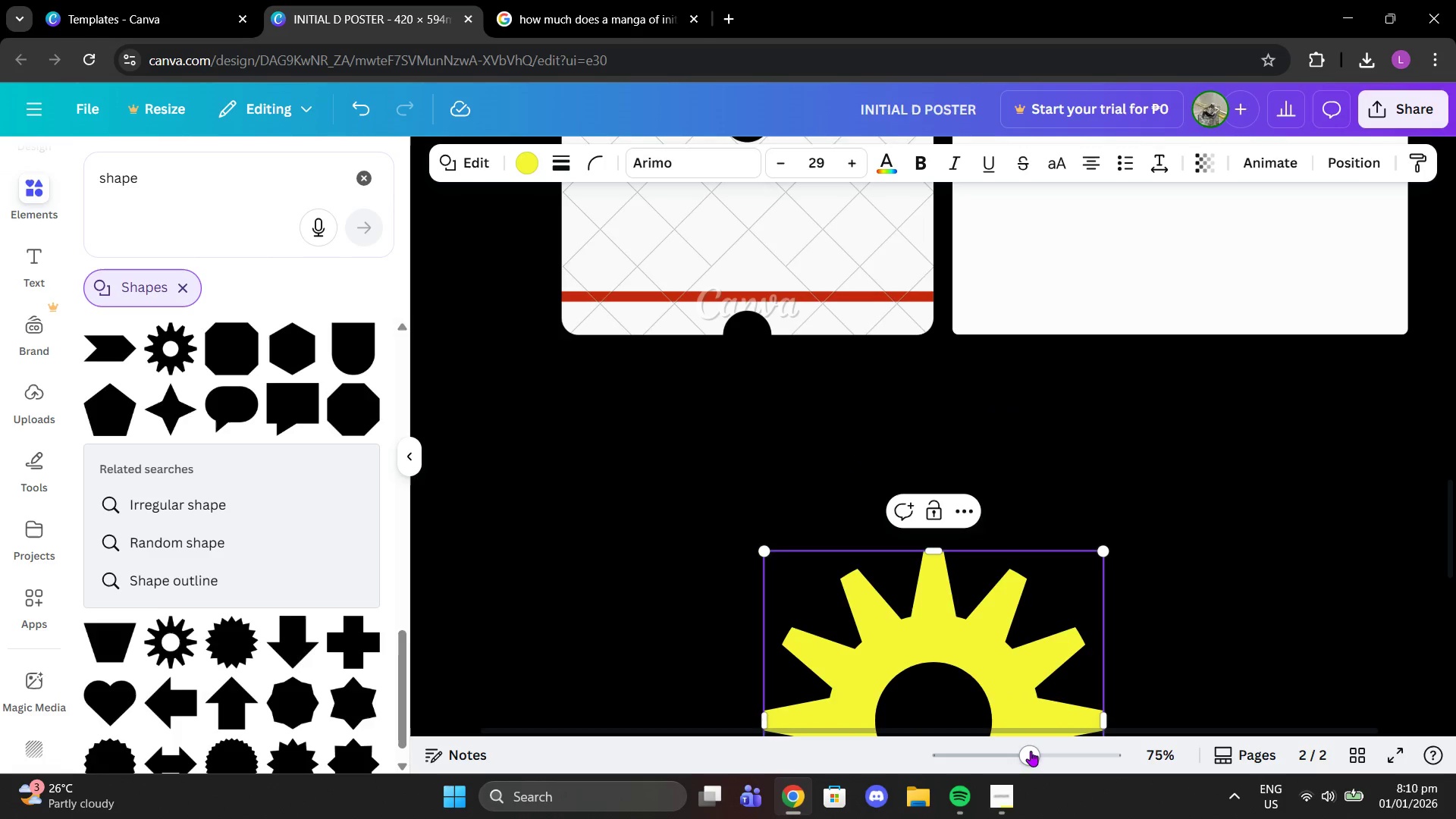 
left_click_drag(start_coordinate=[1031, 751], to_coordinate=[1011, 750])
 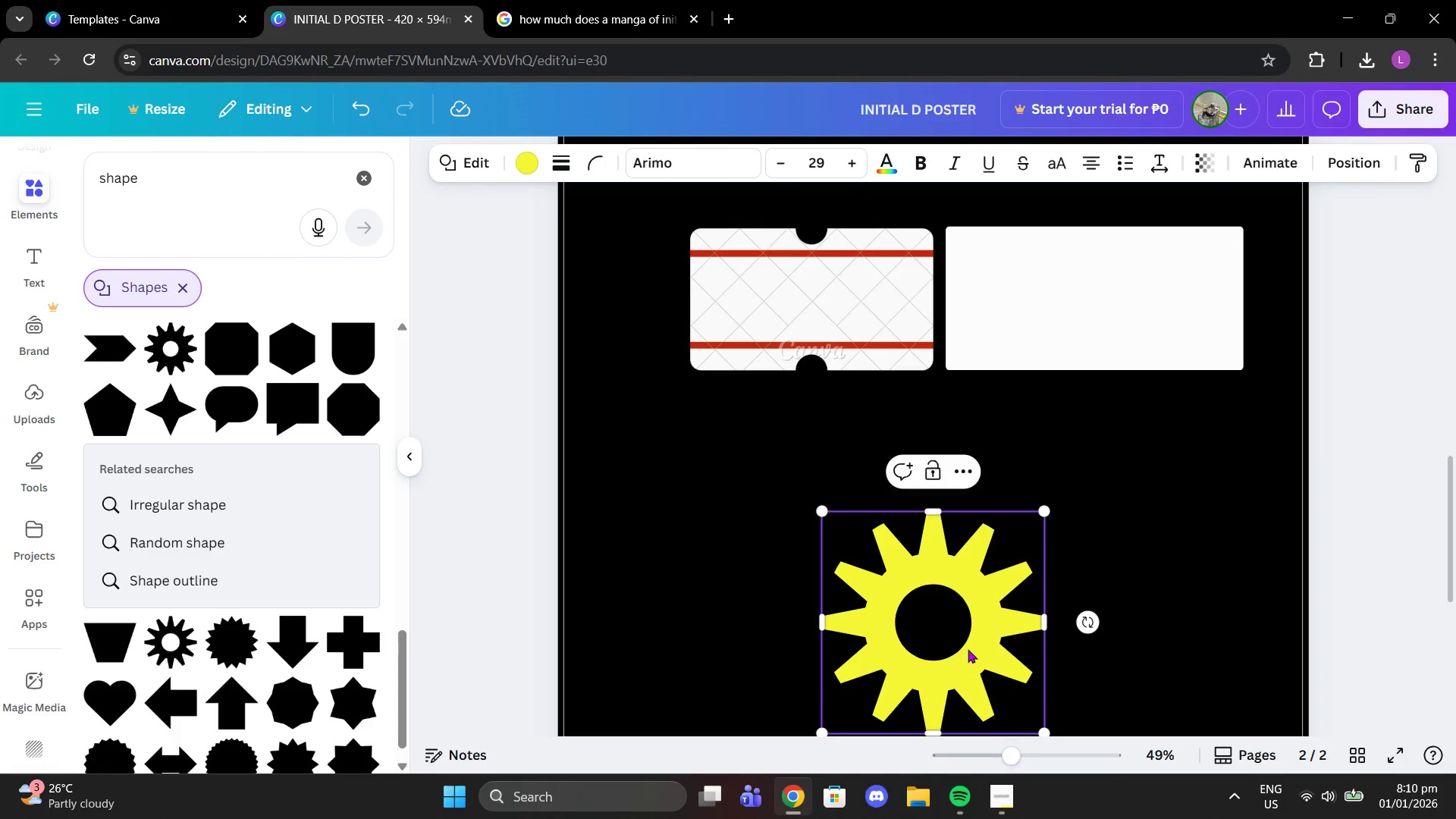 
left_click([968, 649])
 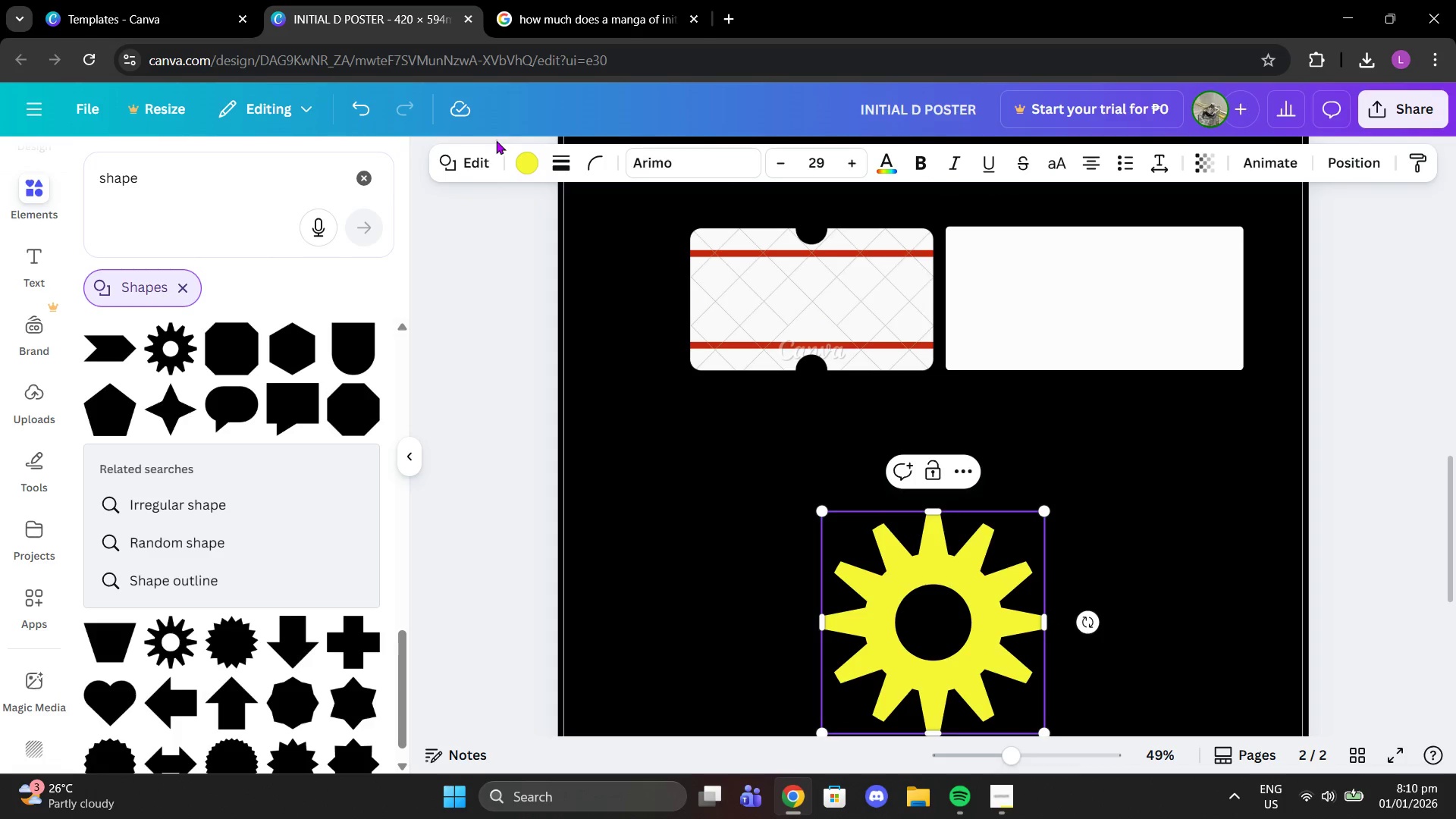 
left_click([522, 152])
 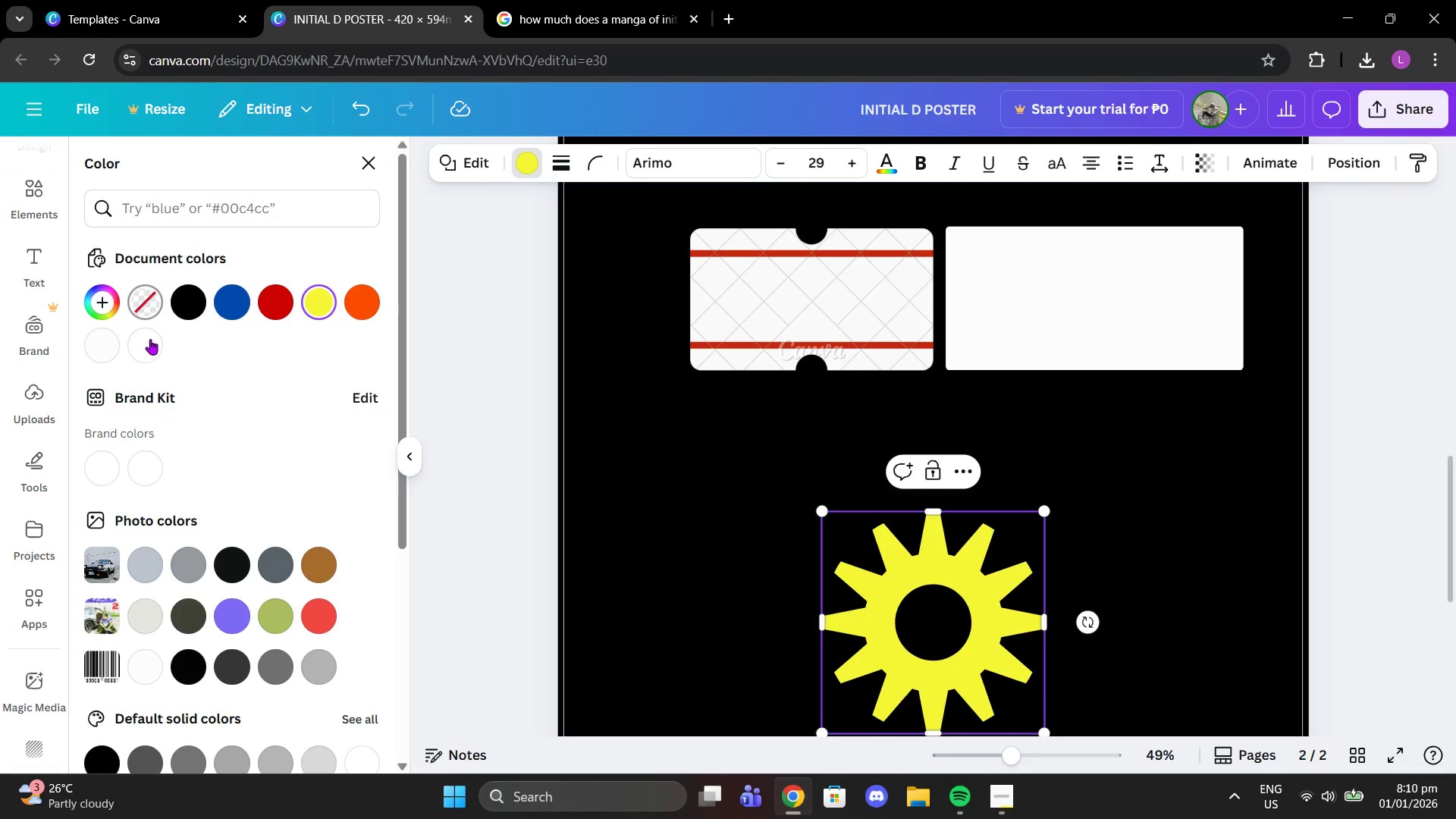 
left_click([150, 339])
 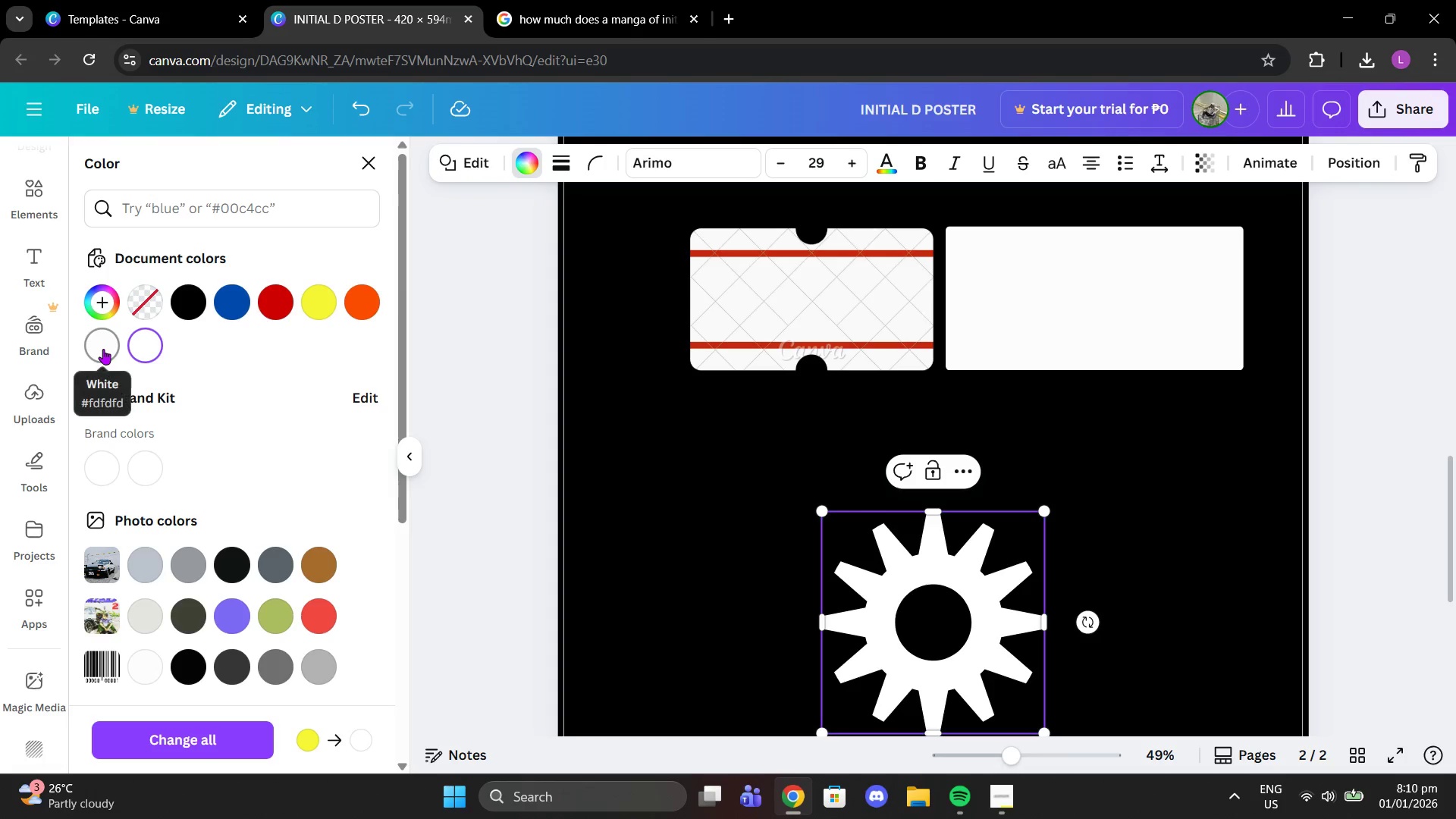 
left_click([103, 349])
 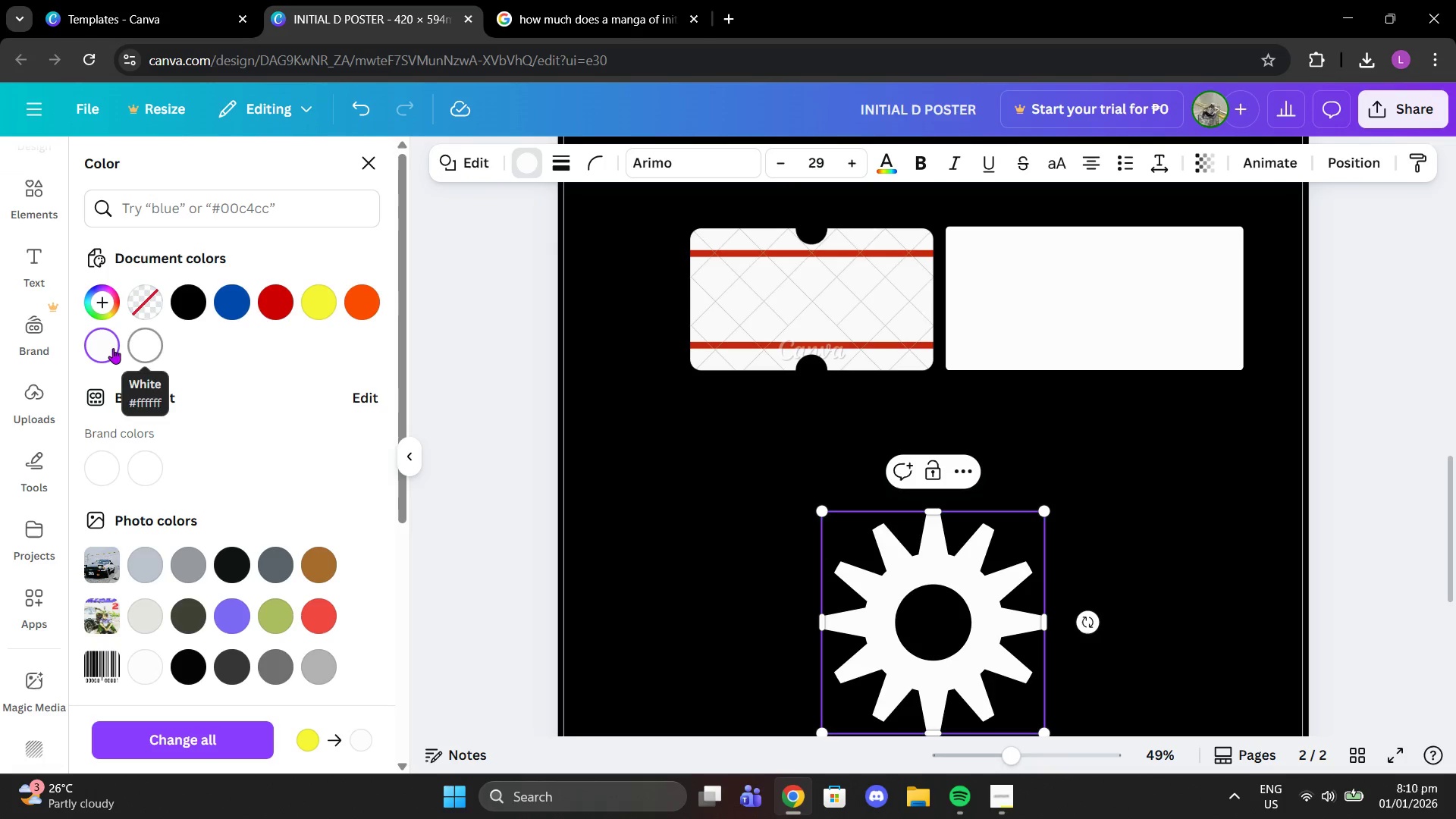 
left_click([105, 348])
 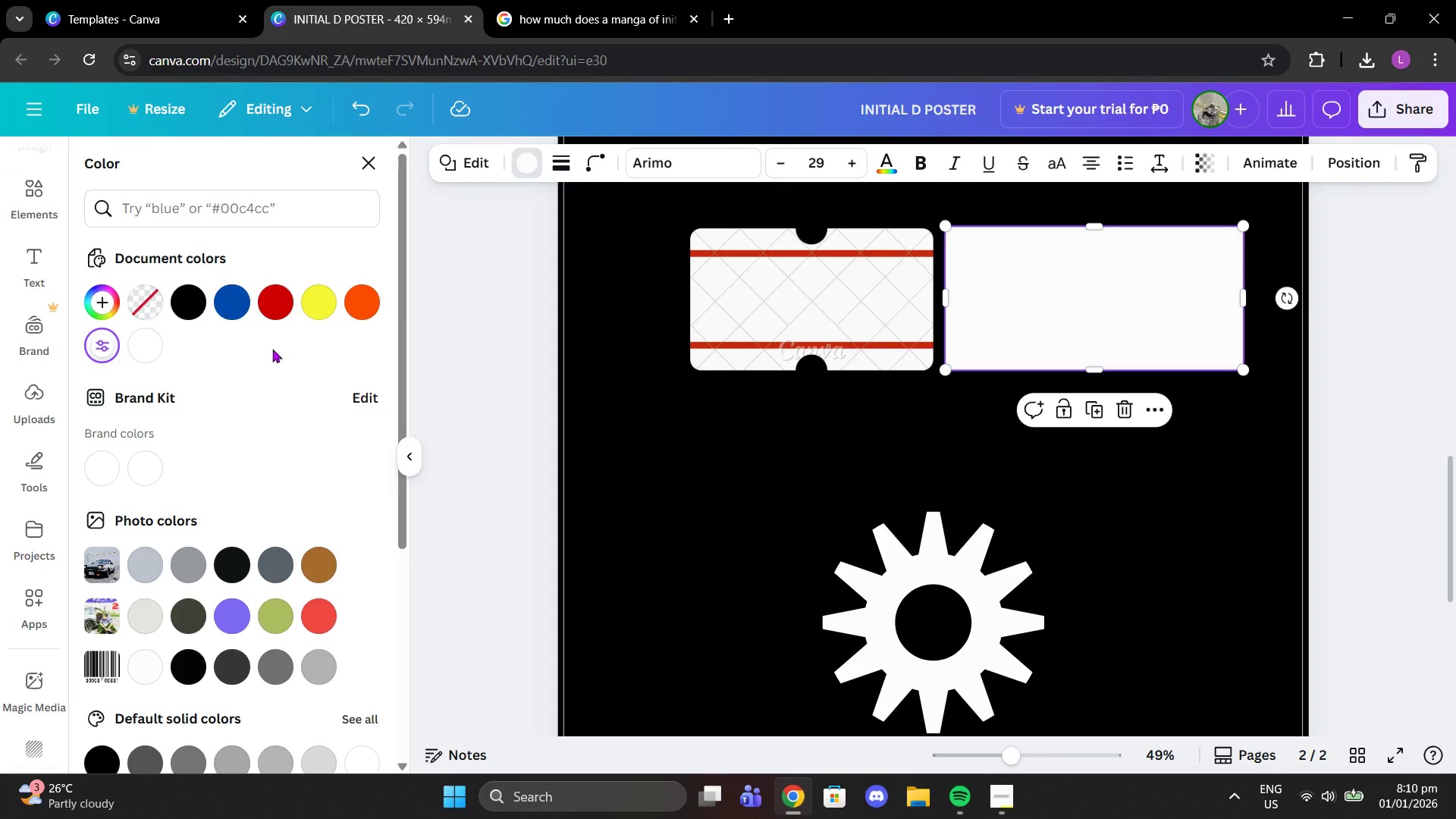 
left_click([993, 536])
 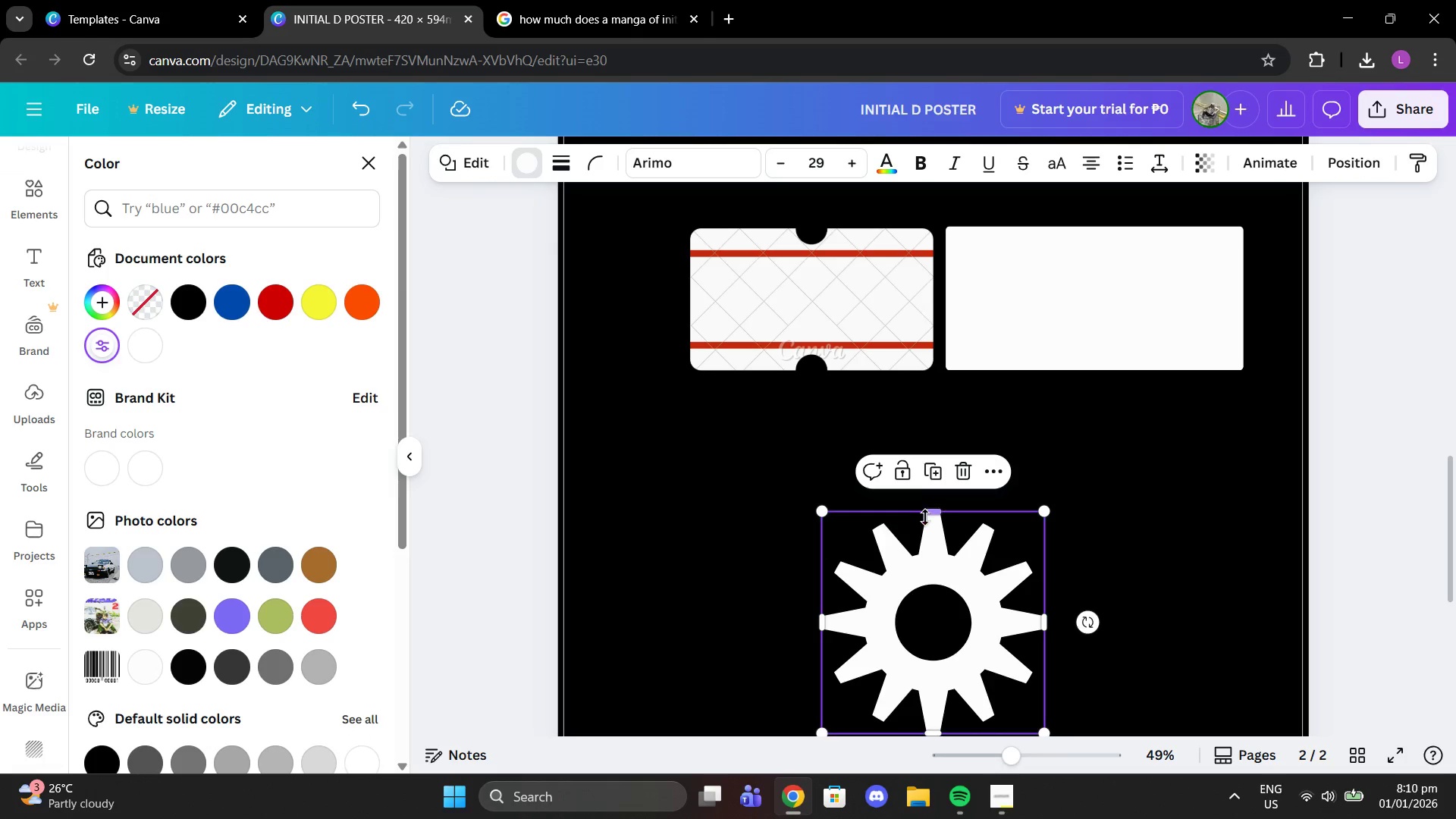 
left_click_drag(start_coordinate=[930, 516], to_coordinate=[965, 500])
 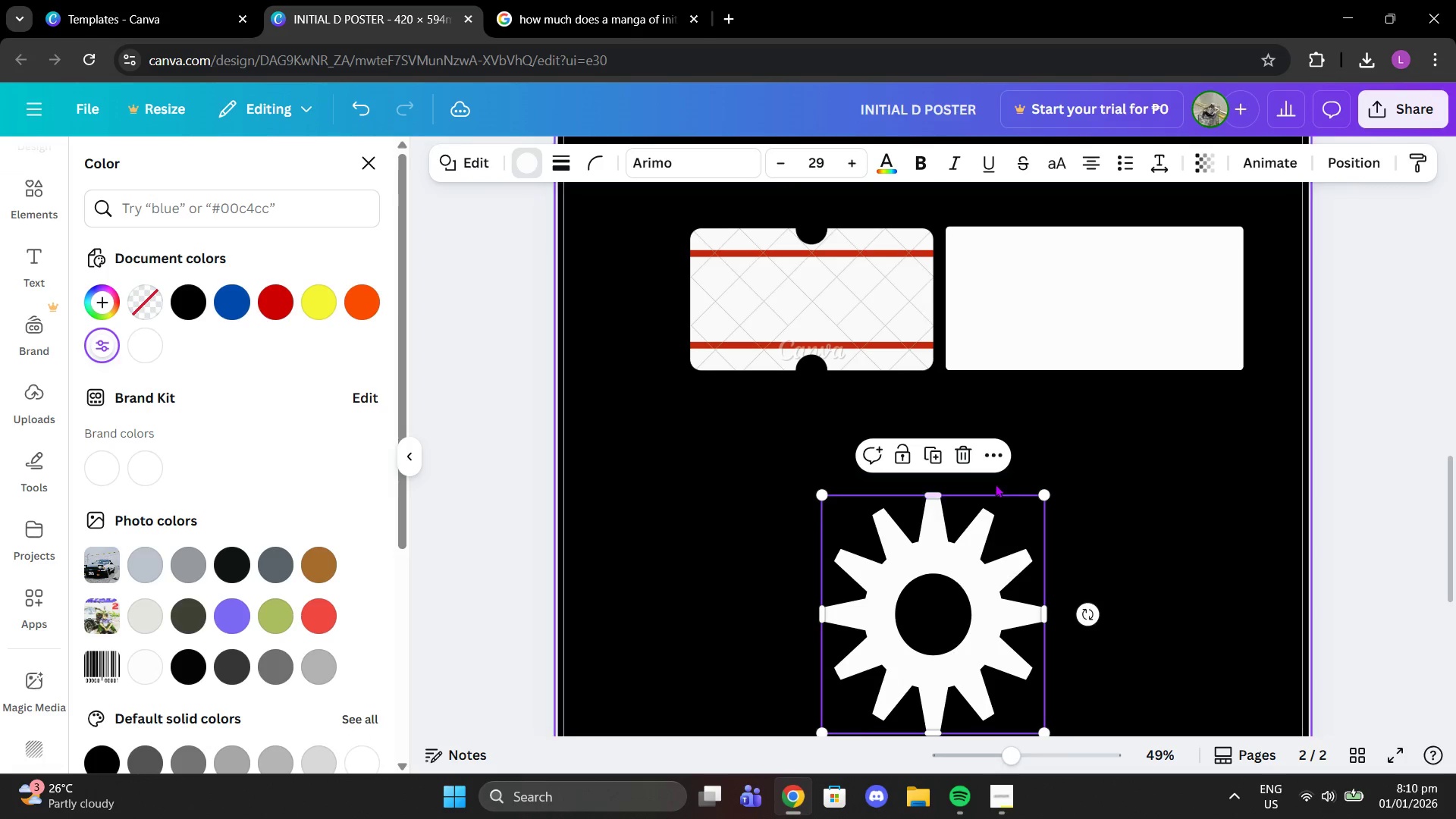 
key(Control+Z)
 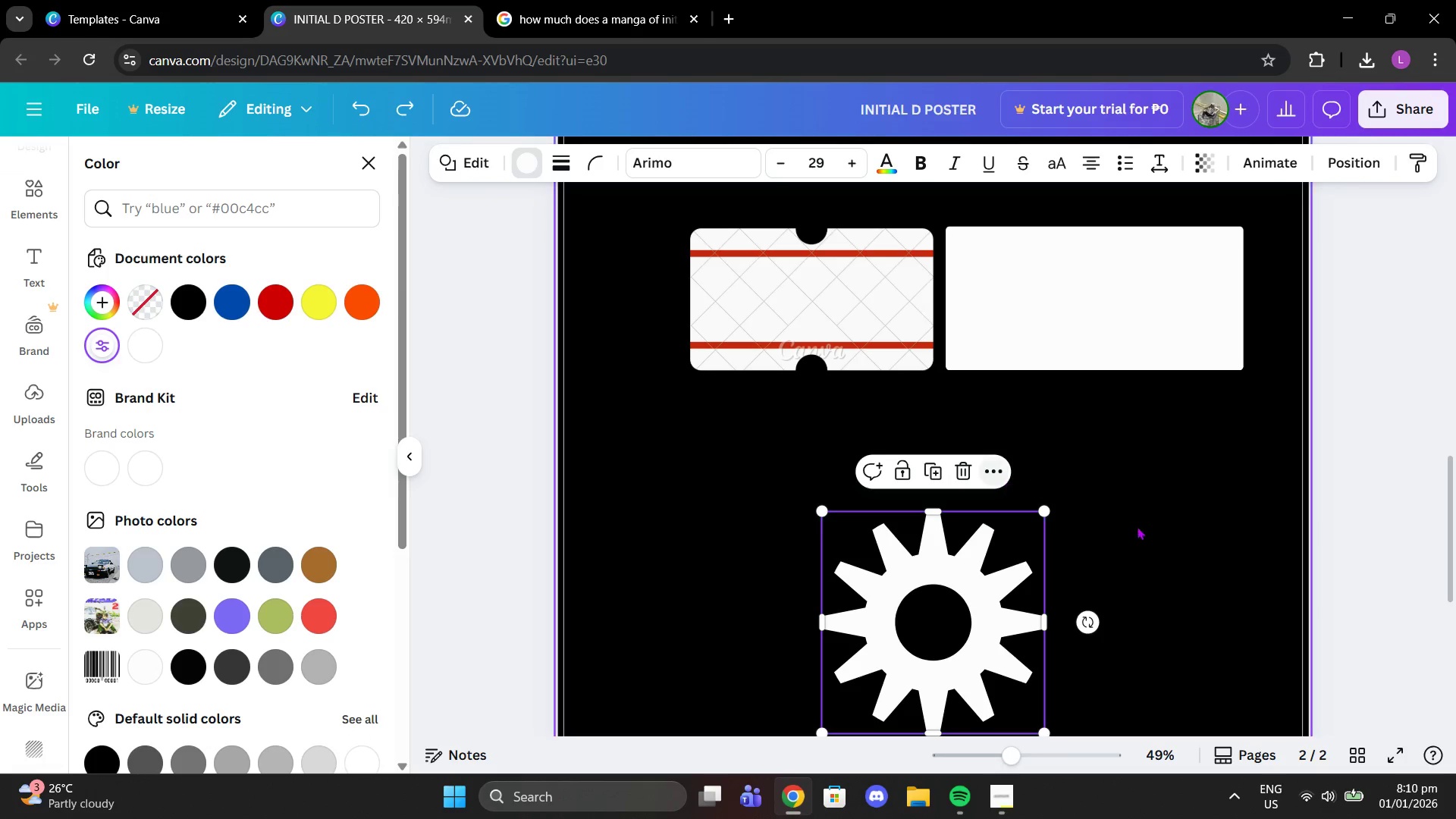 
left_click([1144, 529])
 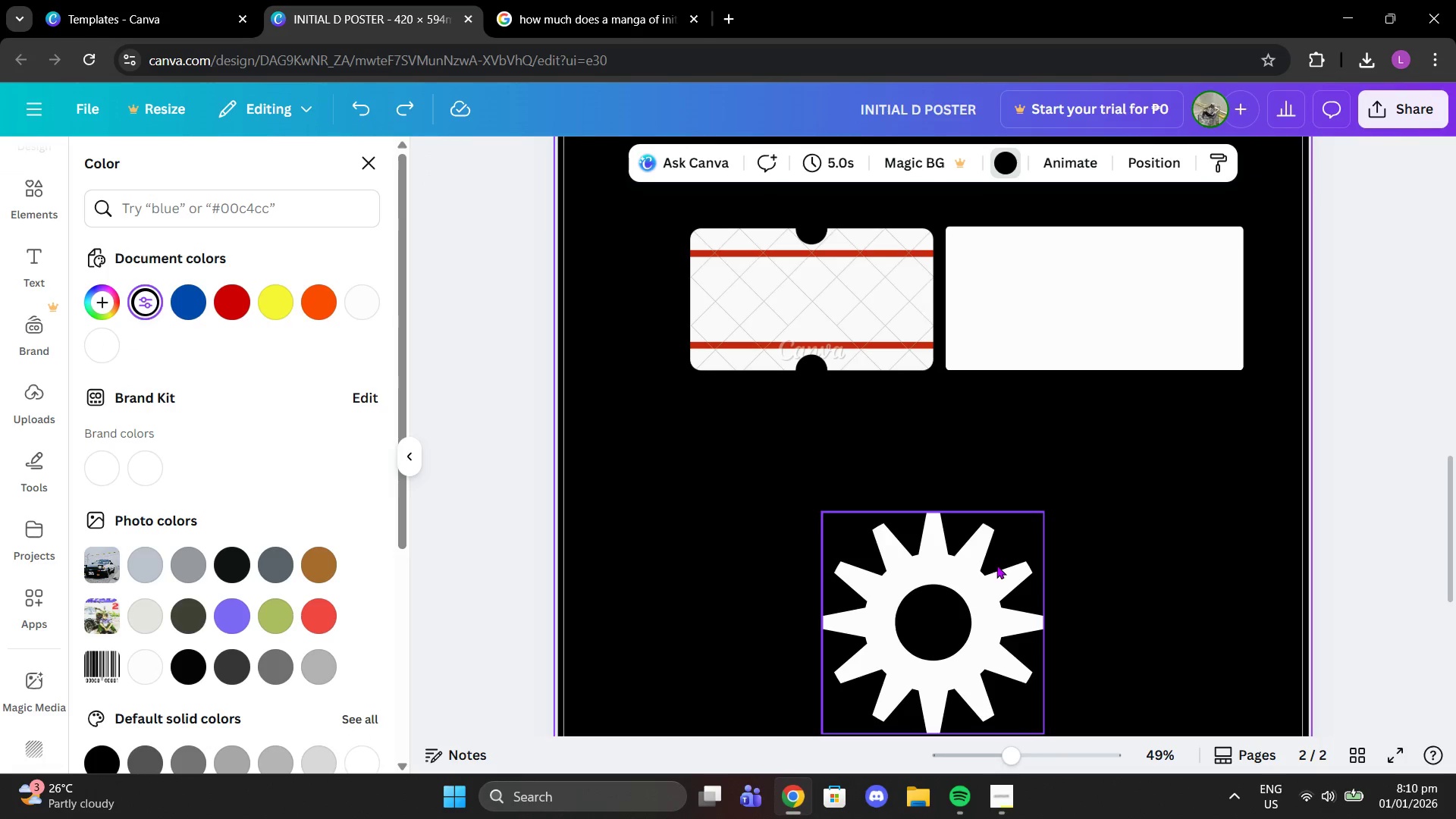 
left_click([990, 589])
 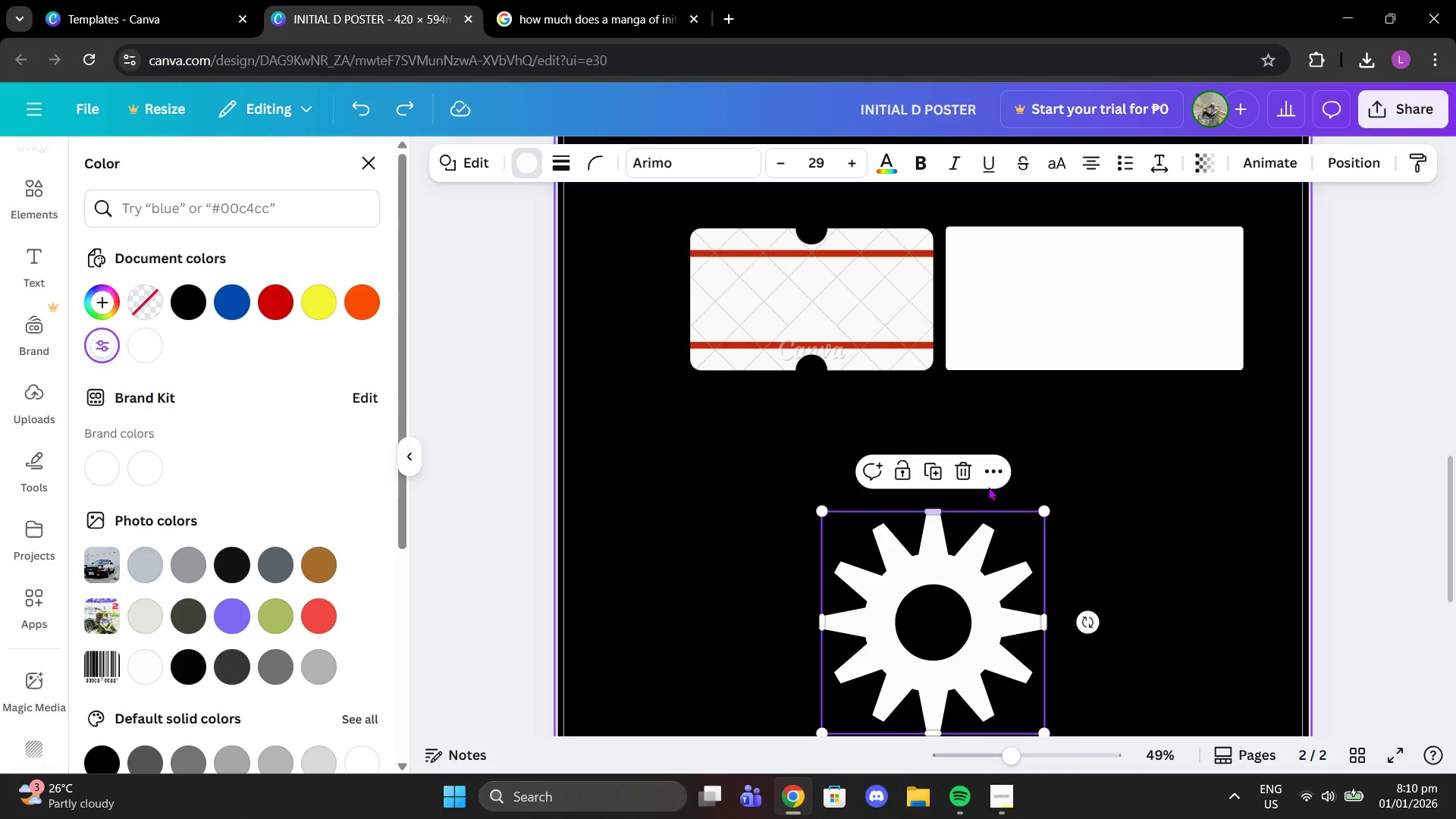 
scroll: coordinate [981, 481], scroll_direction: down, amount: 1.0
 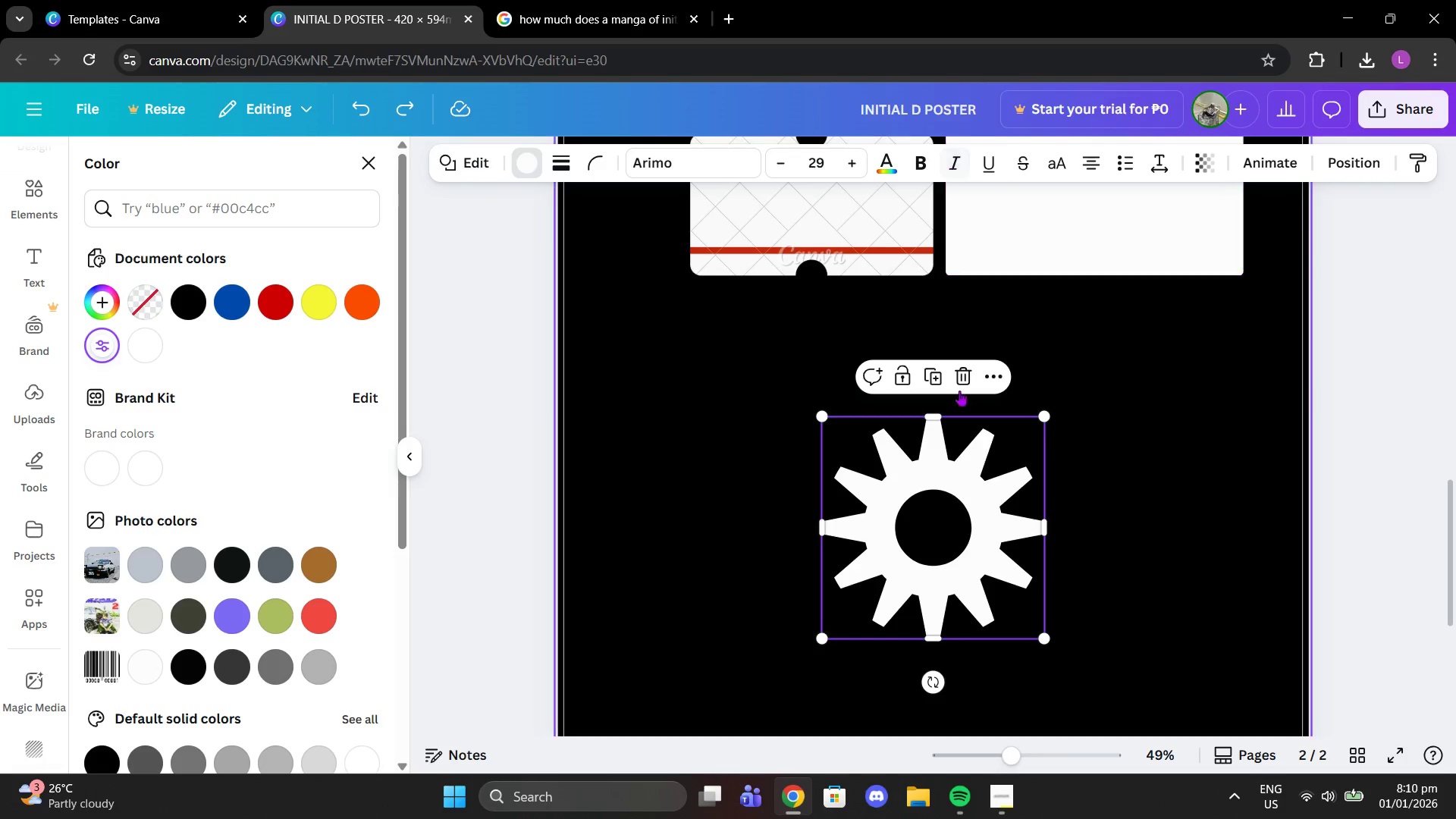 
left_click_drag(start_coordinate=[930, 419], to_coordinate=[949, 481])
 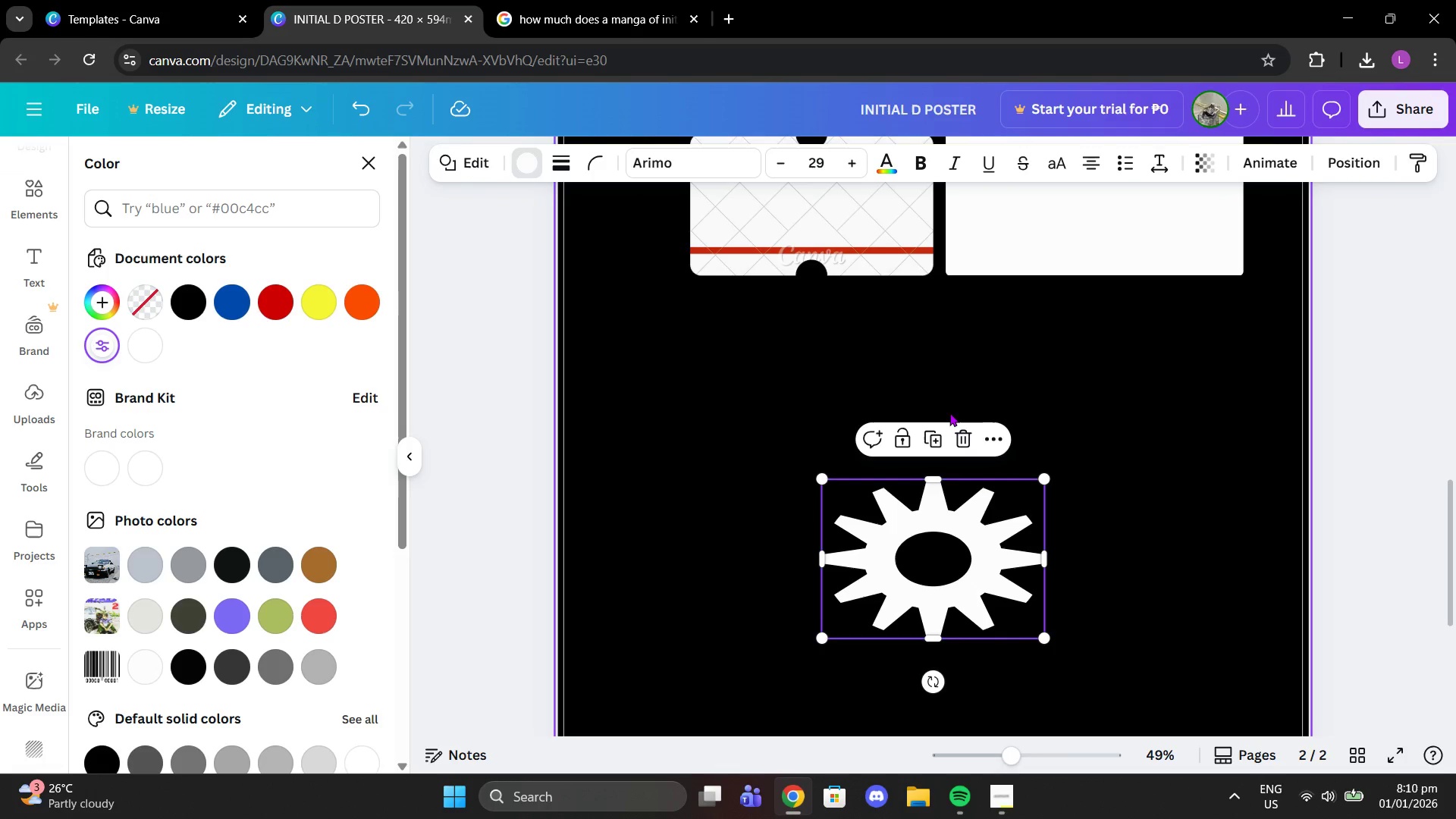 
key(Control+Z)
 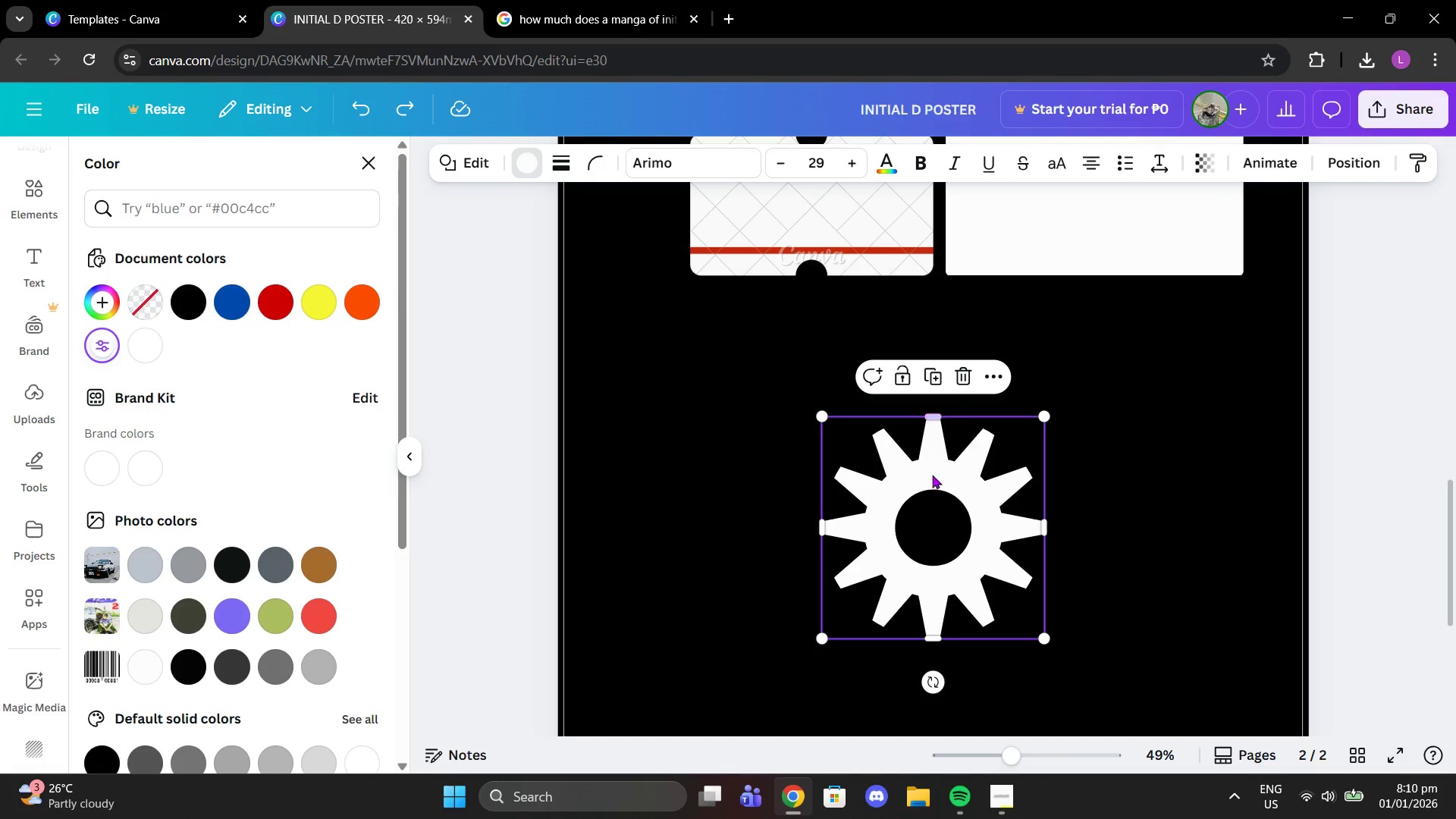 
right_click([932, 475])
 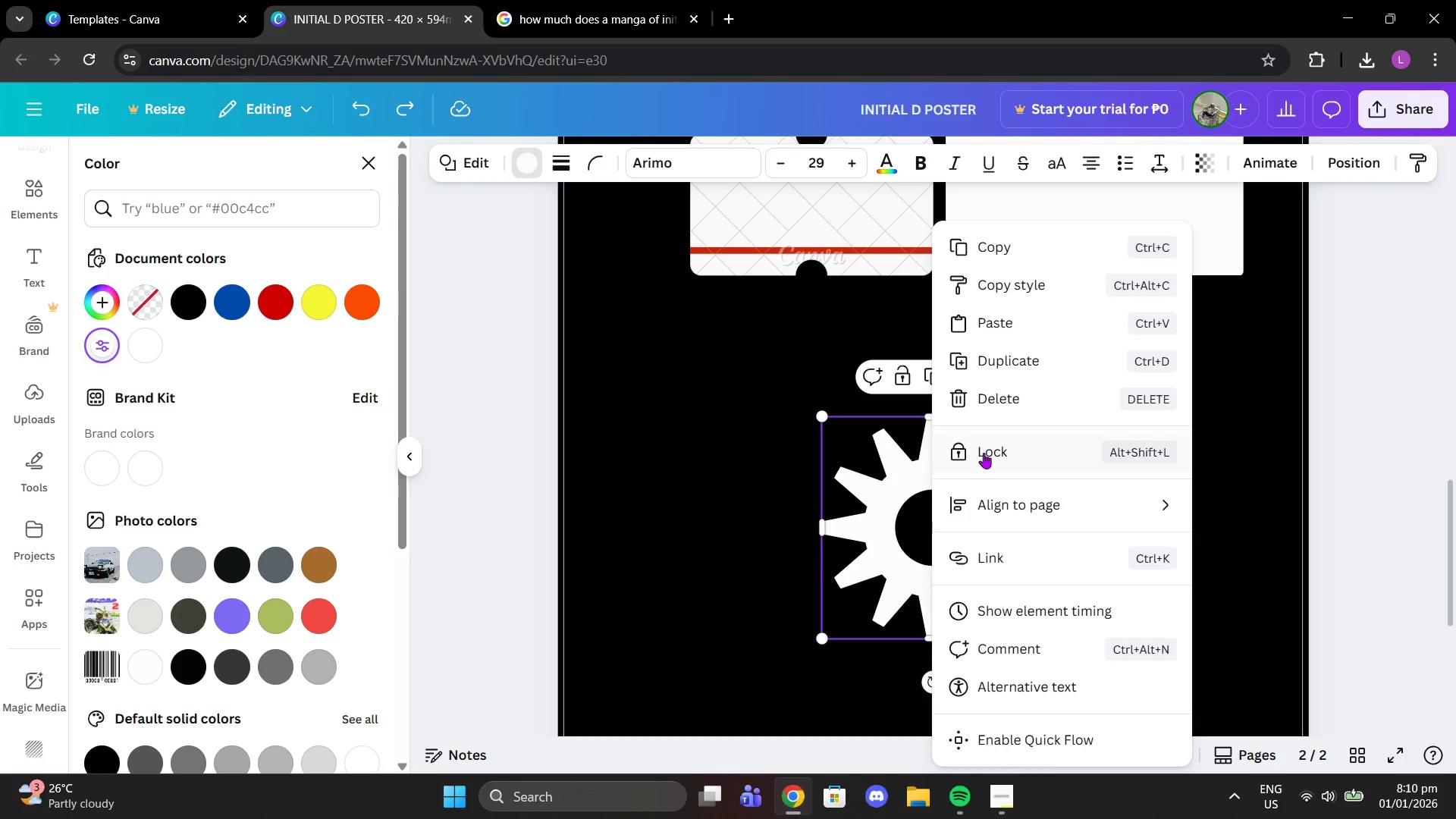 
scroll: coordinate [1047, 475], scroll_direction: down, amount: 2.0
 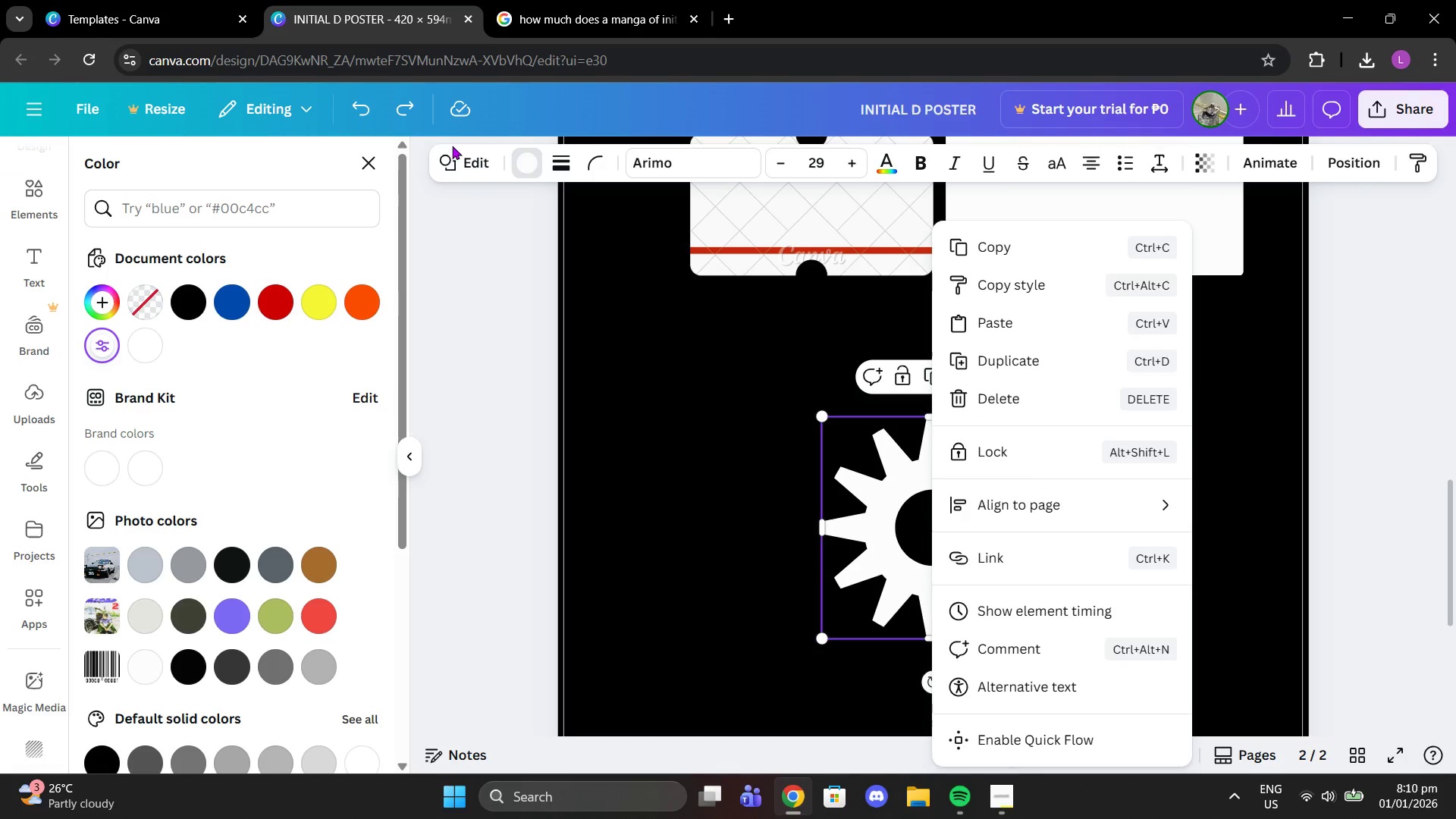 
left_click([463, 162])
 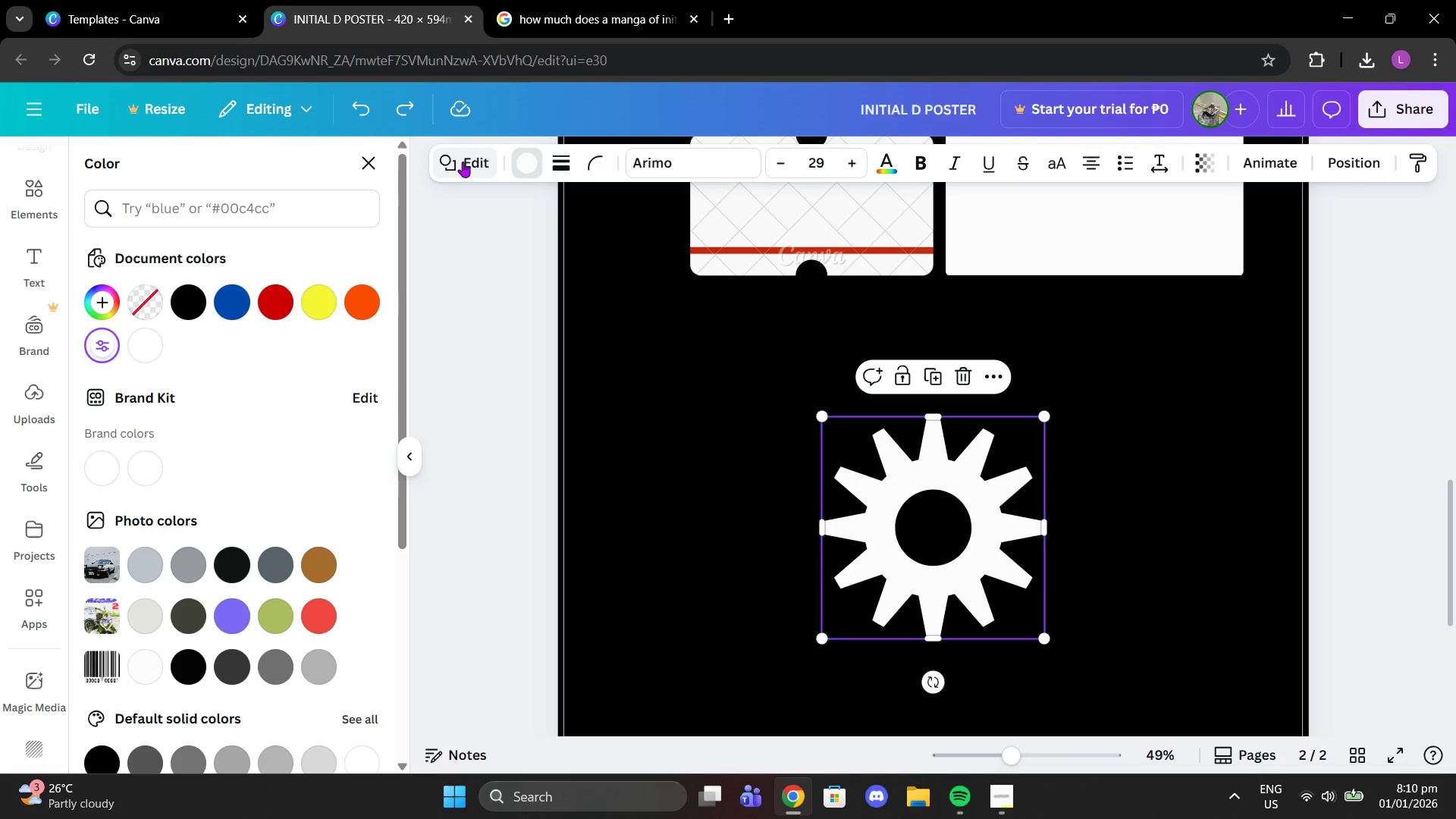 
left_click([463, 162])
 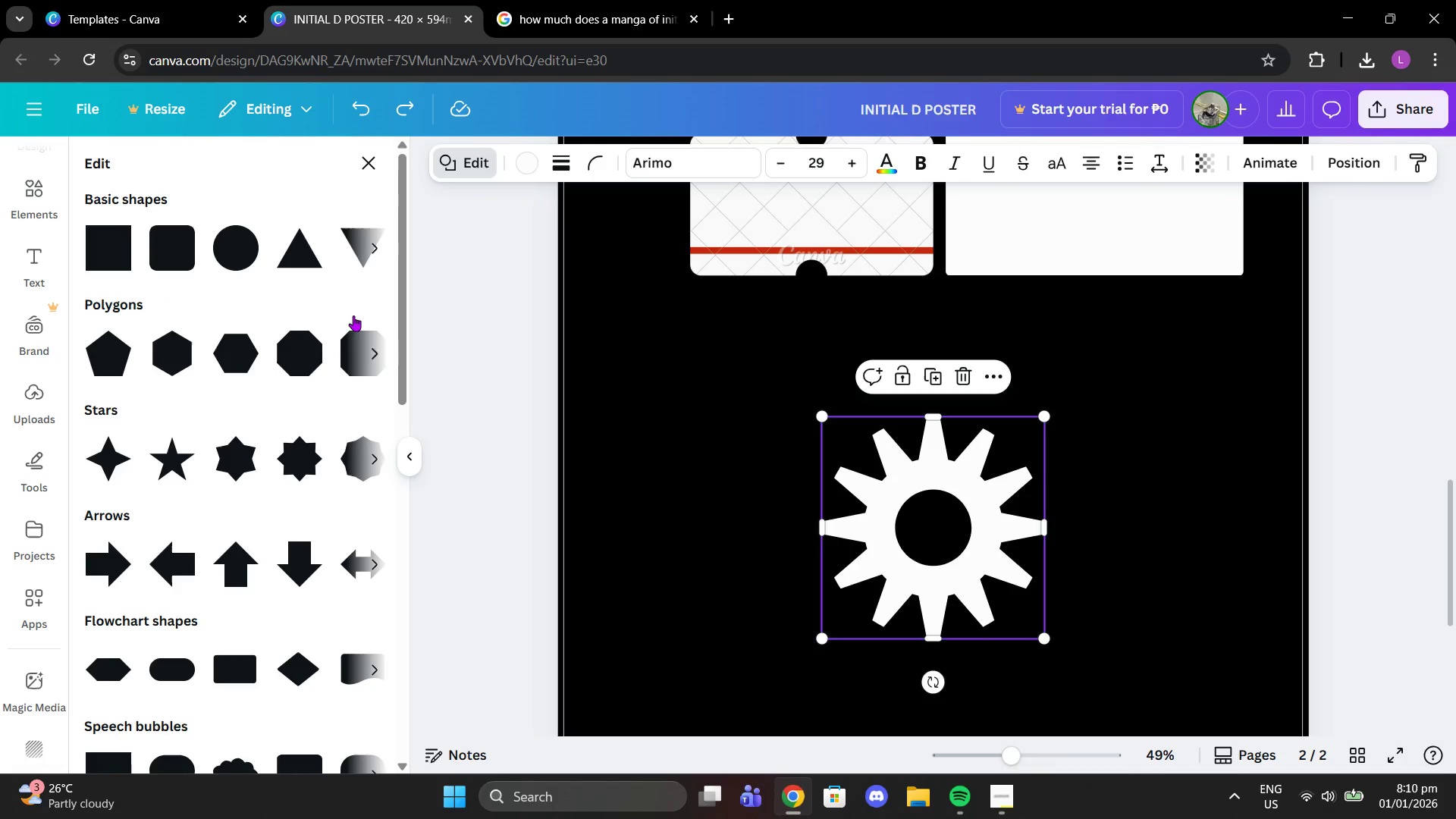 
left_click([364, 249])
 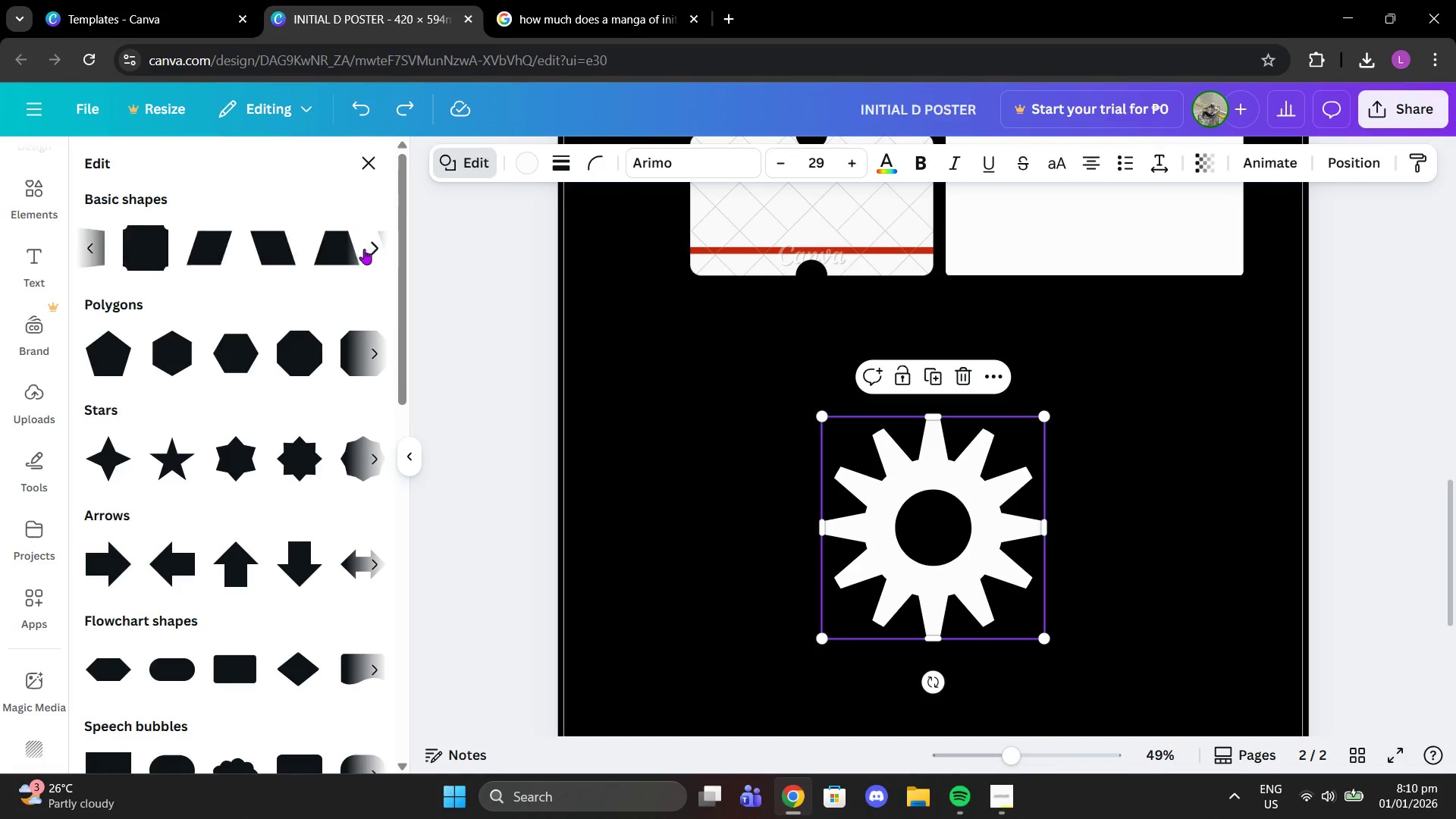 
double_click([364, 249])
 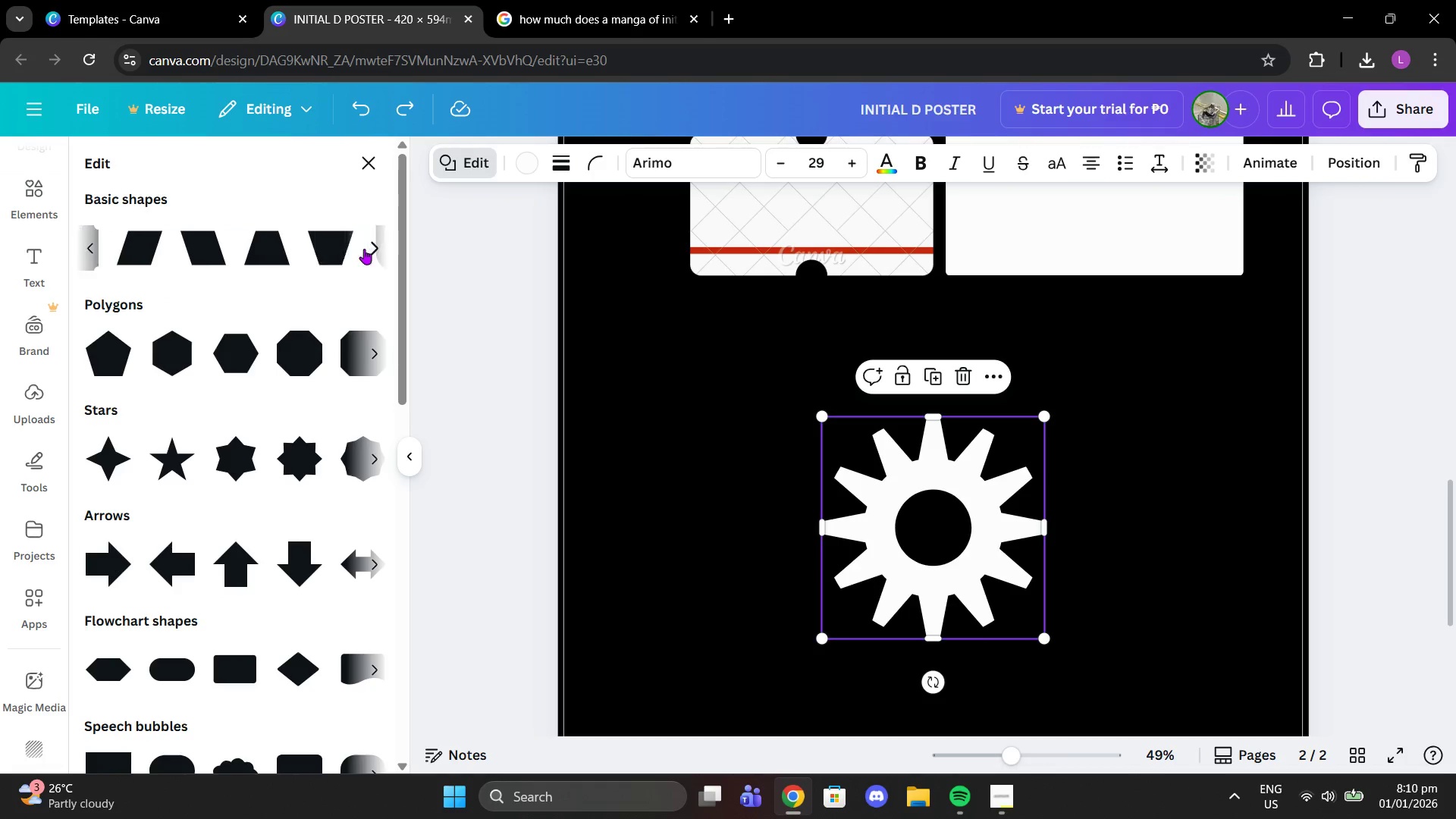 
triple_click([364, 249])
 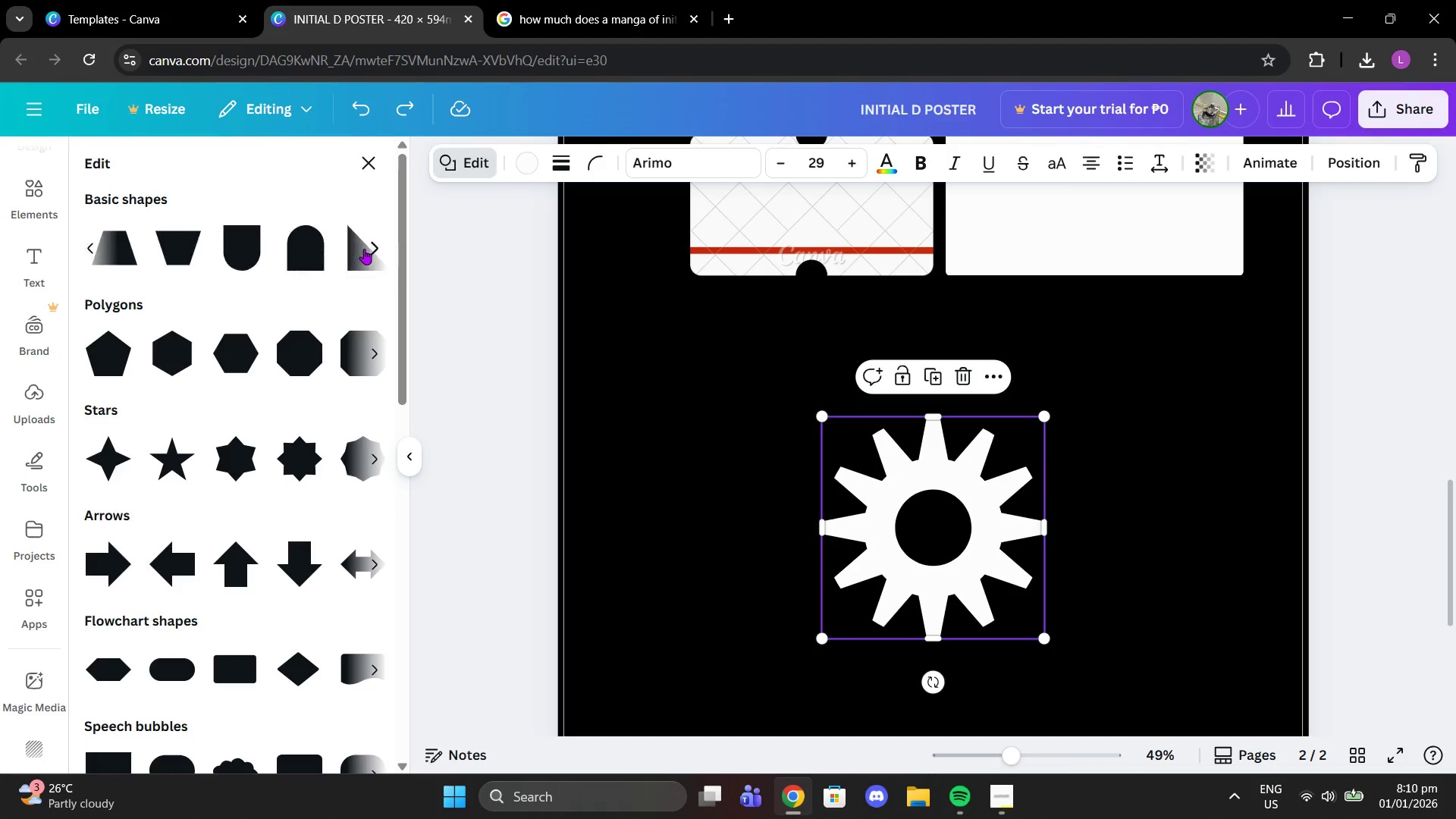 
triple_click([364, 249])
 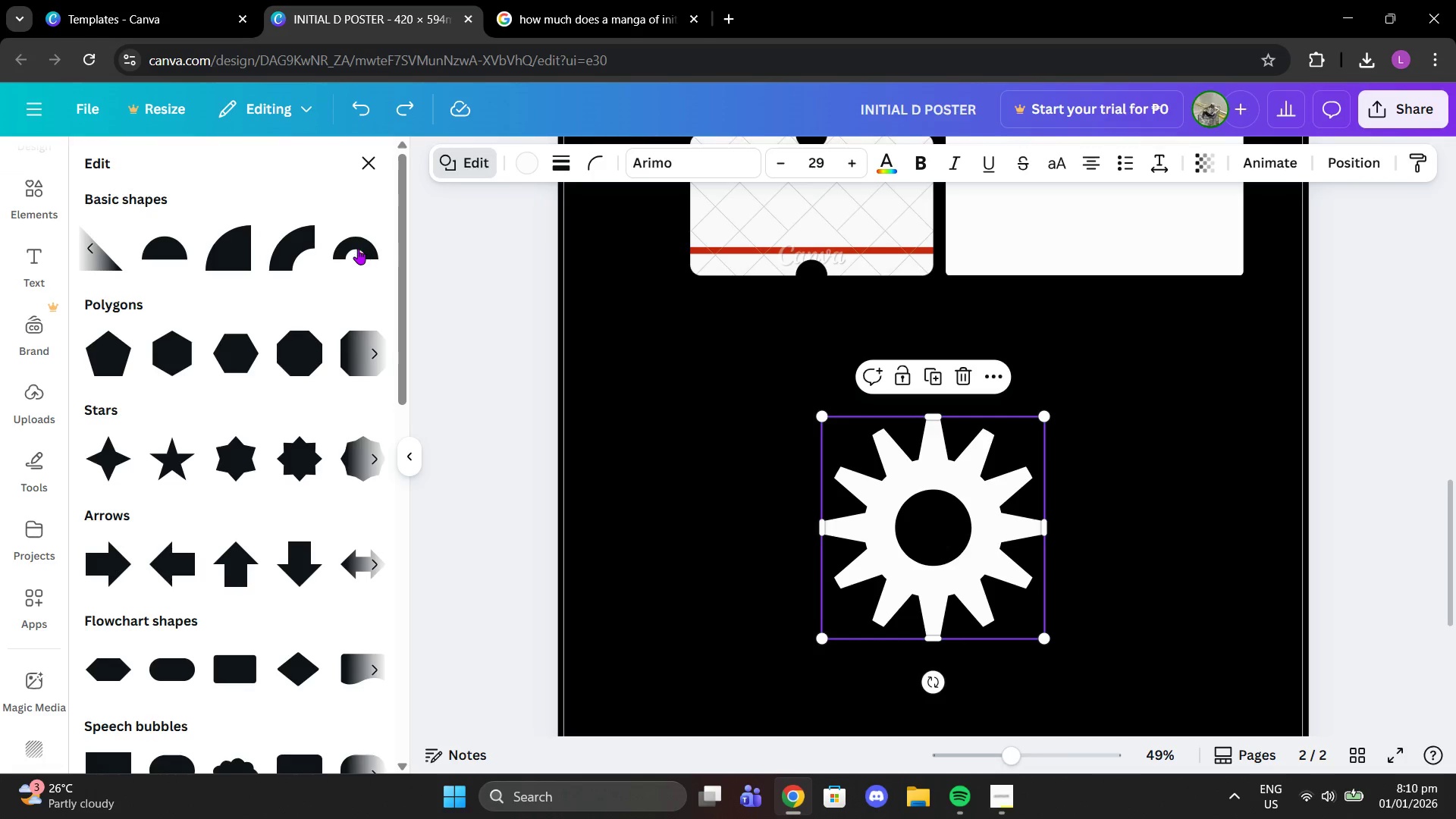 
left_click([356, 249])
 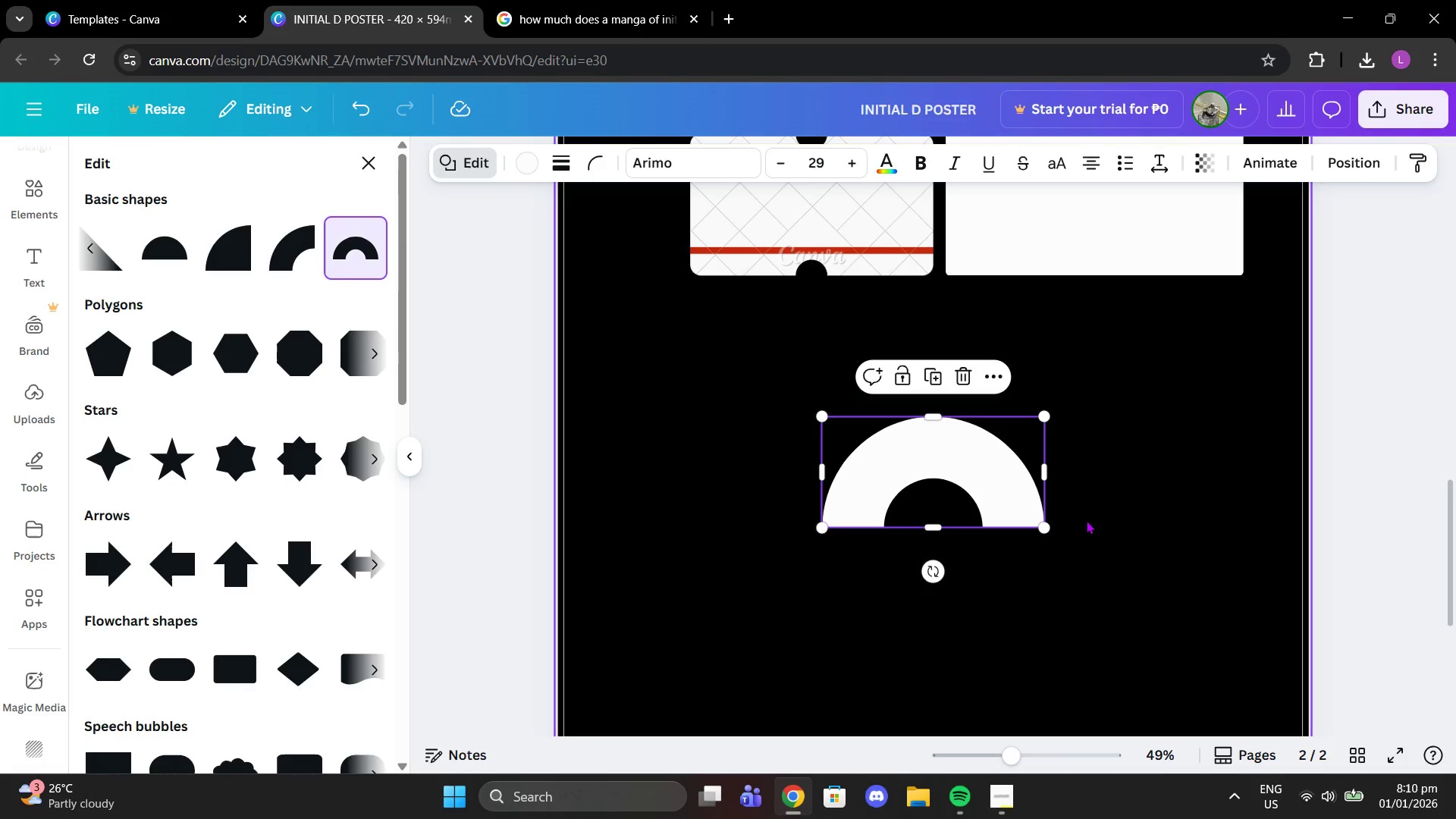 
left_click([1086, 520])
 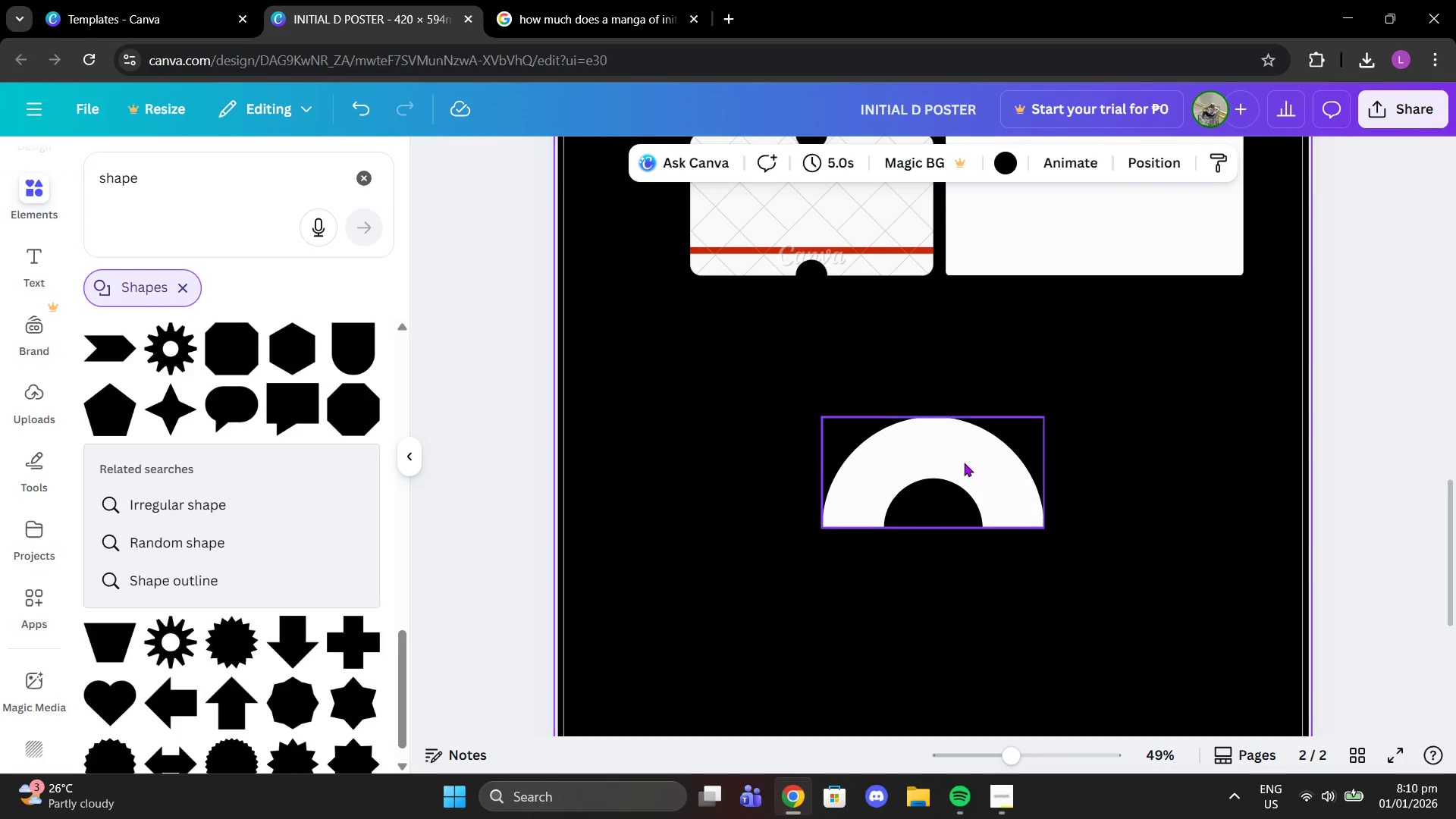 
left_click([964, 463])
 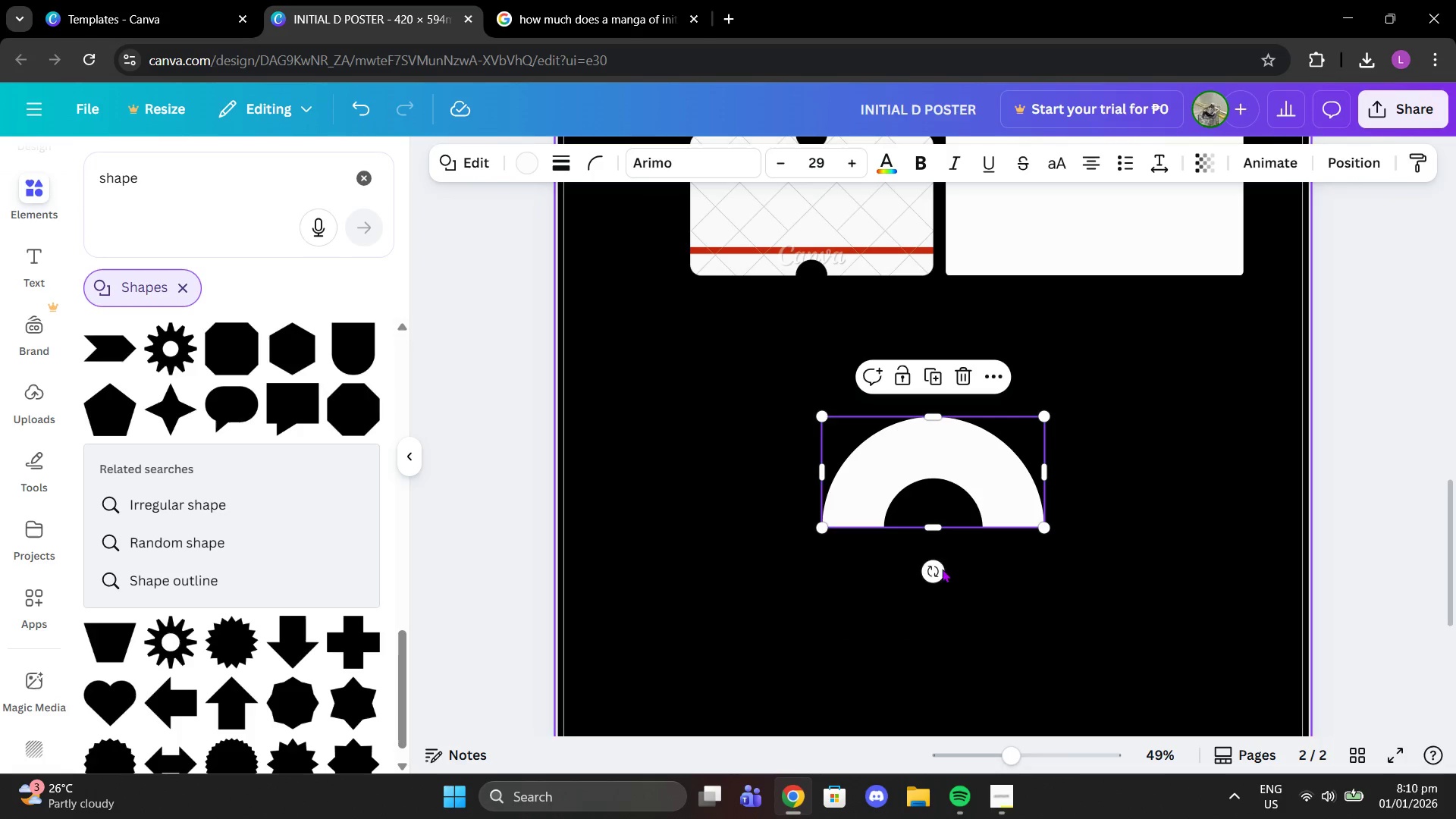 
left_click_drag(start_coordinate=[938, 568], to_coordinate=[928, 402])
 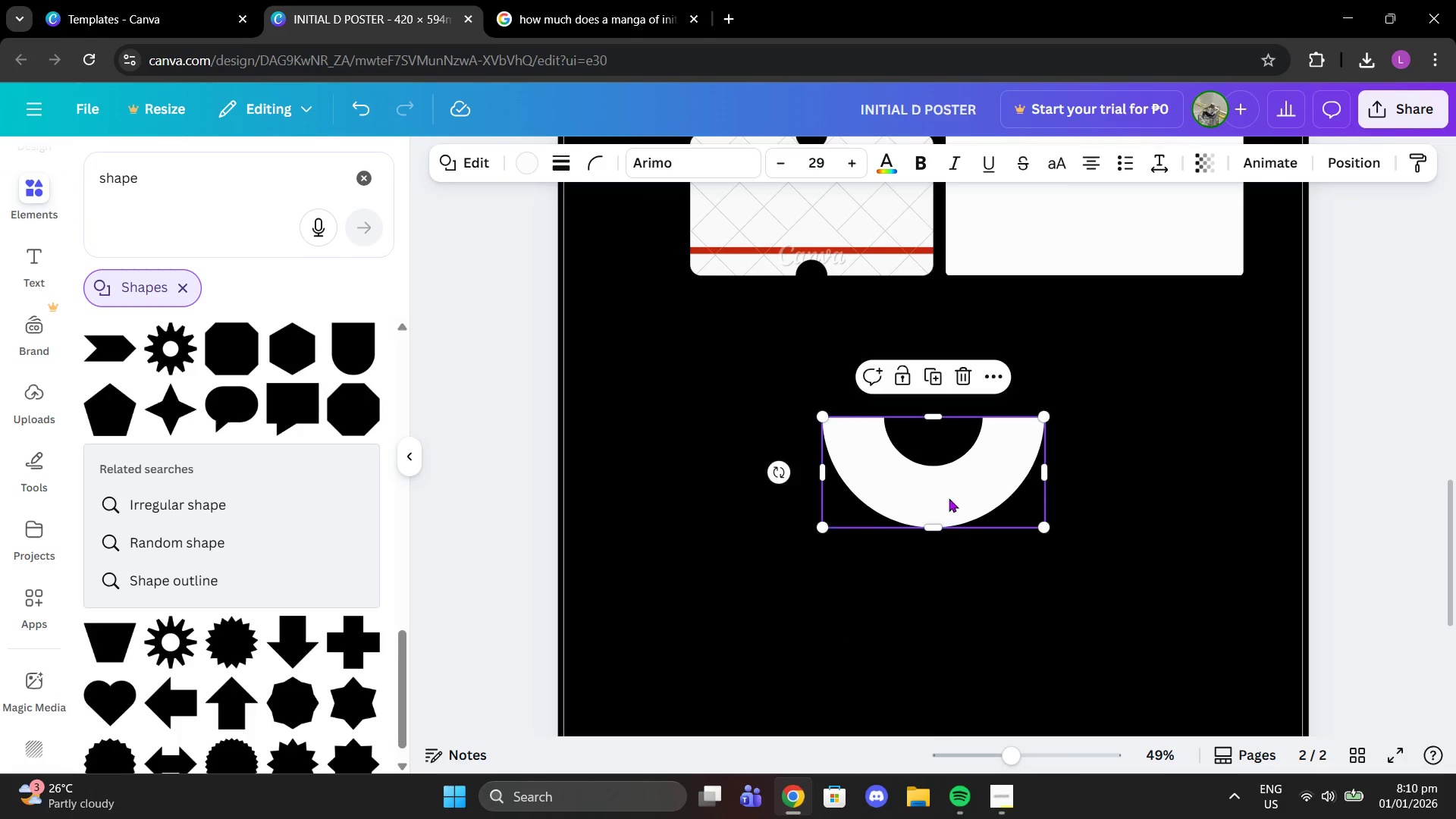 
left_click_drag(start_coordinate=[949, 500], to_coordinate=[847, 406])
 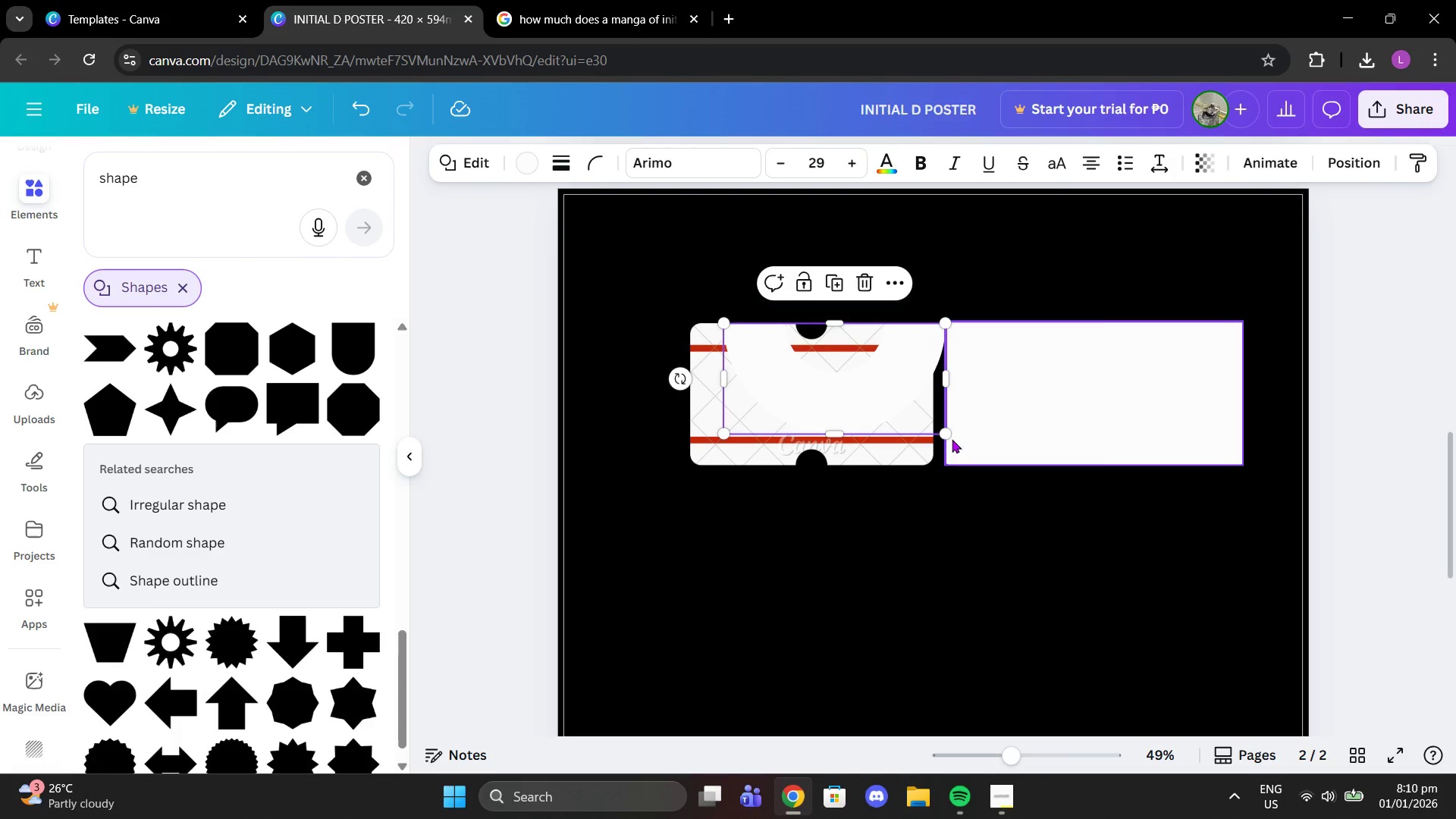 
scroll: coordinate [1065, 331], scroll_direction: up, amount: 2.0
 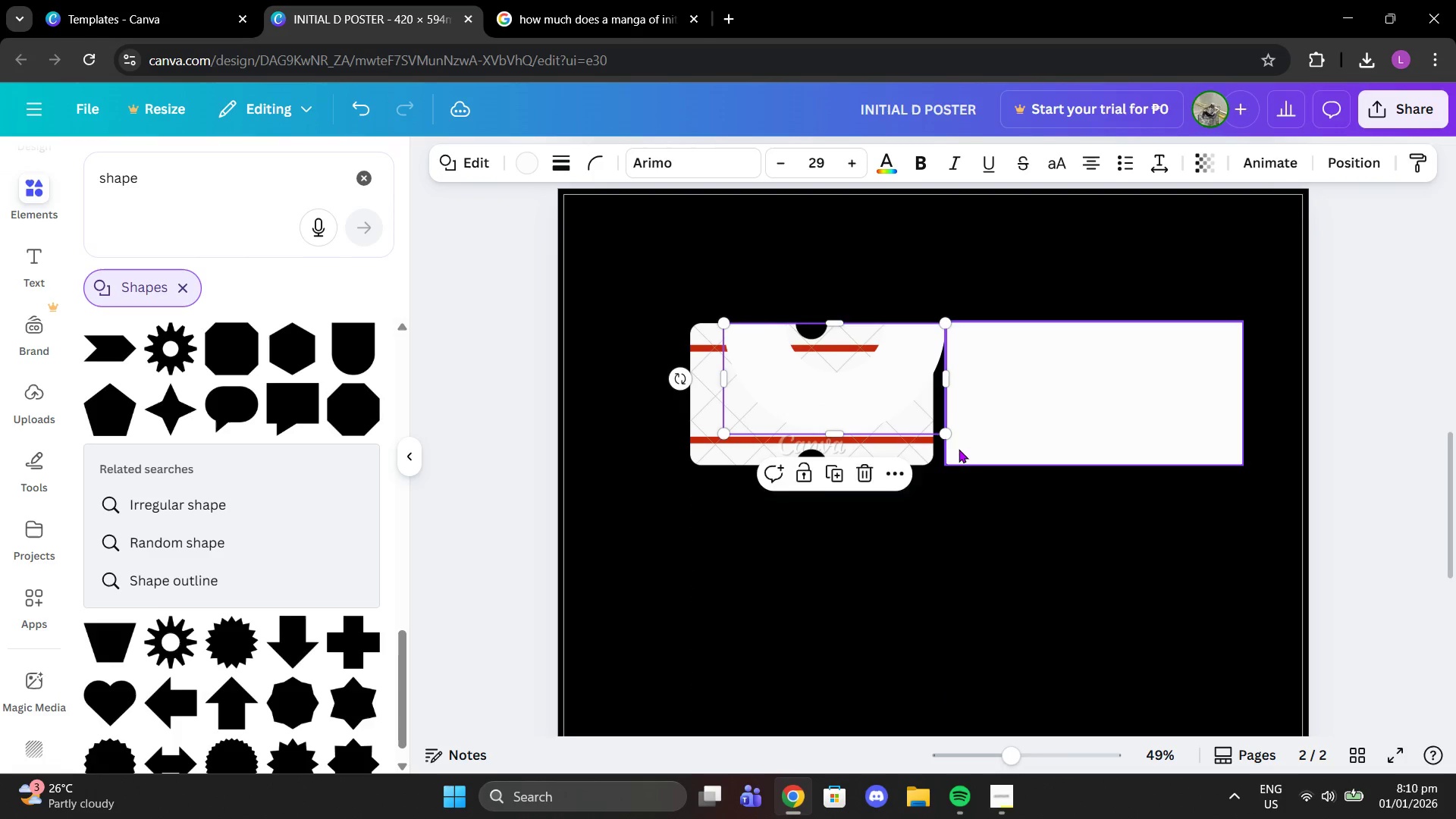 
left_click([905, 410])
 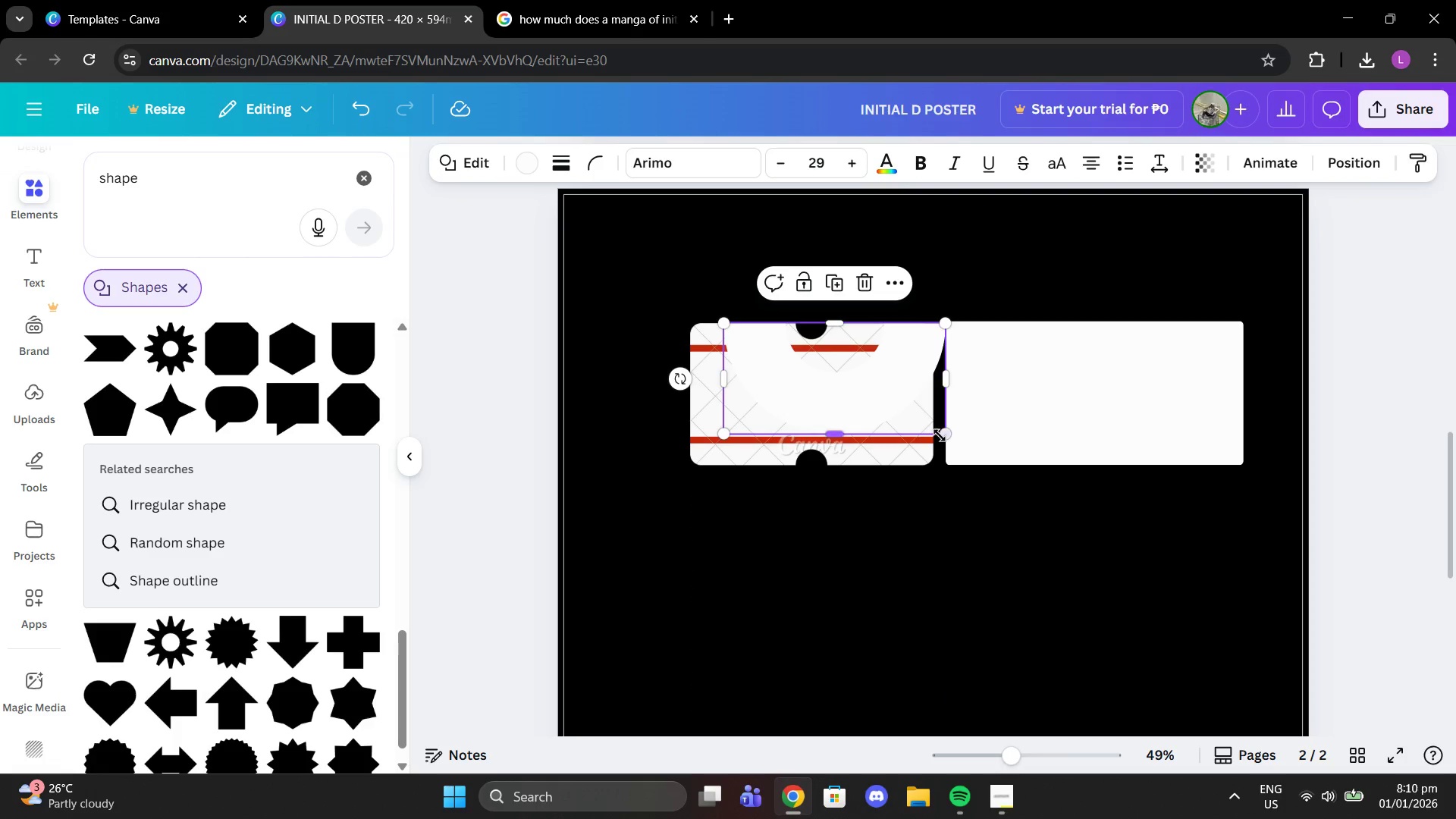 
left_click_drag(start_coordinate=[940, 435], to_coordinate=[812, 353])
 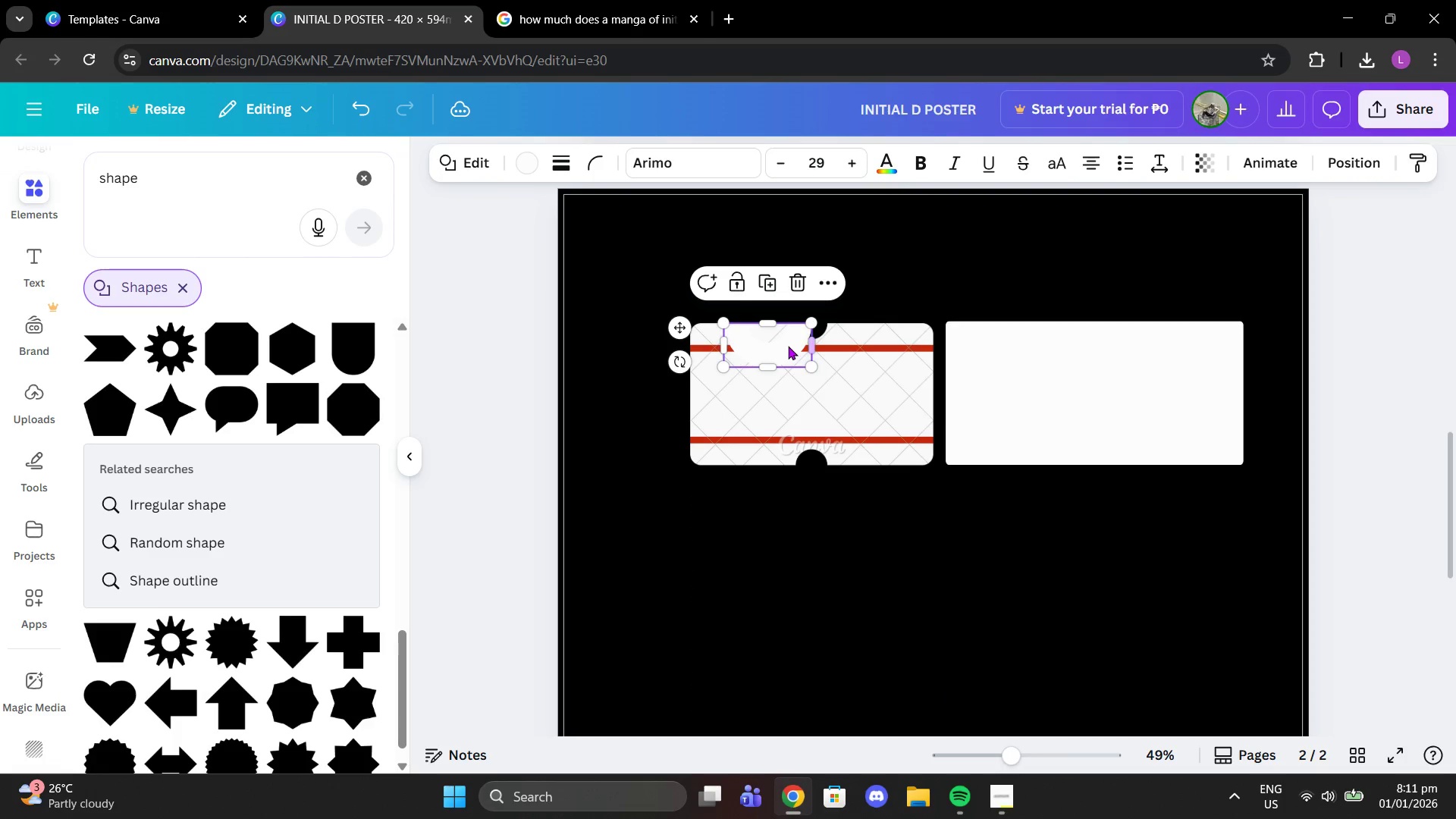 
left_click_drag(start_coordinate=[788, 346], to_coordinate=[835, 348])
 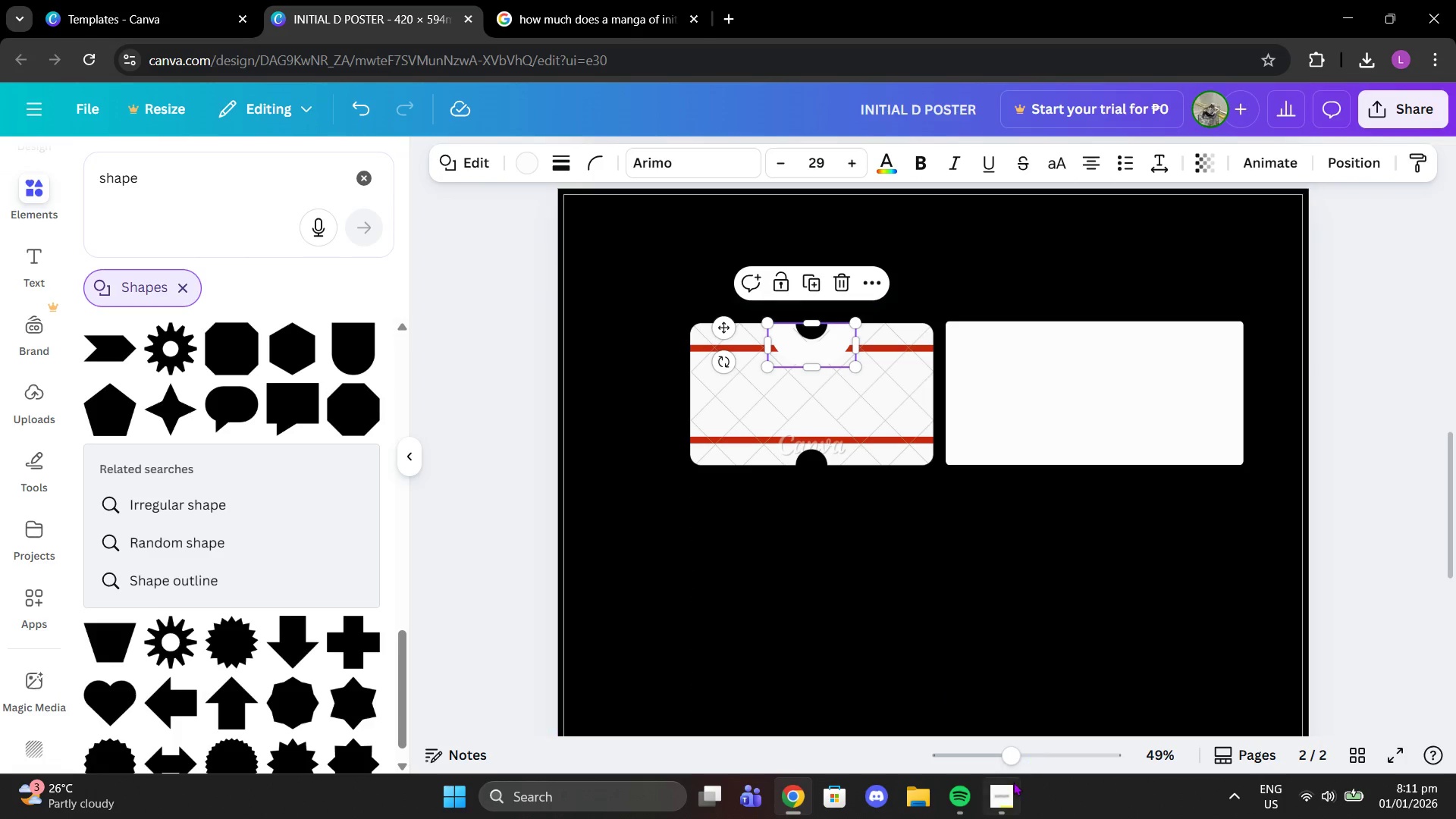 
left_click_drag(start_coordinate=[1012, 782], to_coordinate=[1047, 760])
 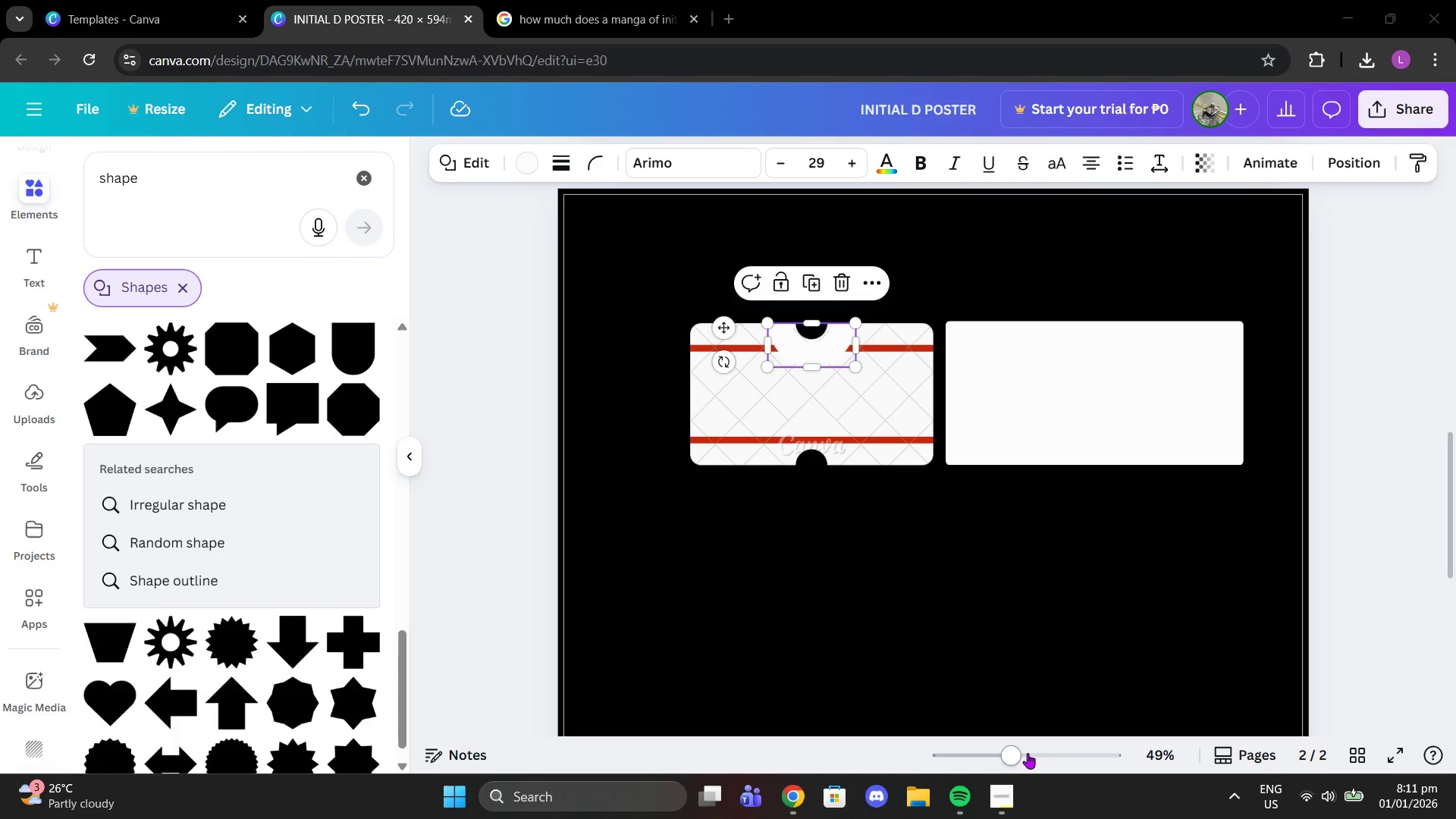 
left_click_drag(start_coordinate=[1028, 753], to_coordinate=[1059, 736])
 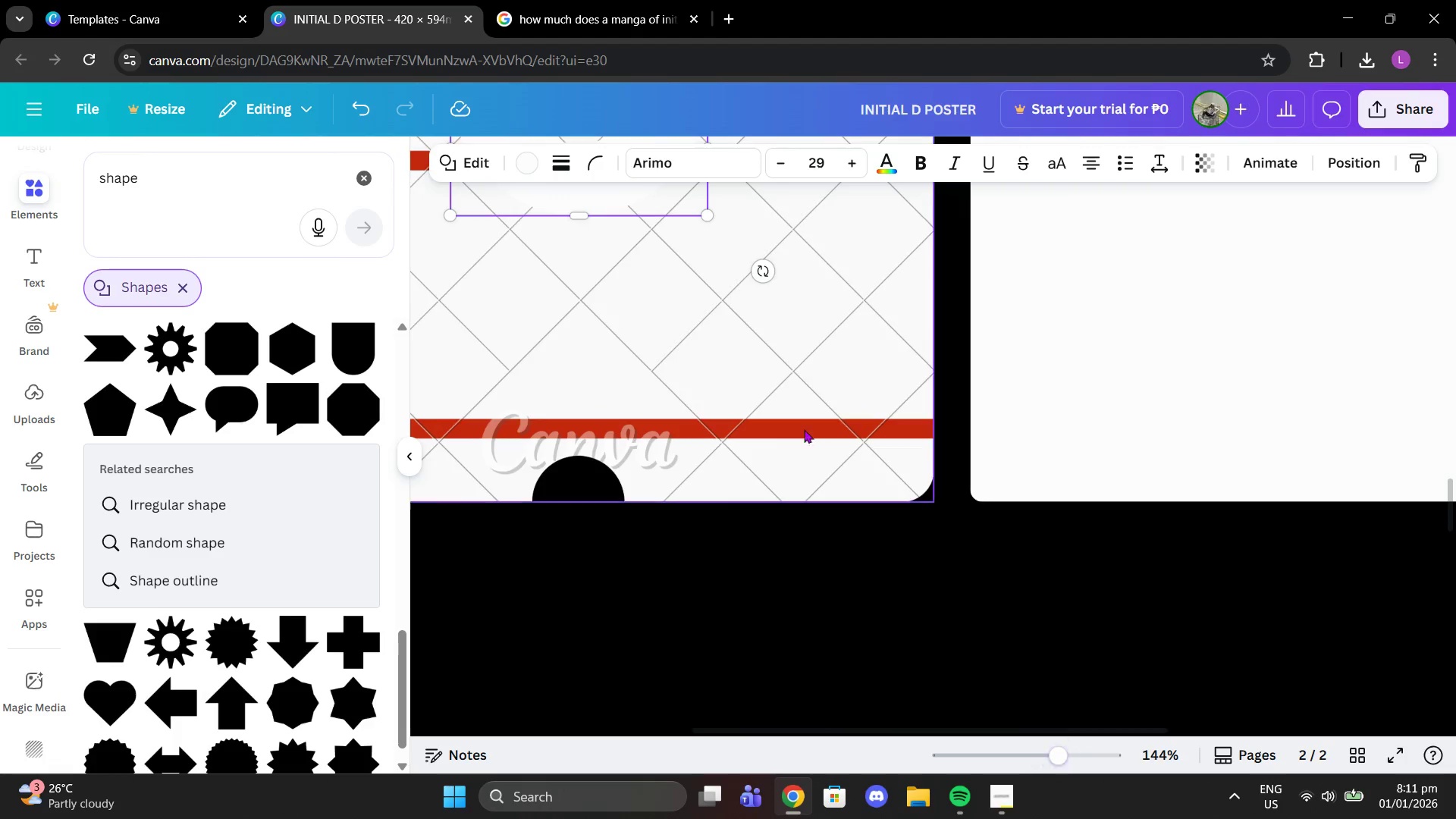 
scroll: coordinate [802, 427], scroll_direction: up, amount: 3.0
 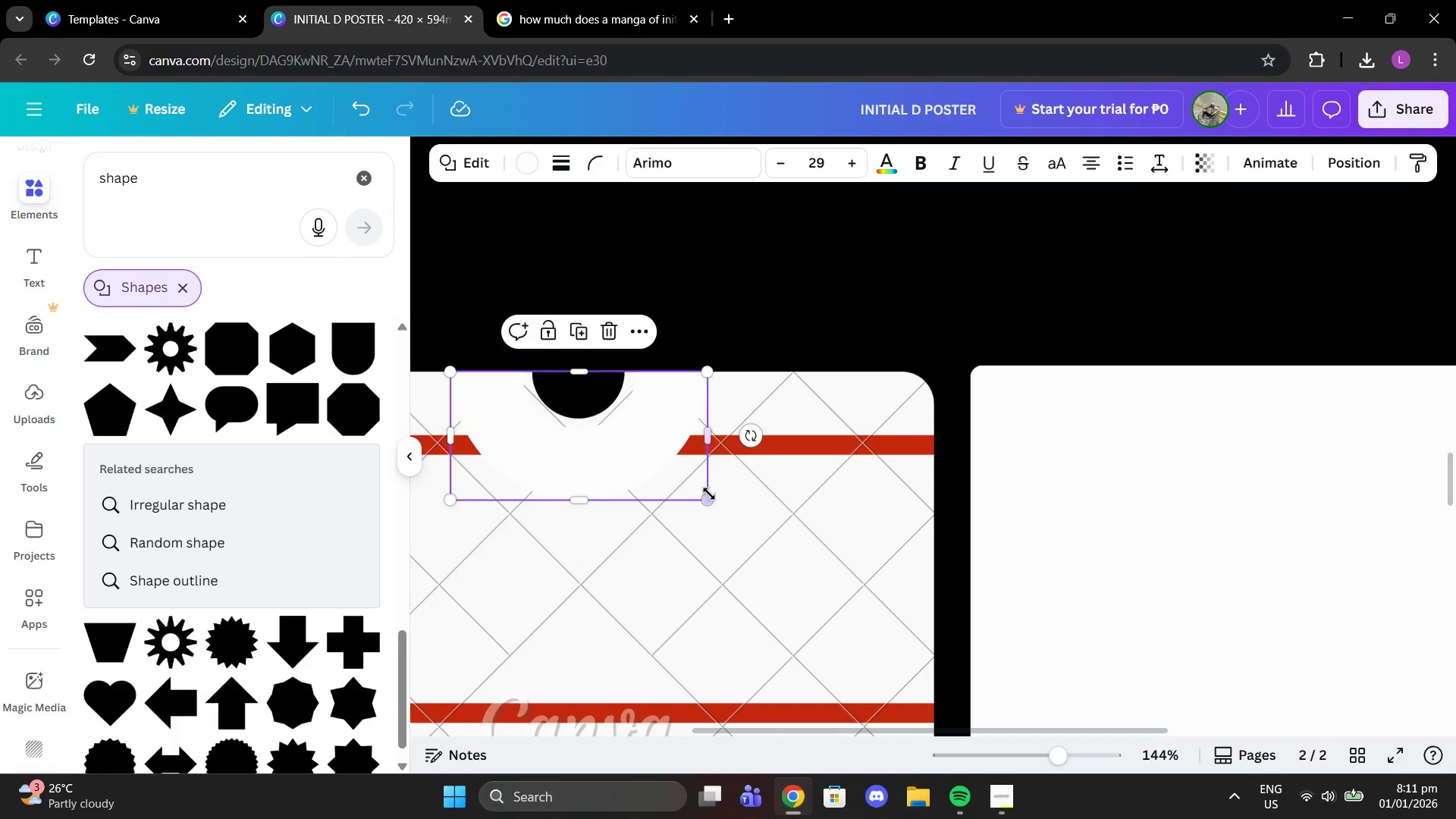 
left_click_drag(start_coordinate=[717, 500], to_coordinate=[696, 494])
 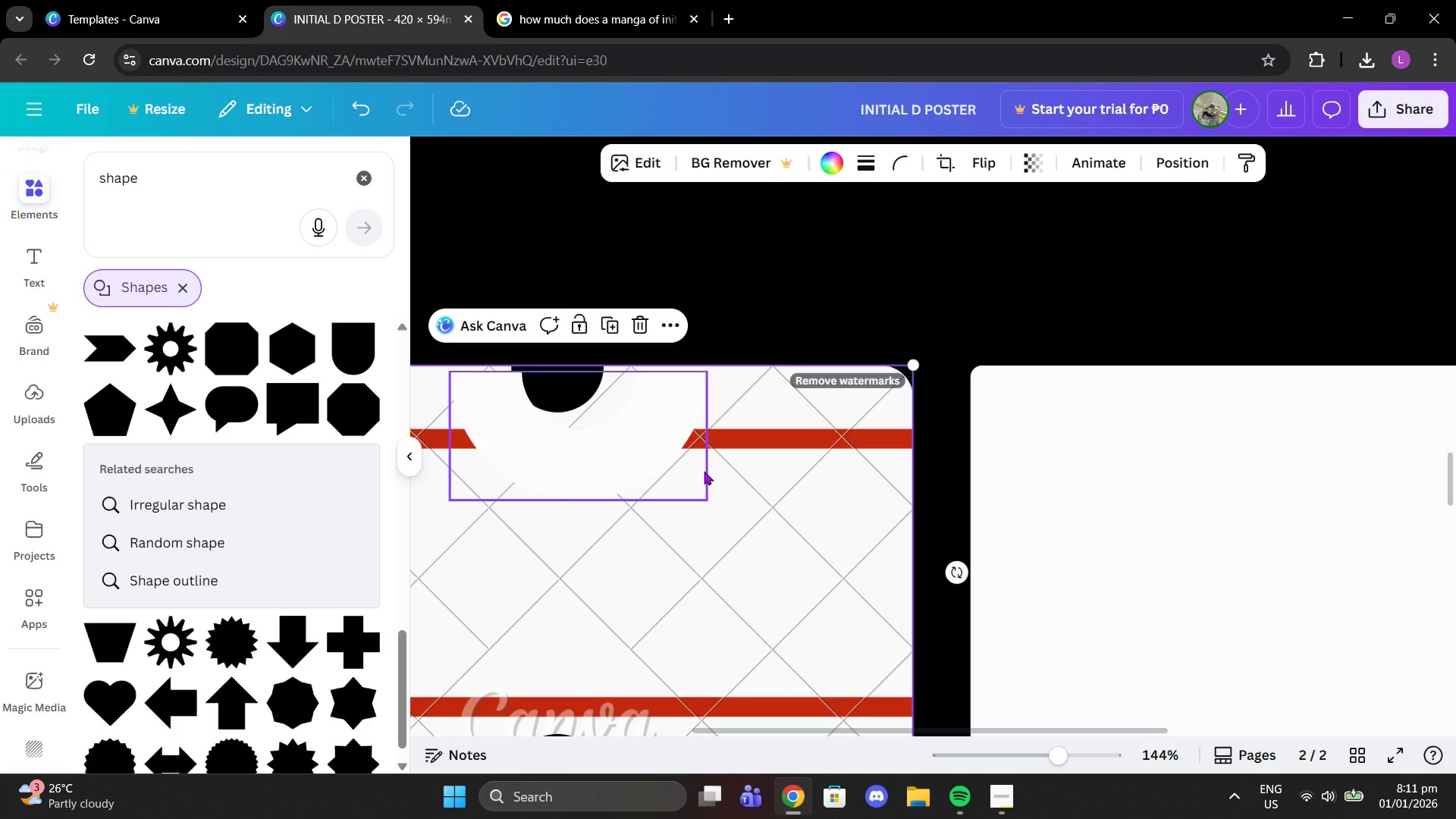 
key(Control+ControlLeft)
 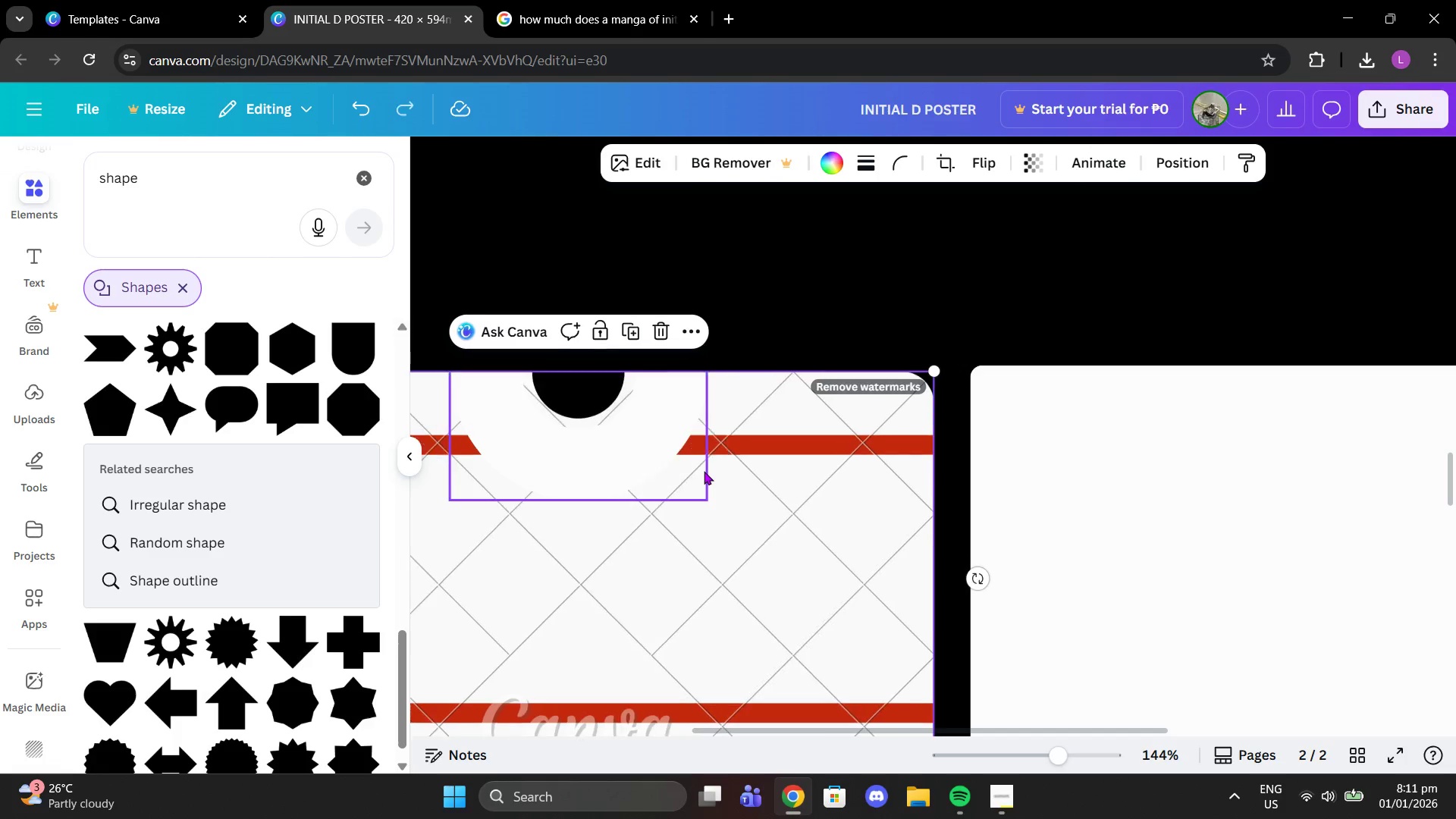 
key(Control+Z)
 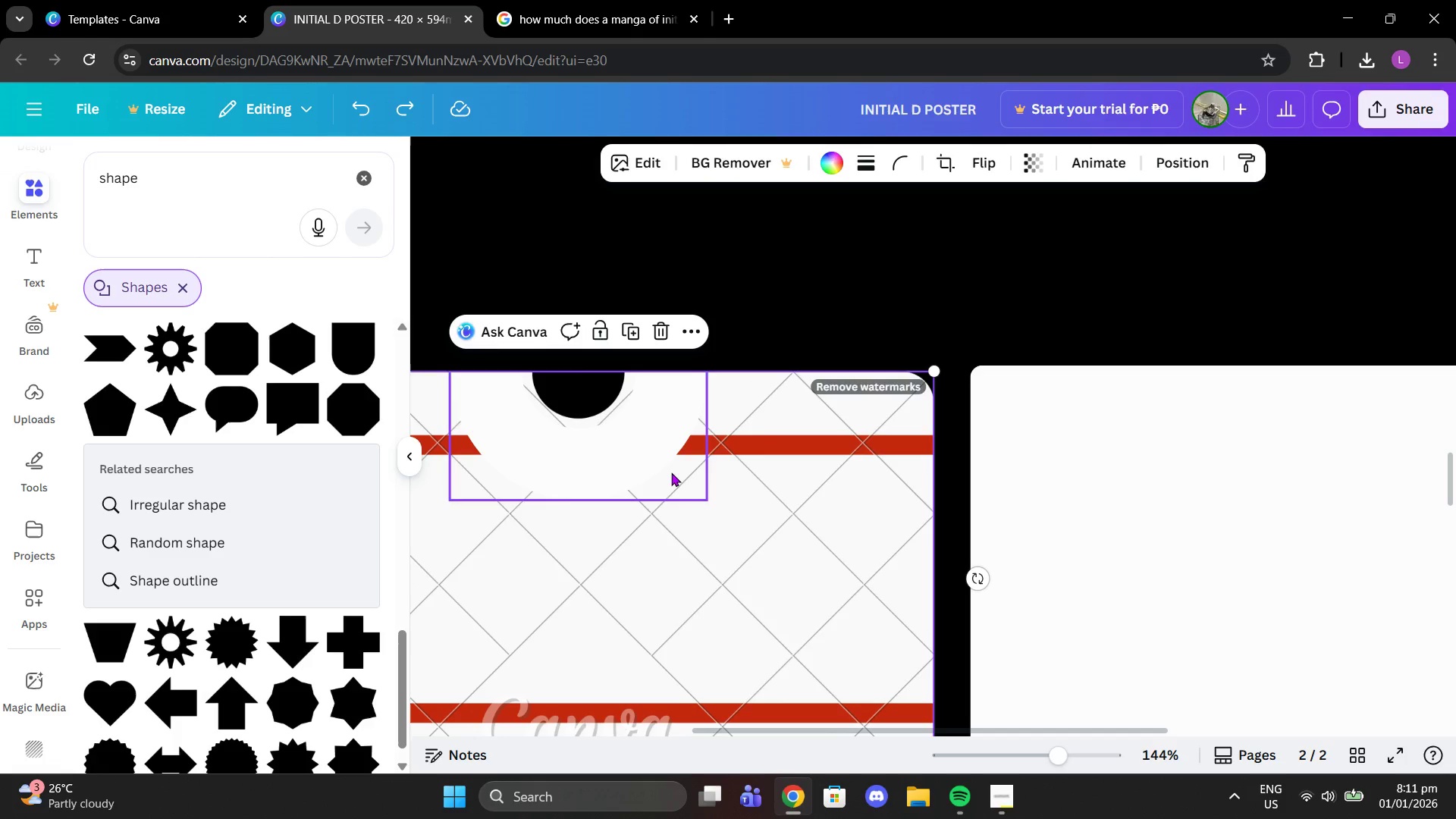 
left_click([671, 472])
 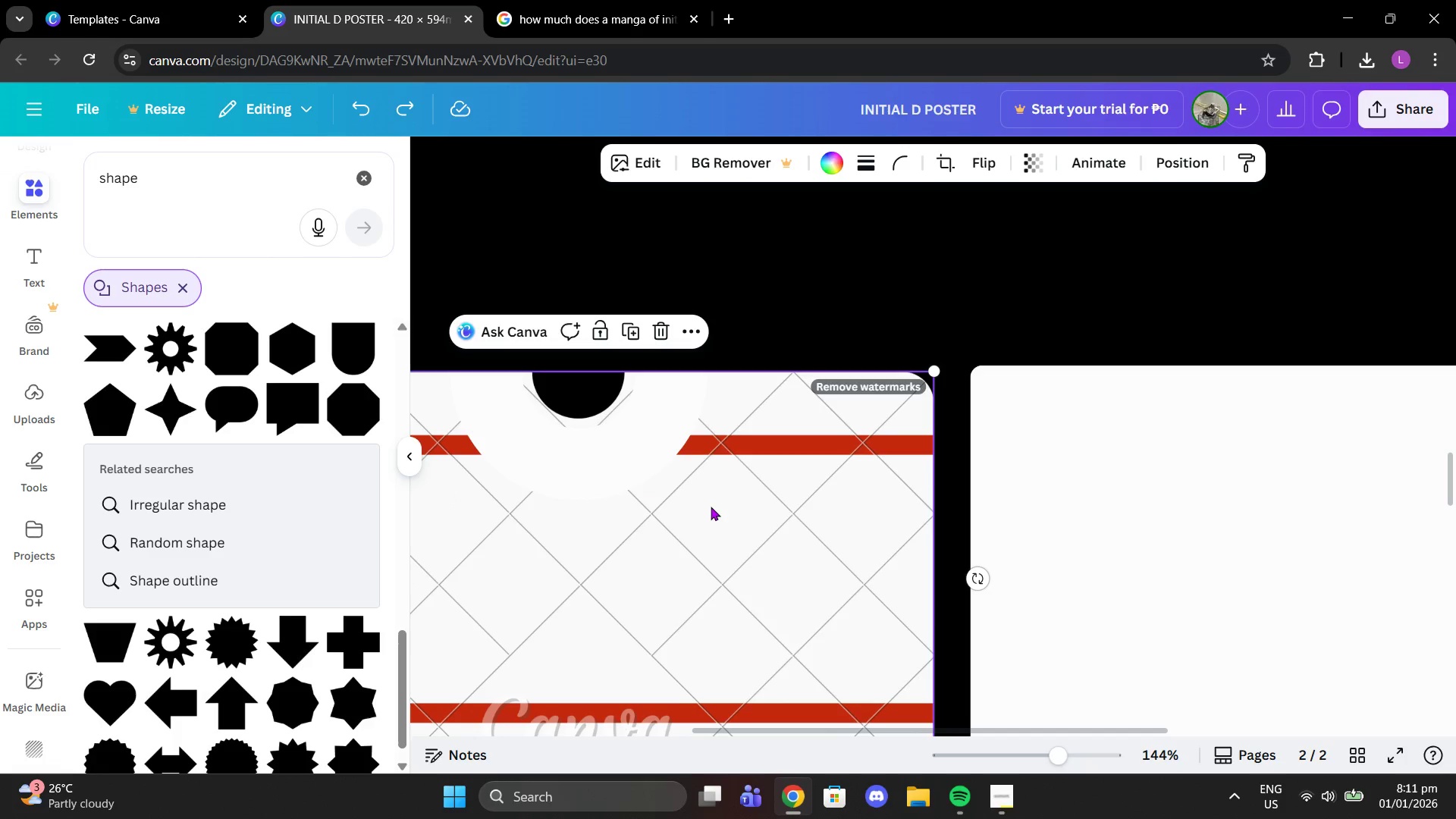 
left_click([656, 449])
 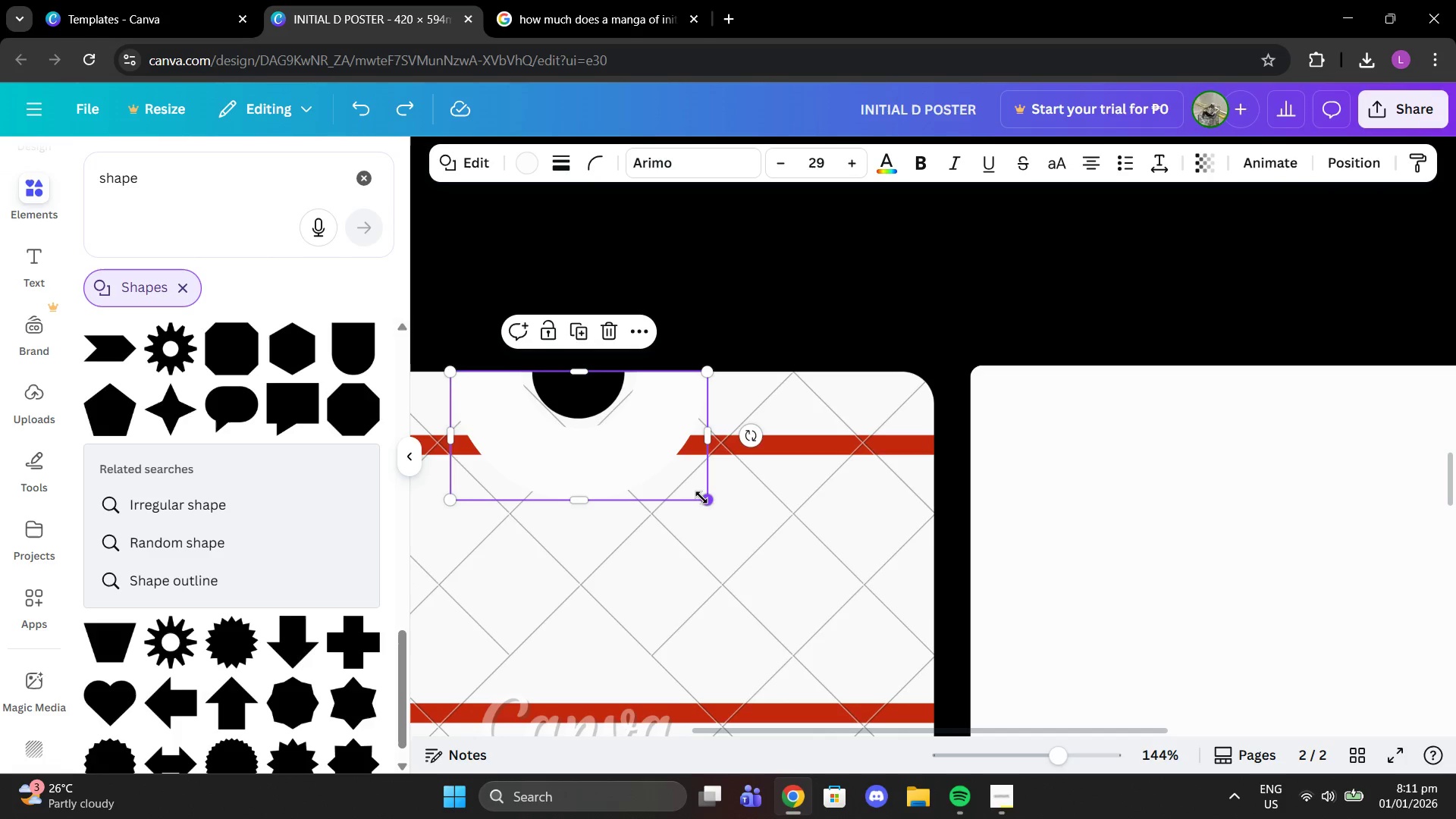 
left_click_drag(start_coordinate=[701, 497], to_coordinate=[680, 485])
 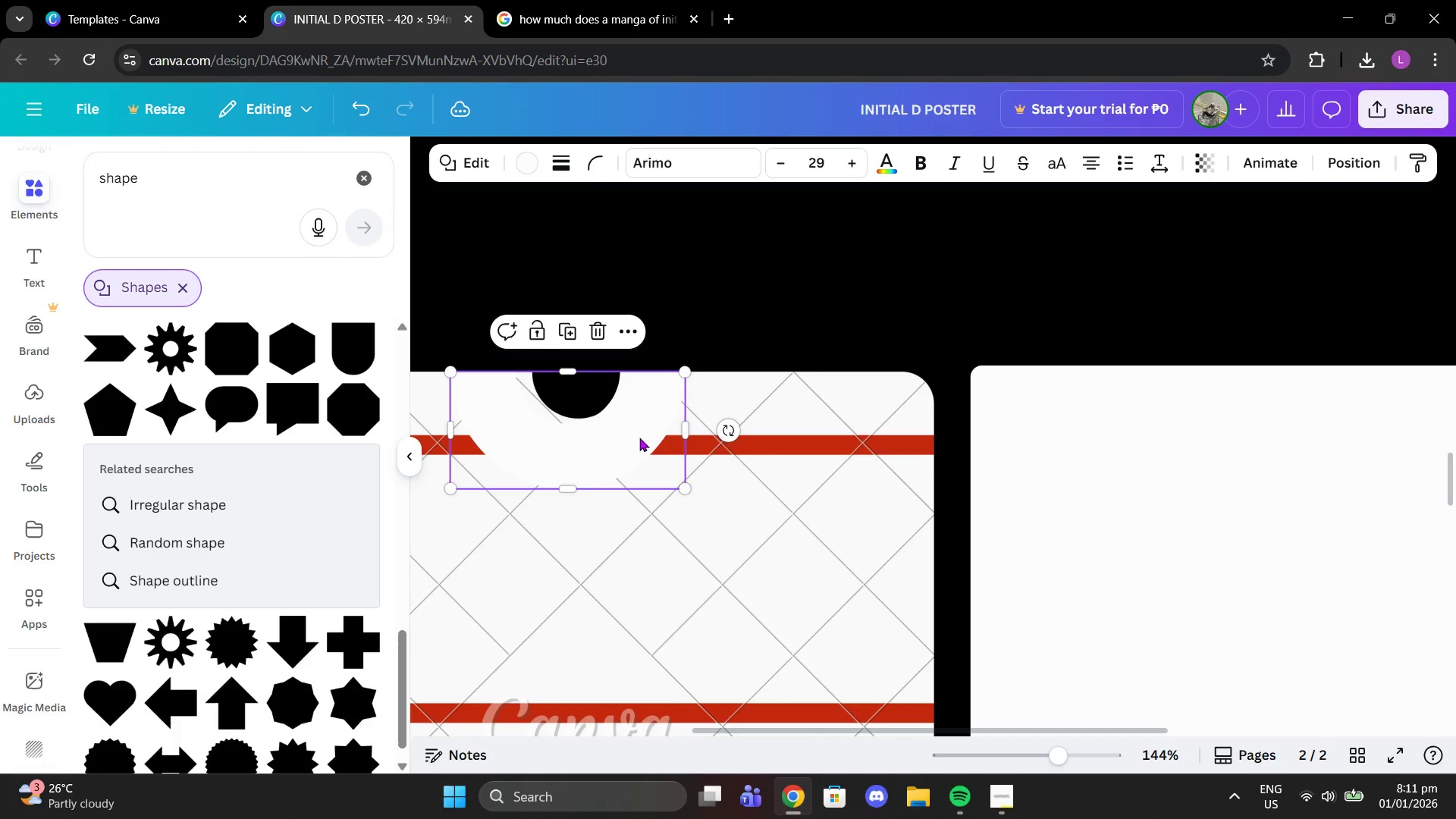 
left_click_drag(start_coordinate=[638, 438], to_coordinate=[651, 440])
 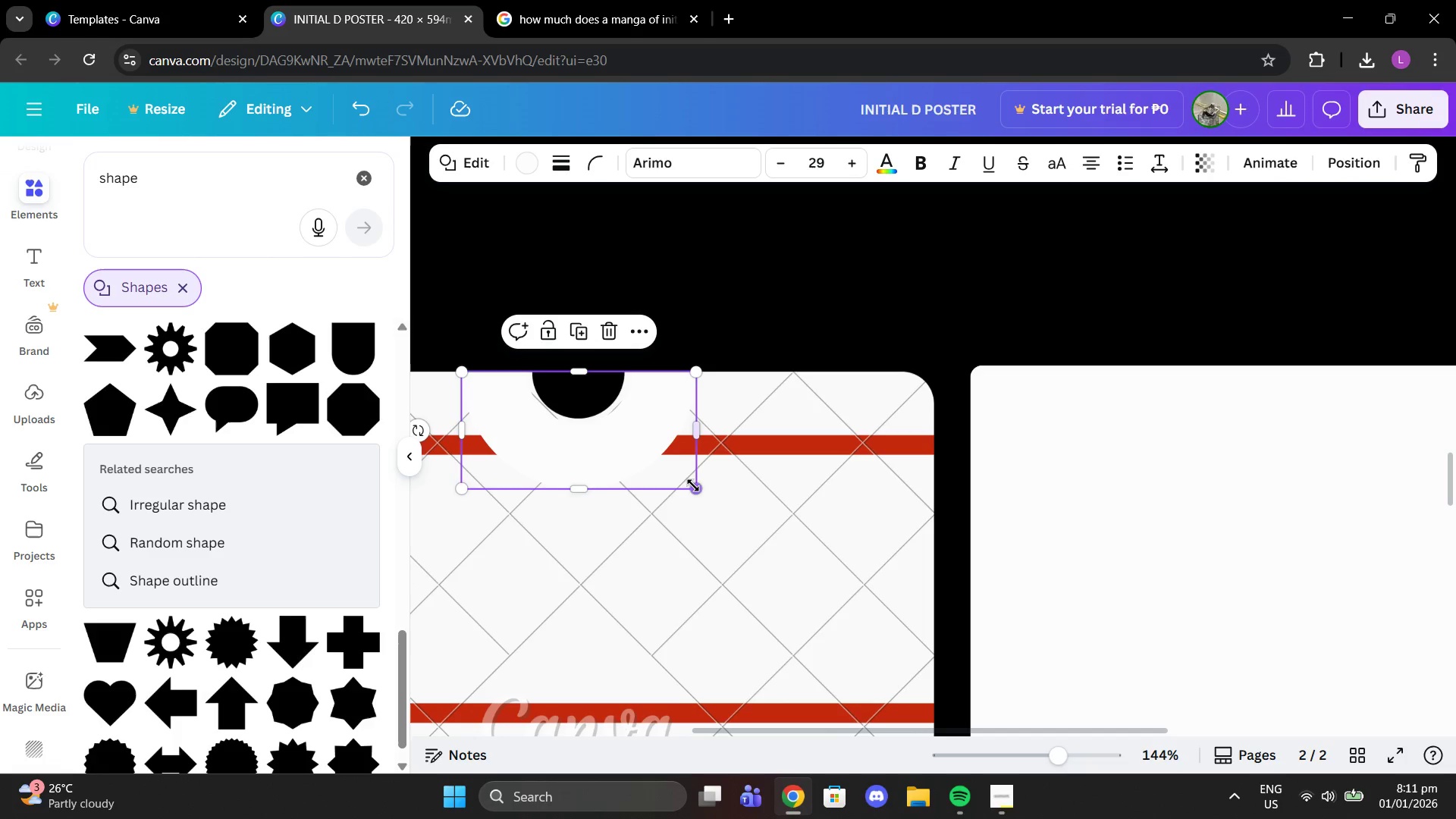 
left_click_drag(start_coordinate=[693, 486], to_coordinate=[682, 482])
 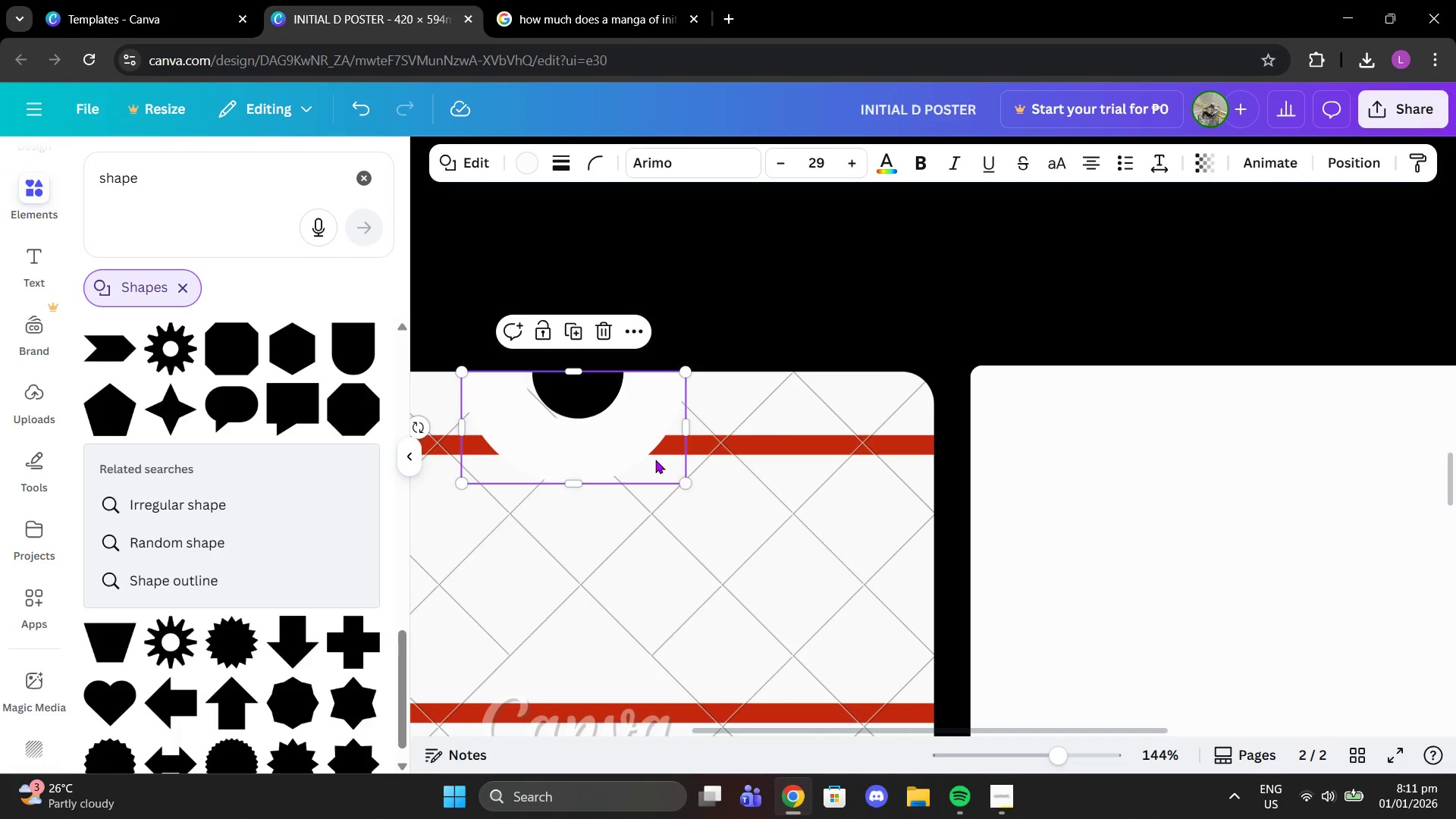 
left_click_drag(start_coordinate=[655, 460], to_coordinate=[664, 460])
 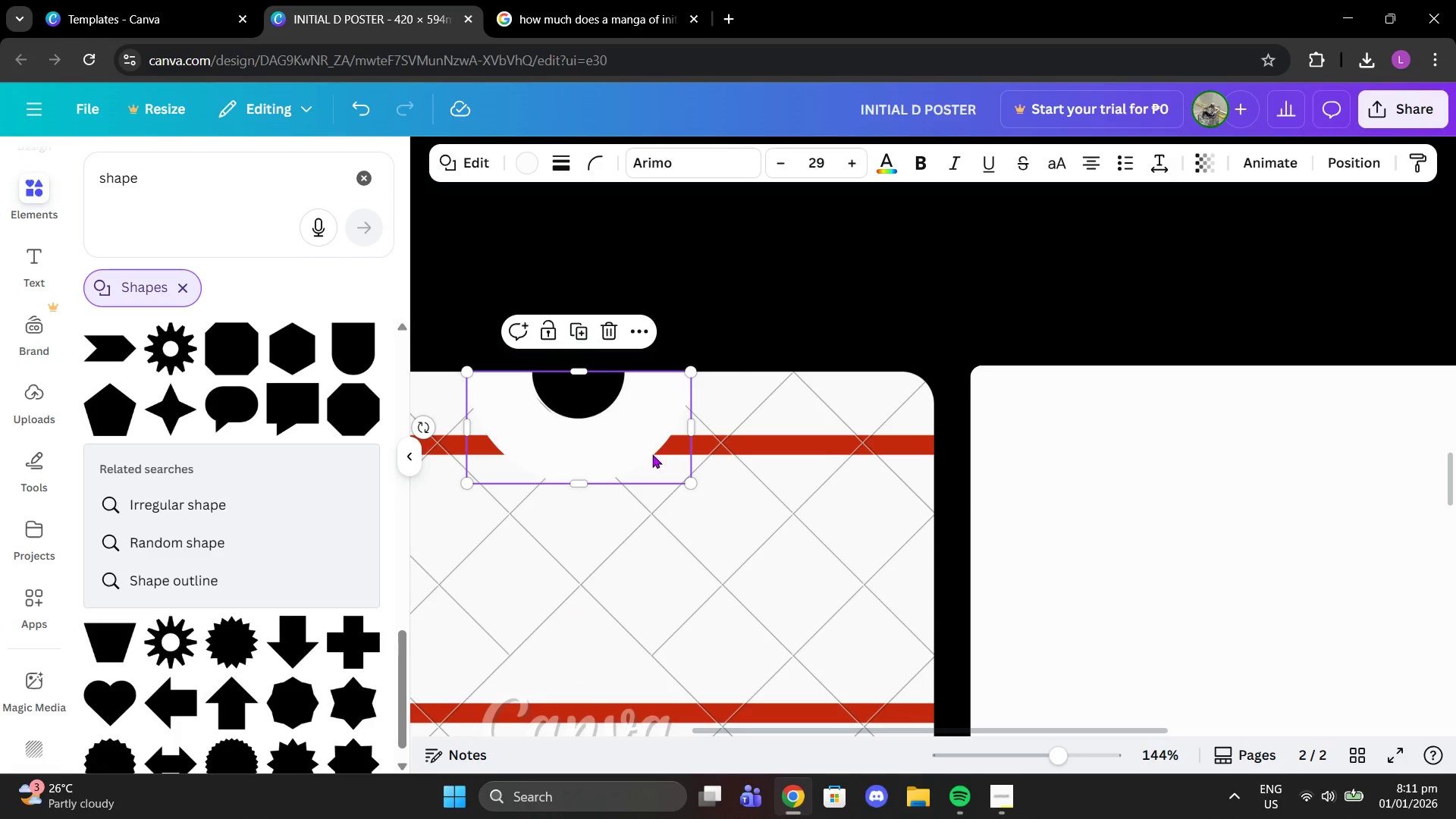 
left_click_drag(start_coordinate=[651, 454], to_coordinate=[892, 300])
 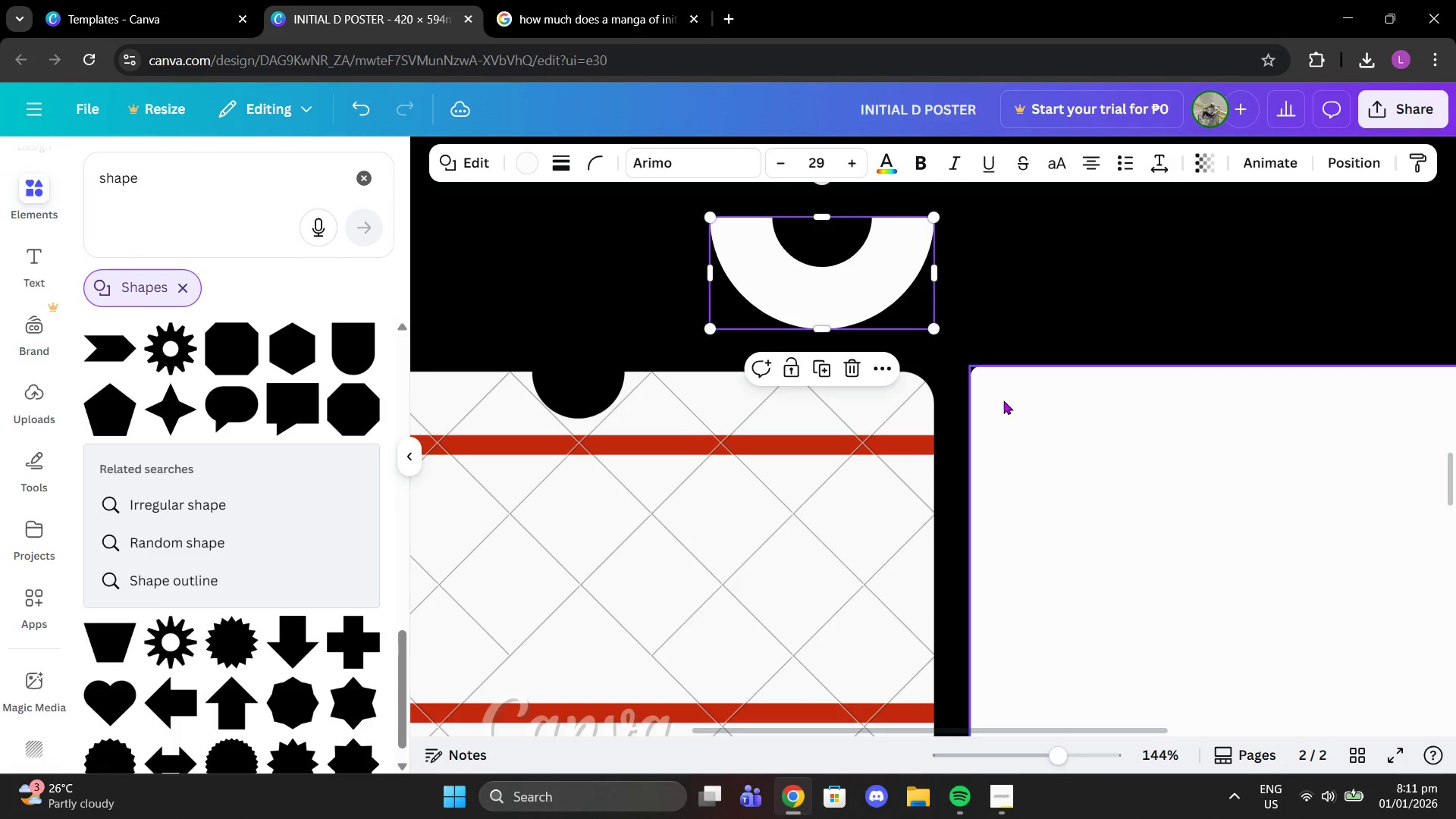 
scroll: coordinate [1003, 405], scroll_direction: down, amount: 1.0
 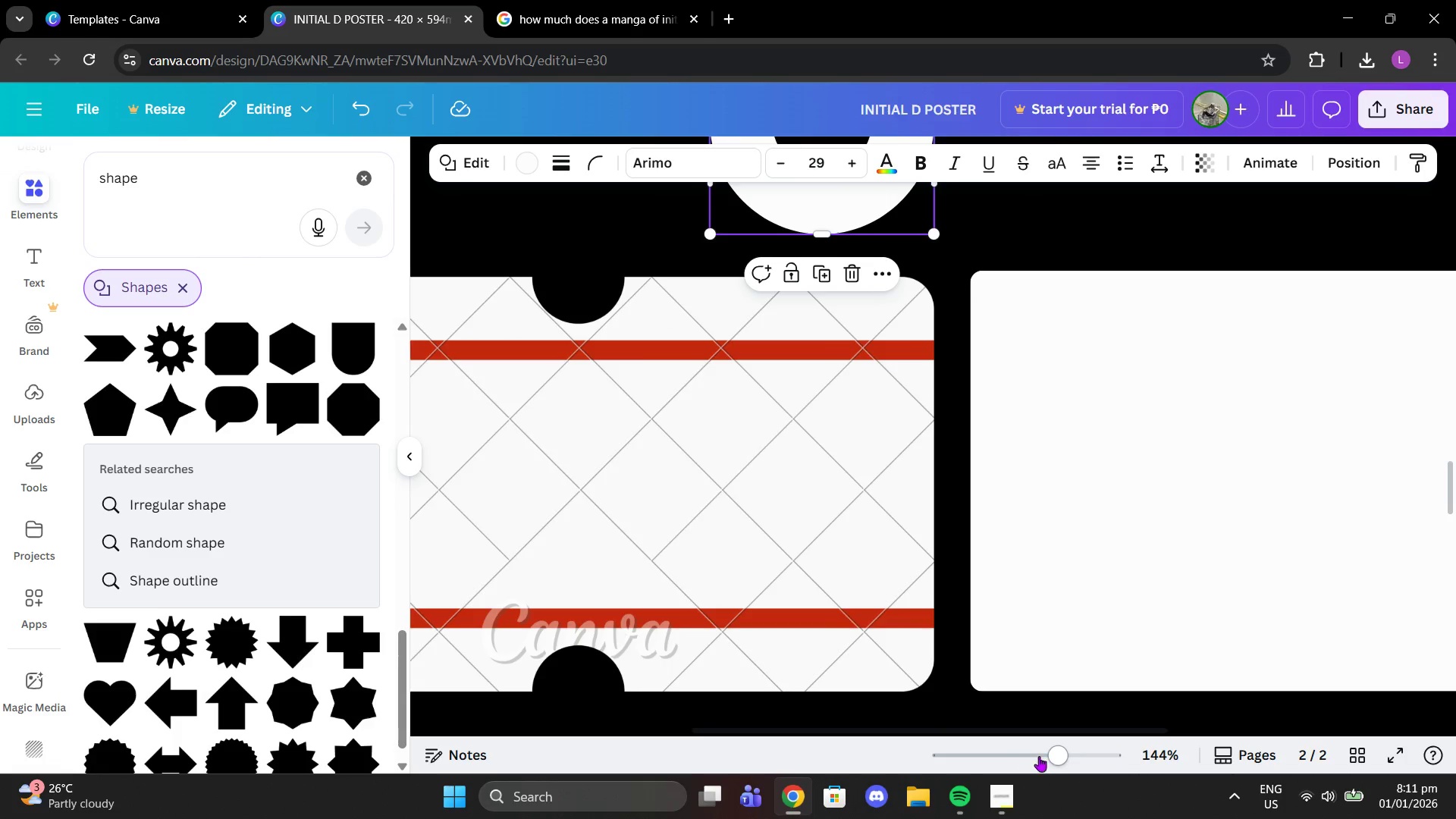 
left_click_drag(start_coordinate=[1054, 756], to_coordinate=[1041, 752])
 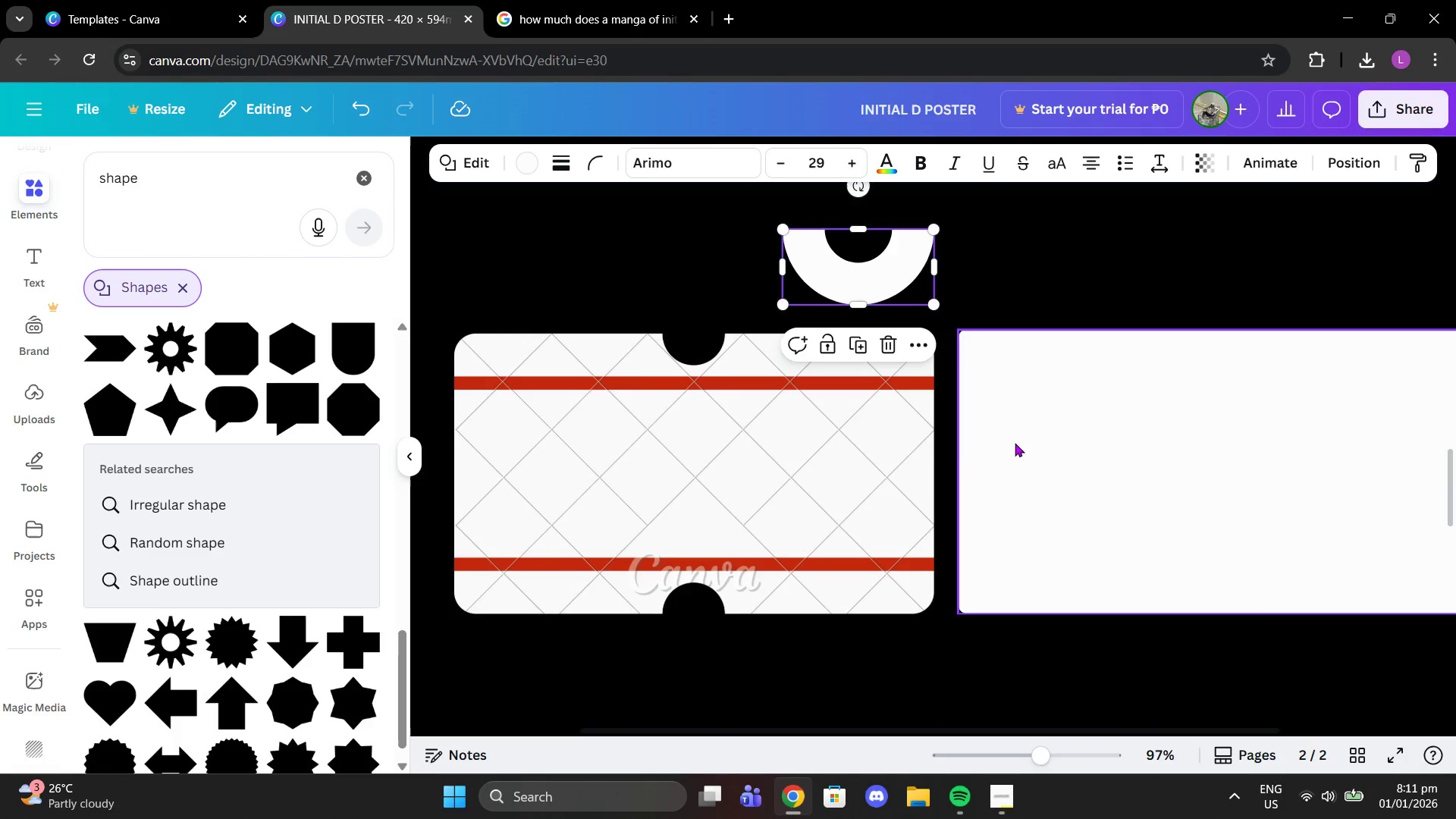 
left_click([1014, 439])
 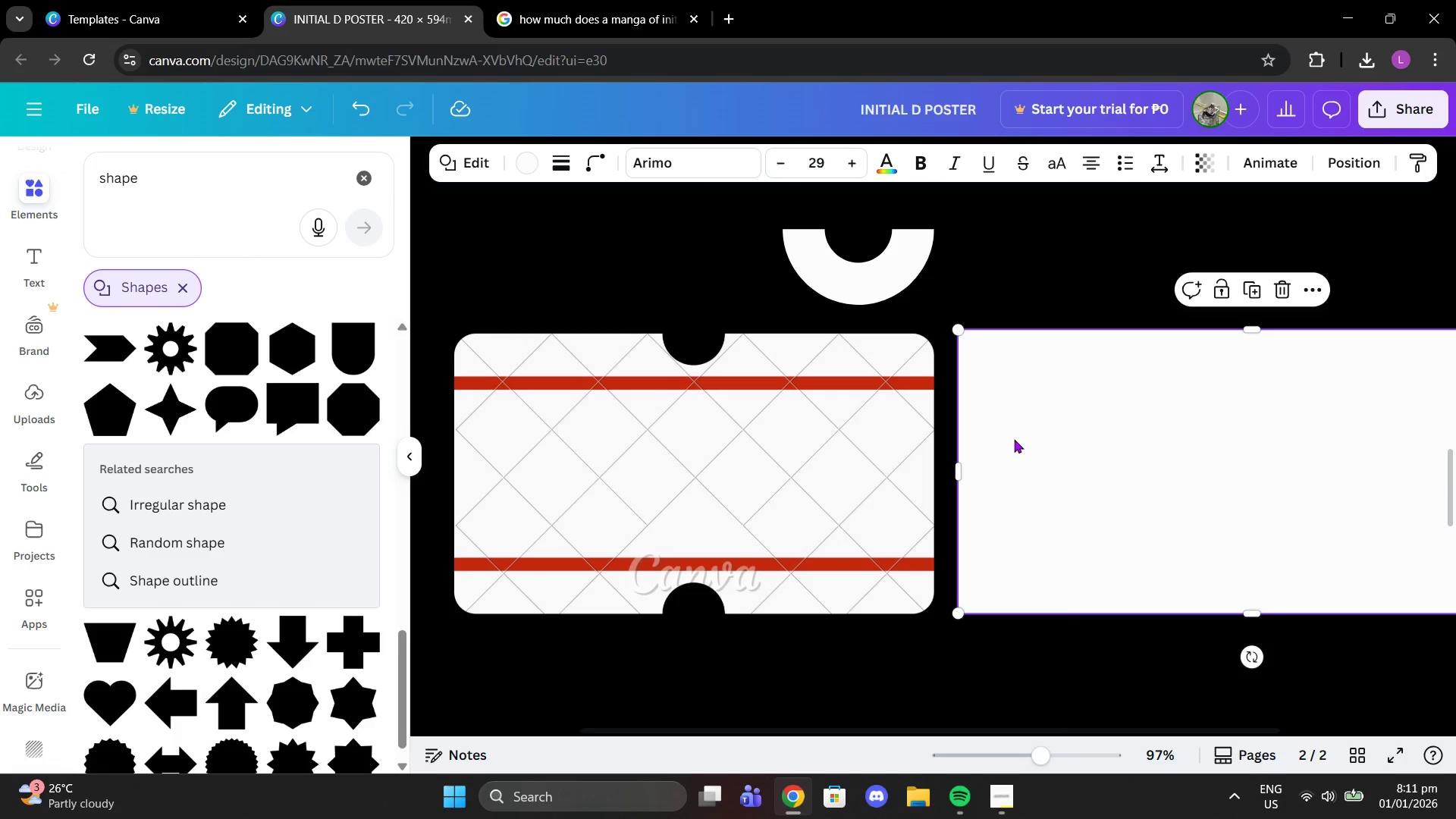 
left_click_drag(start_coordinate=[1014, 439], to_coordinate=[1012, 447])
 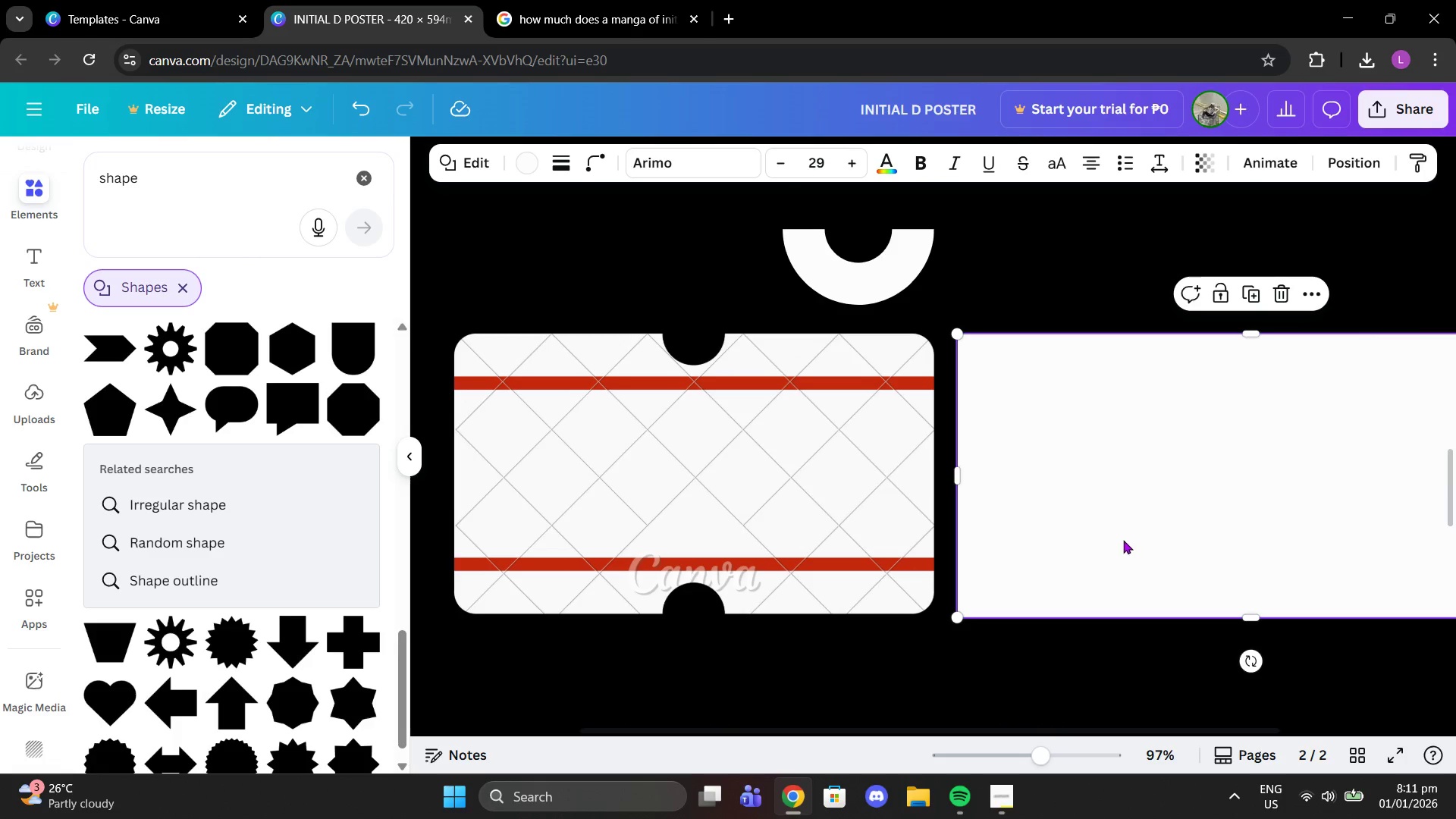 
left_click_drag(start_coordinate=[1207, 451], to_coordinate=[707, 592])
 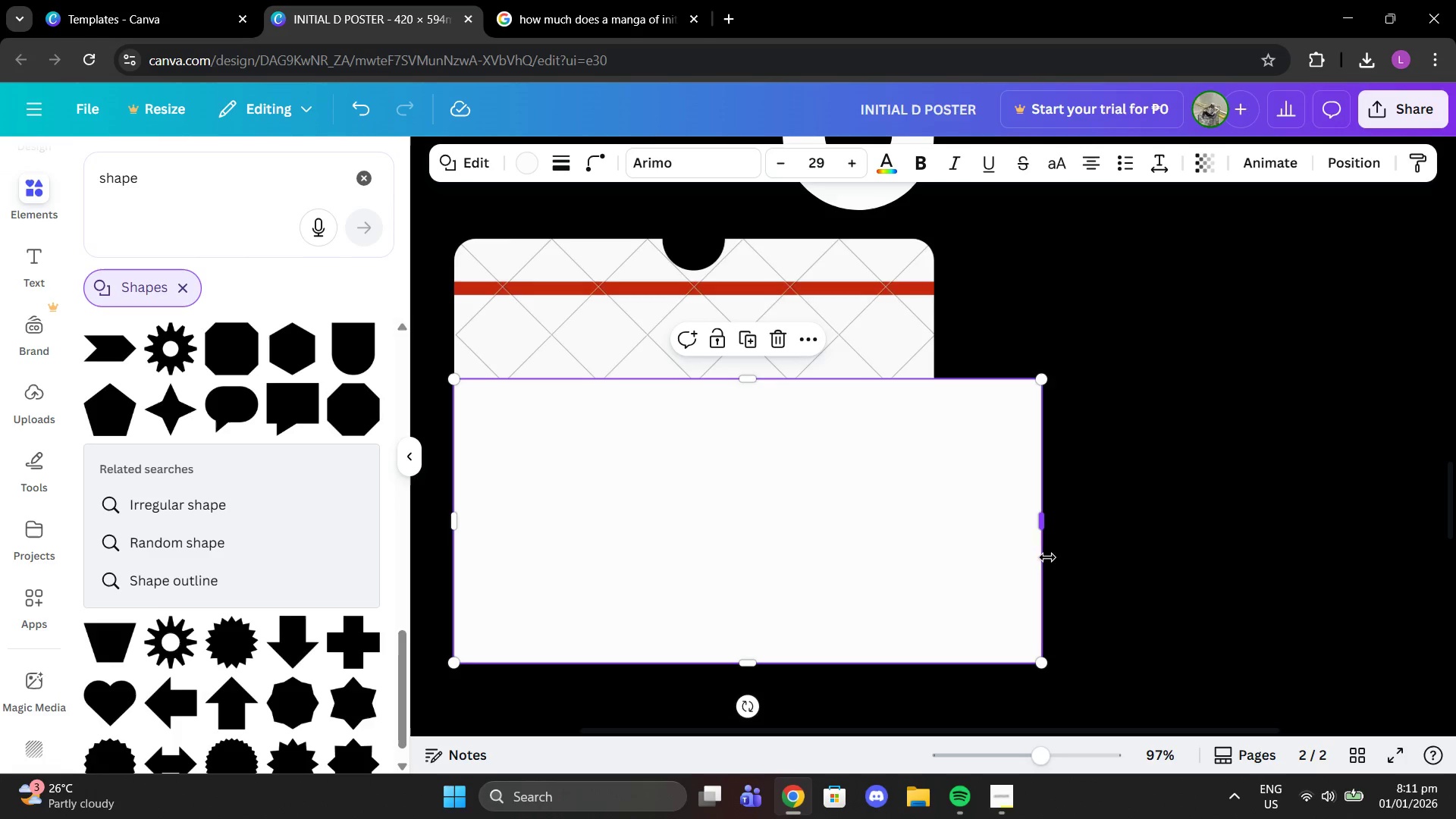 
scroll: coordinate [1122, 540], scroll_direction: down, amount: 1.0
 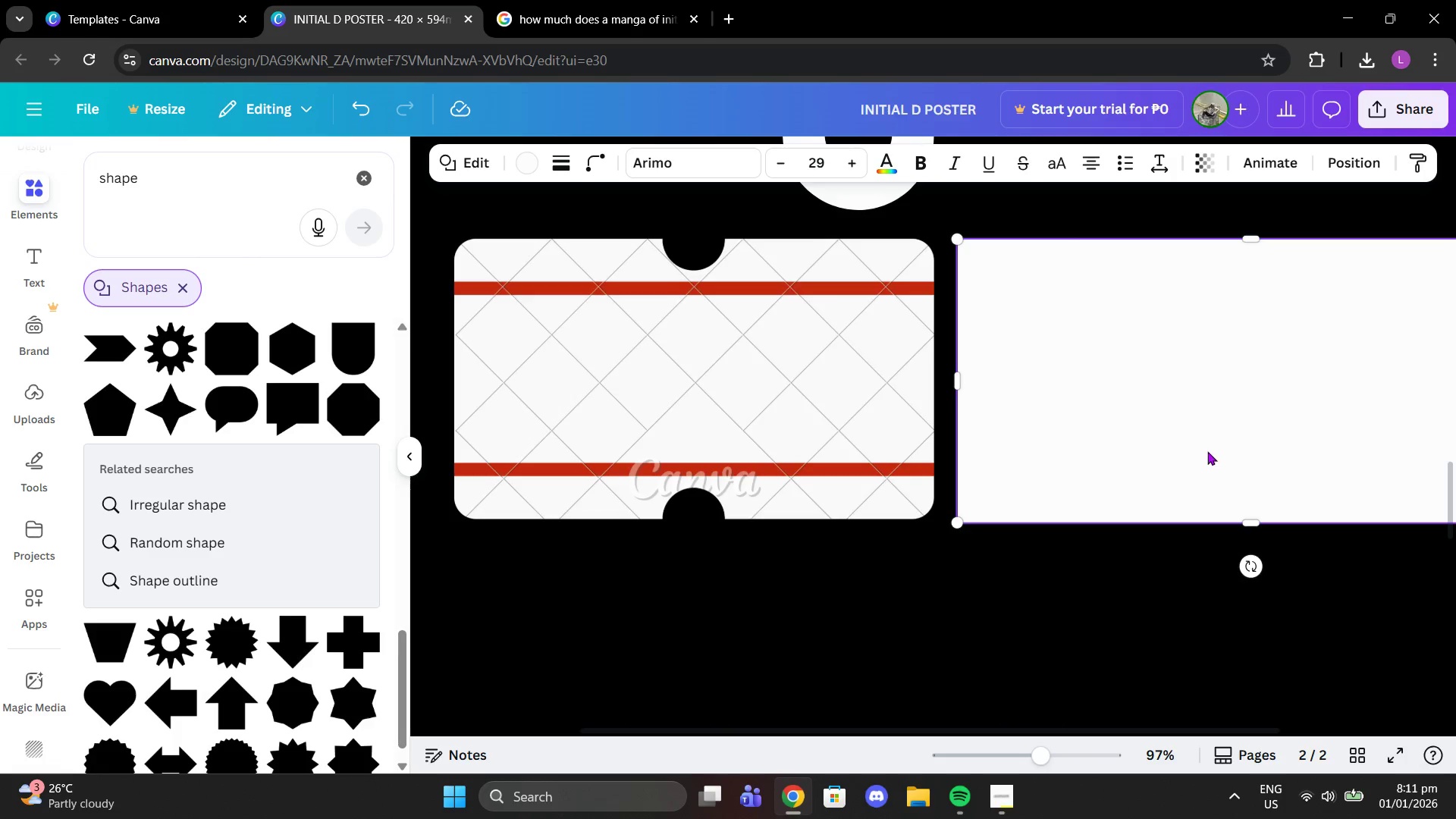 
left_click_drag(start_coordinate=[1041, 528], to_coordinate=[934, 521])
 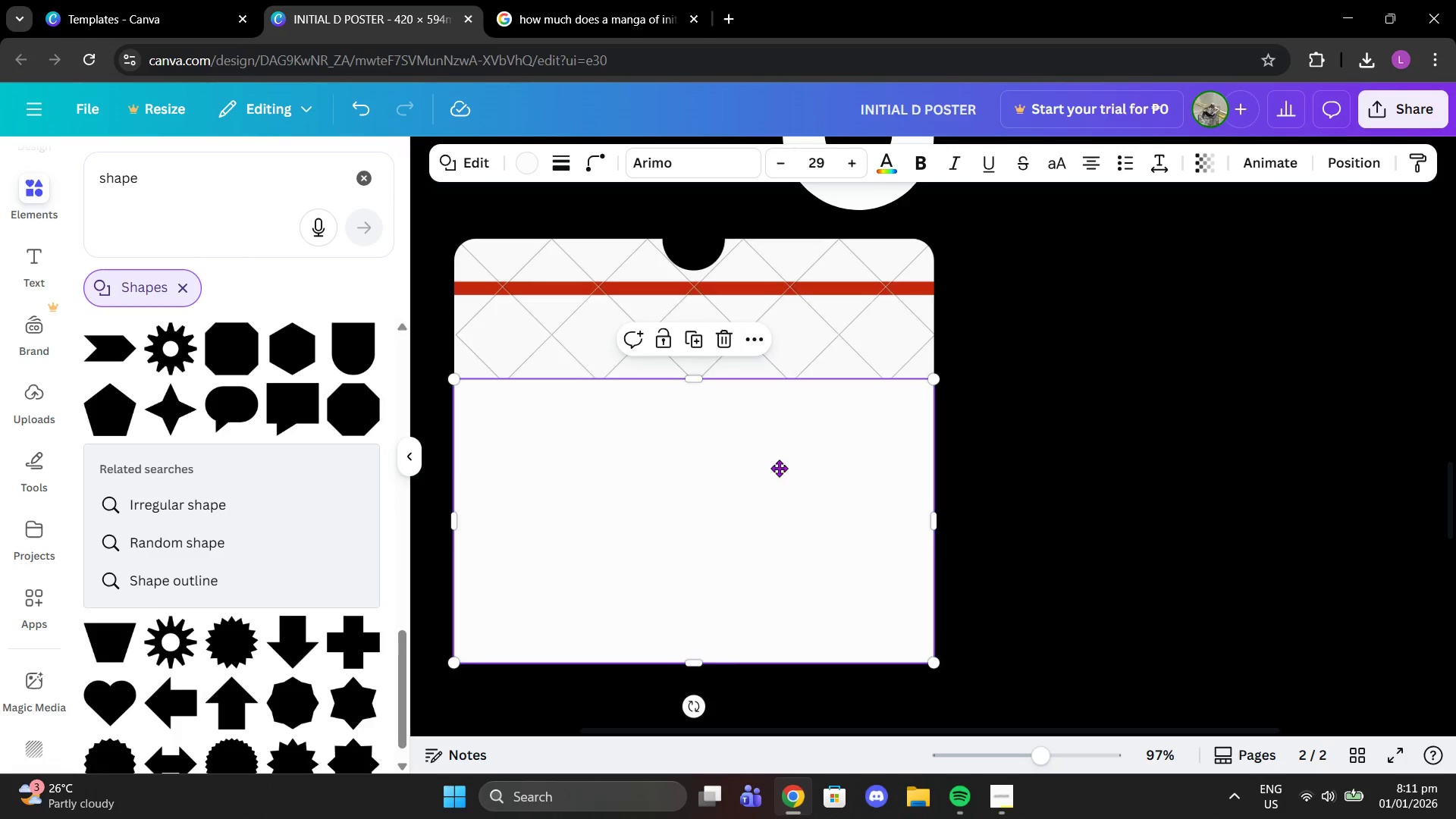 
left_click_drag(start_coordinate=[758, 532], to_coordinate=[757, 389])
 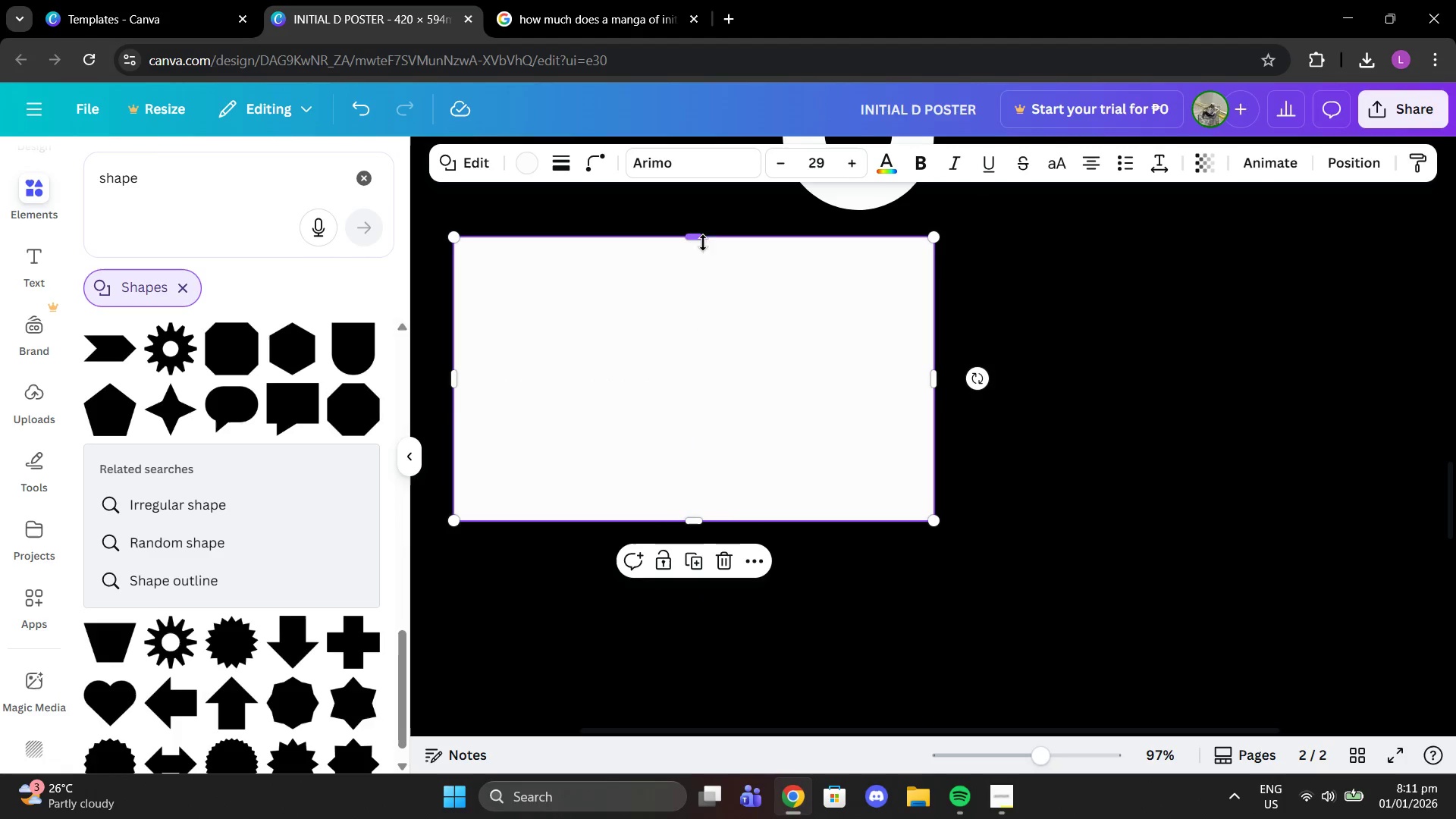 
left_click_drag(start_coordinate=[699, 237], to_coordinate=[704, 271])
 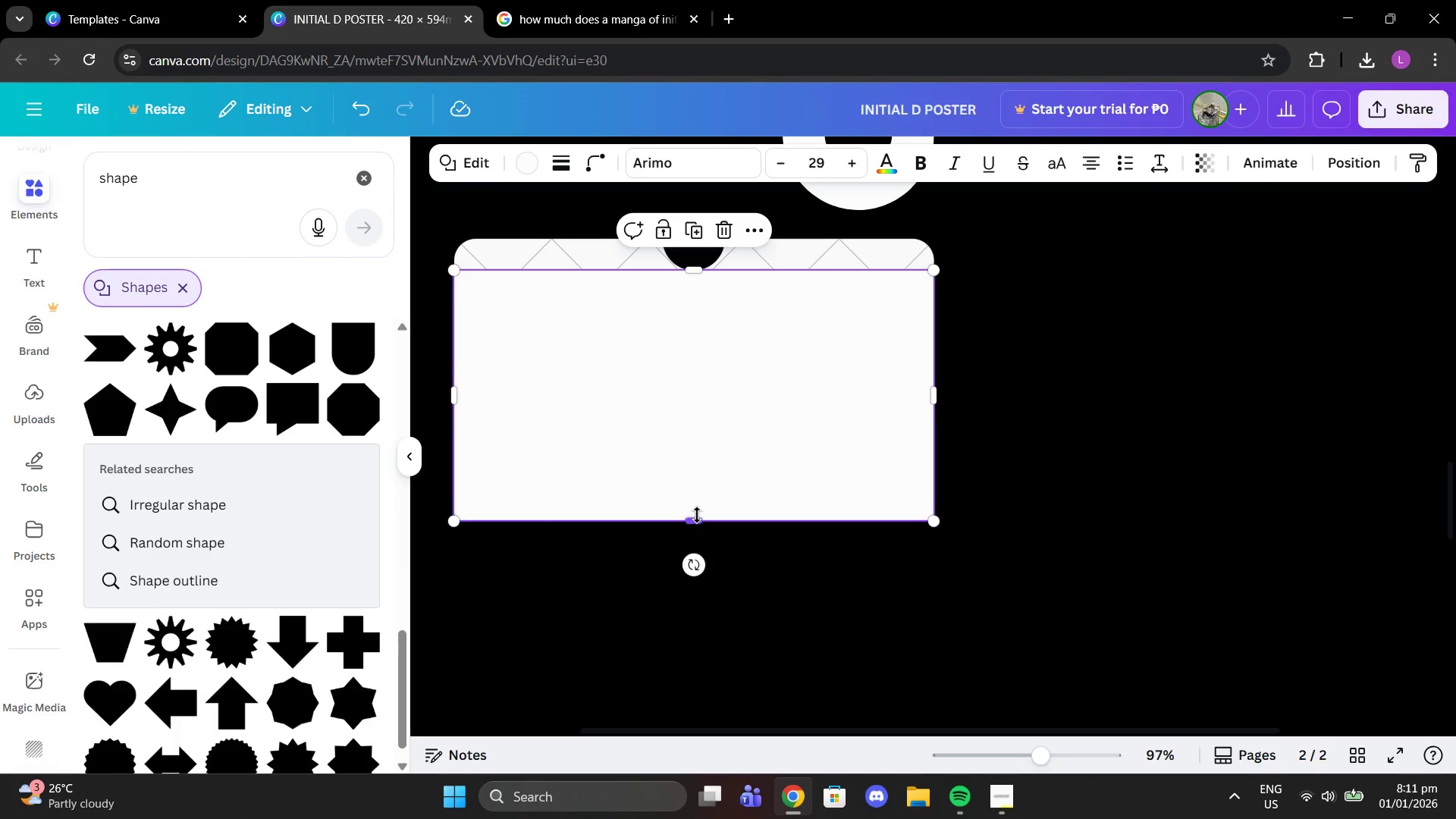 
left_click_drag(start_coordinate=[697, 518], to_coordinate=[710, 485])
 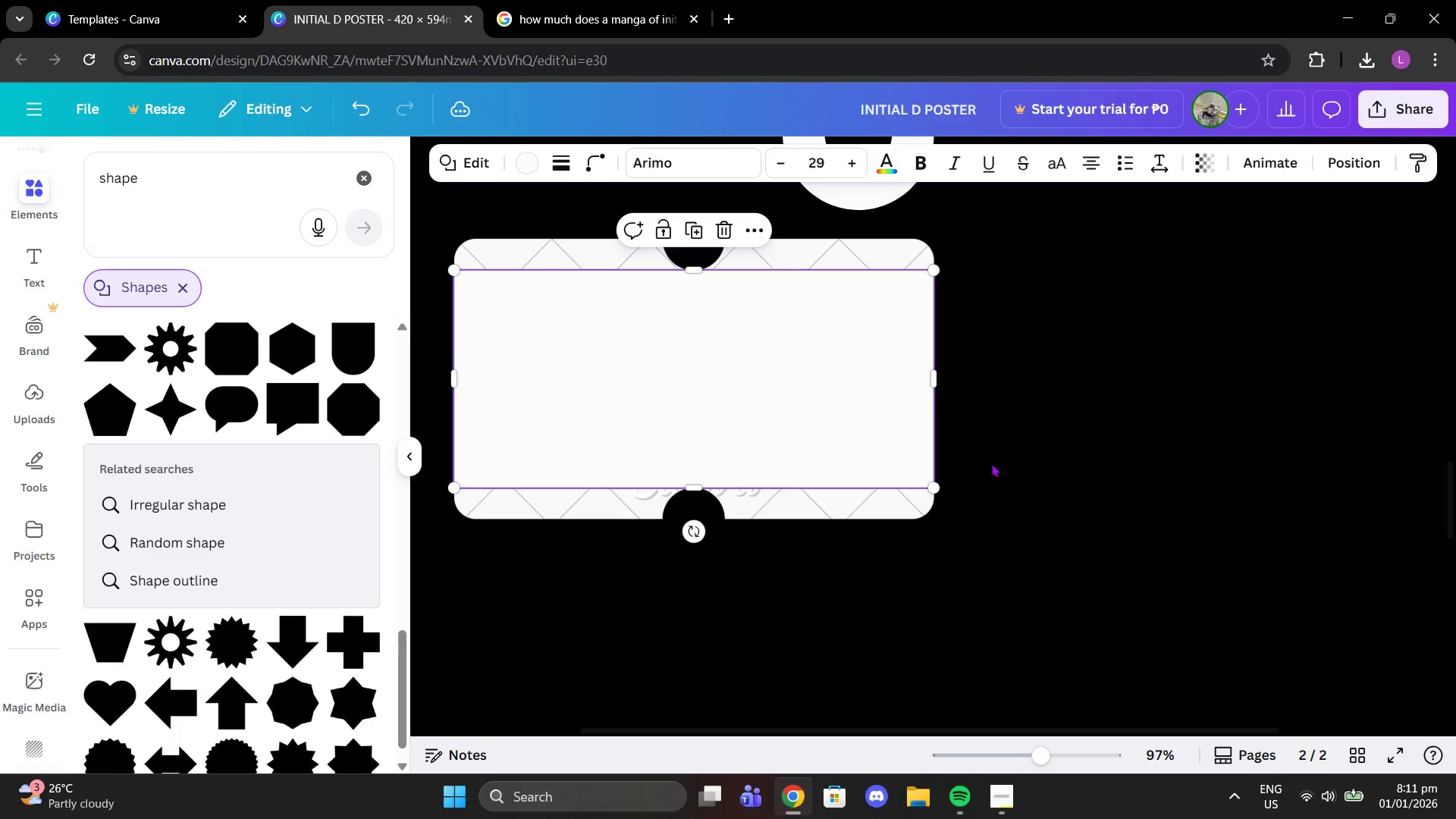 
left_click([991, 463])
 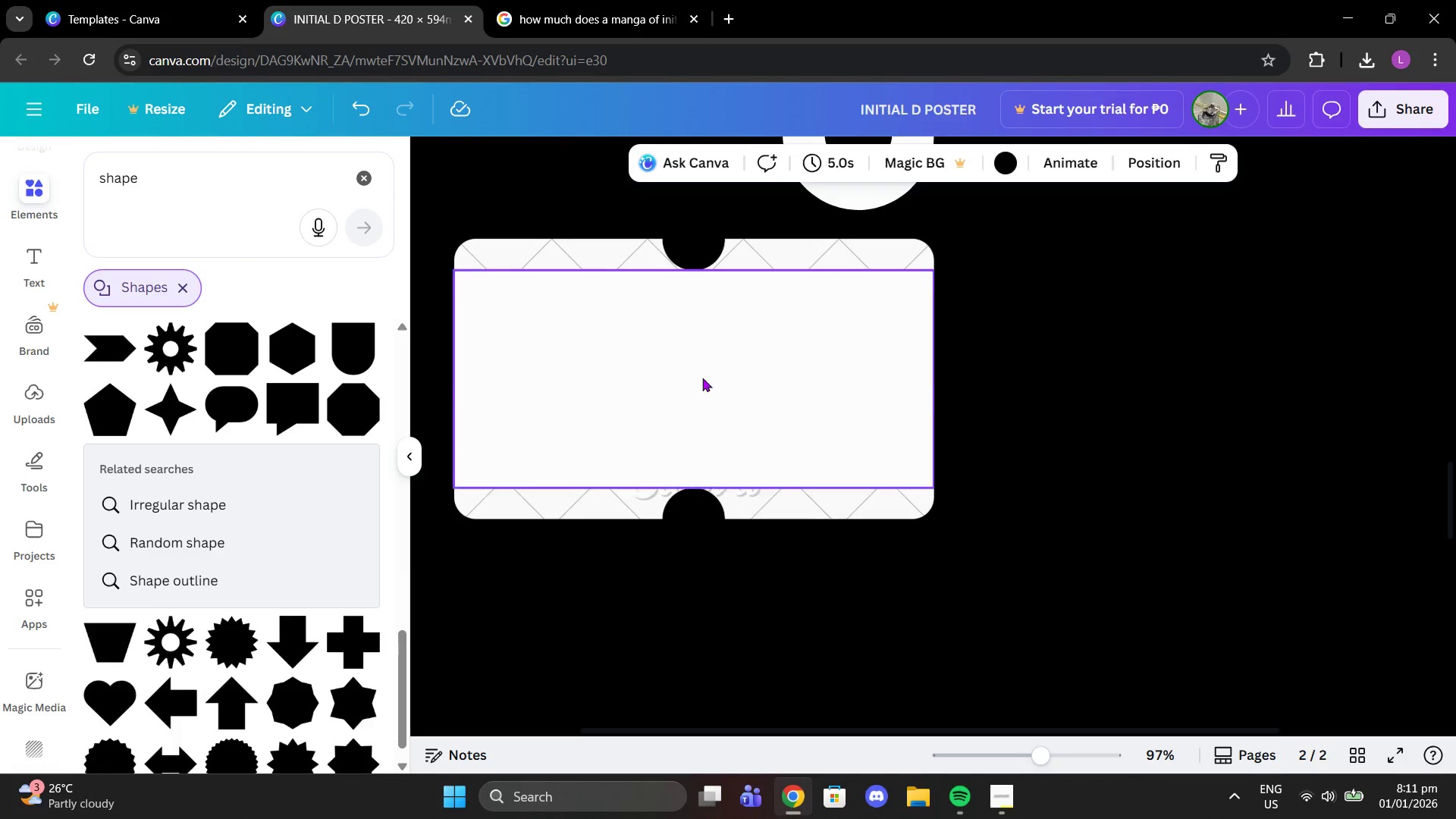 
left_click_drag(start_coordinate=[702, 378], to_coordinate=[1189, 380])
 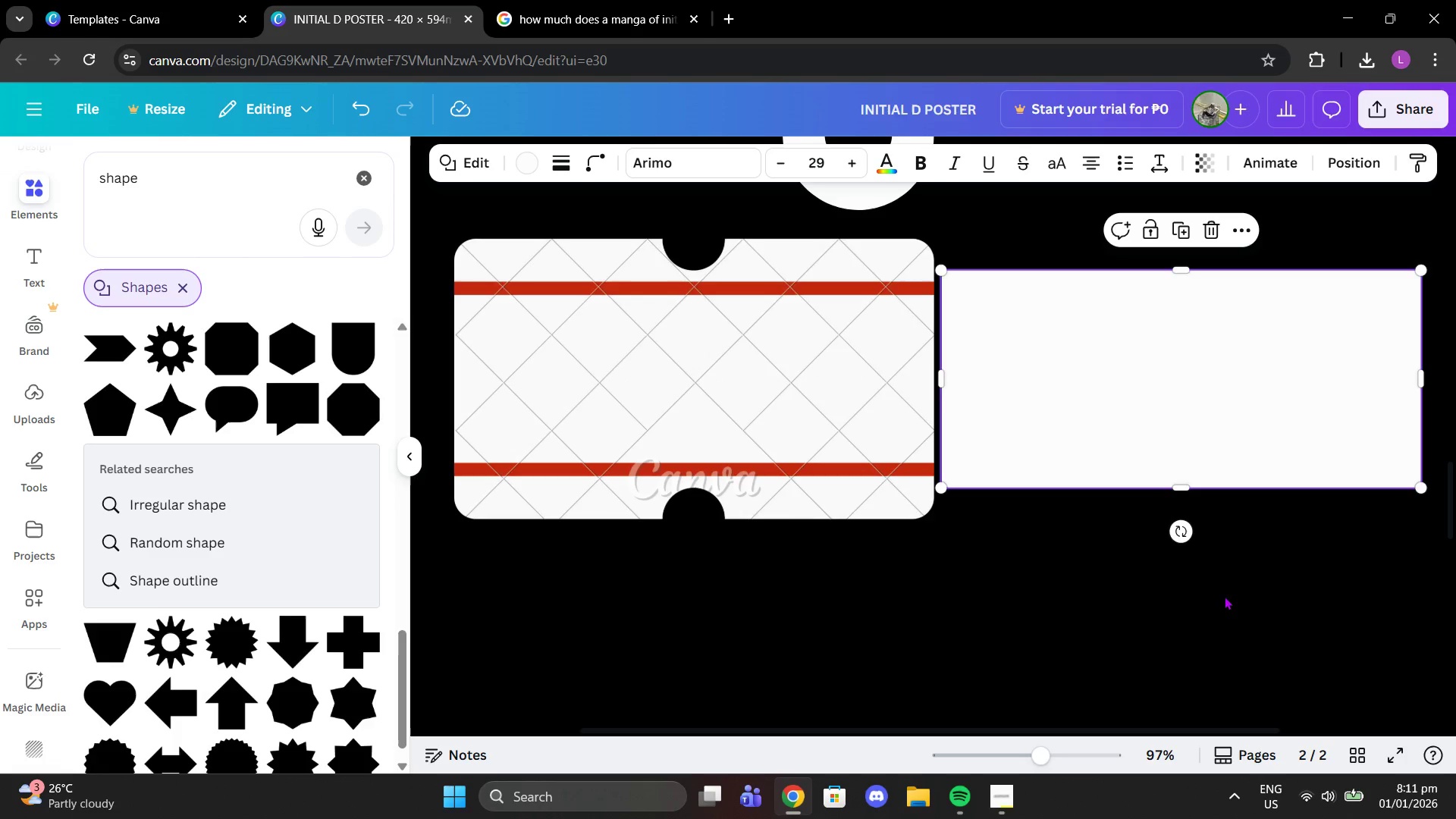 
left_click([1248, 601])
 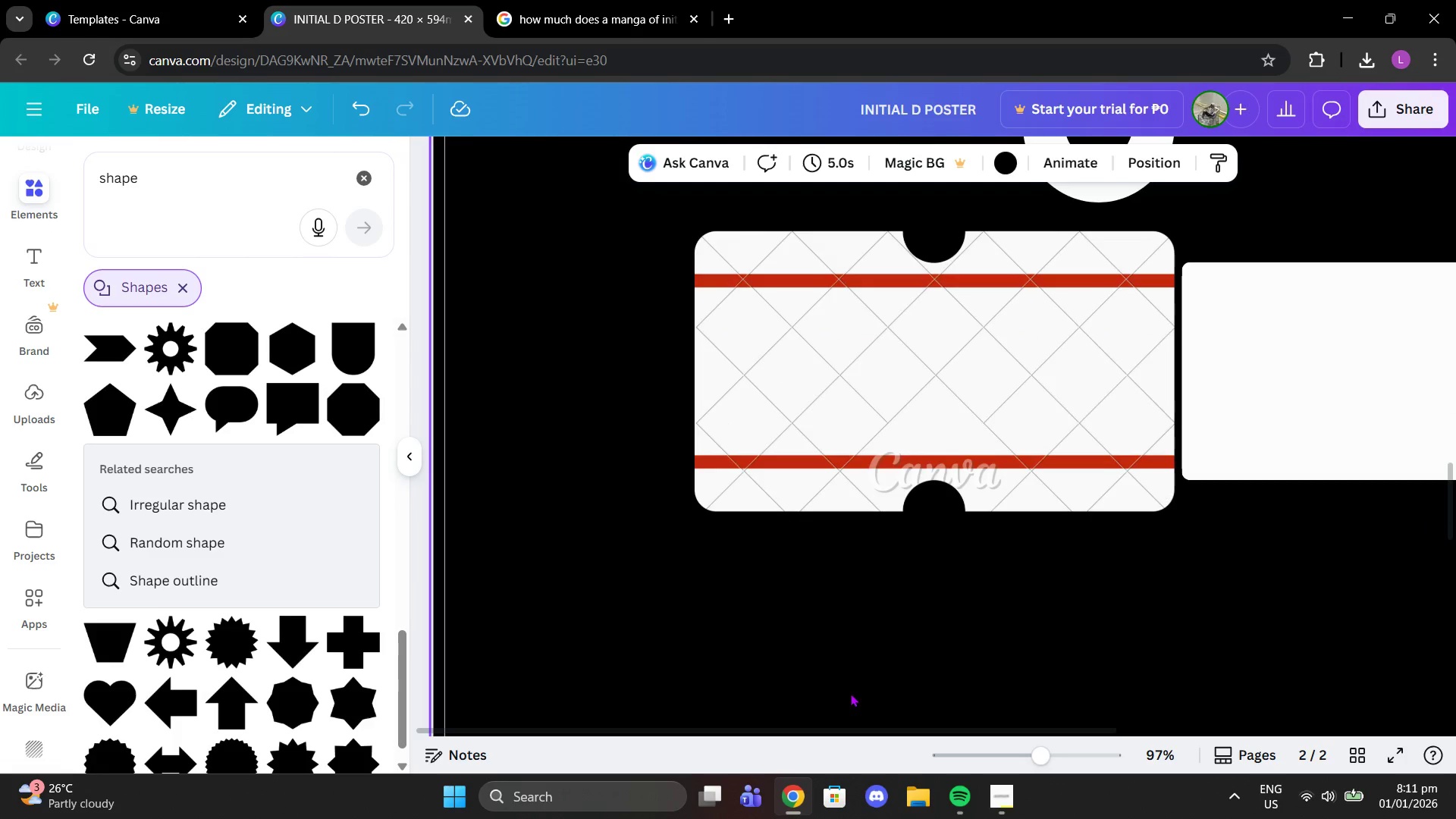 
scroll: coordinate [1047, 458], scroll_direction: up, amount: 2.0
 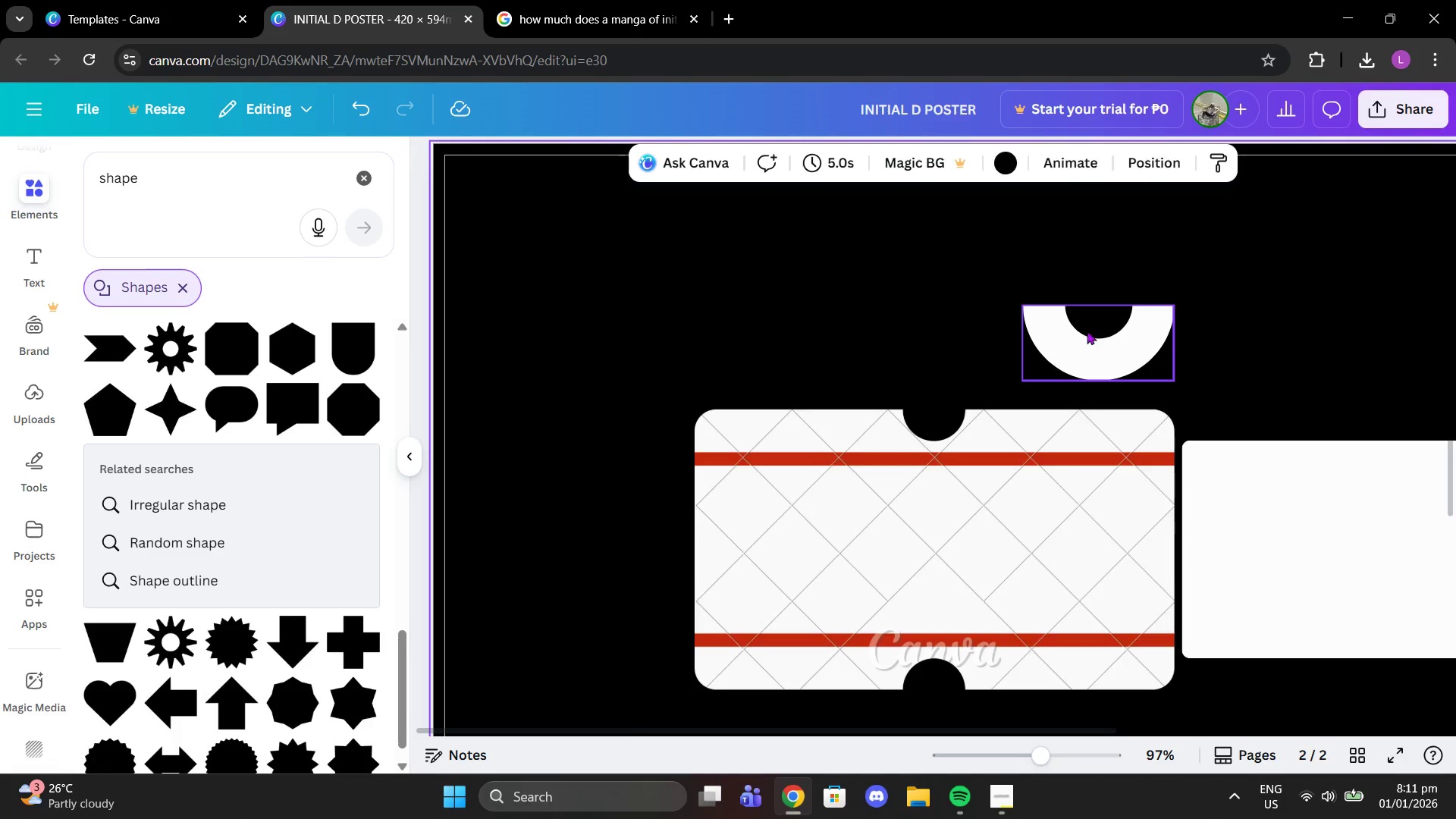 
left_click_drag(start_coordinate=[1087, 330], to_coordinate=[1409, 432])
 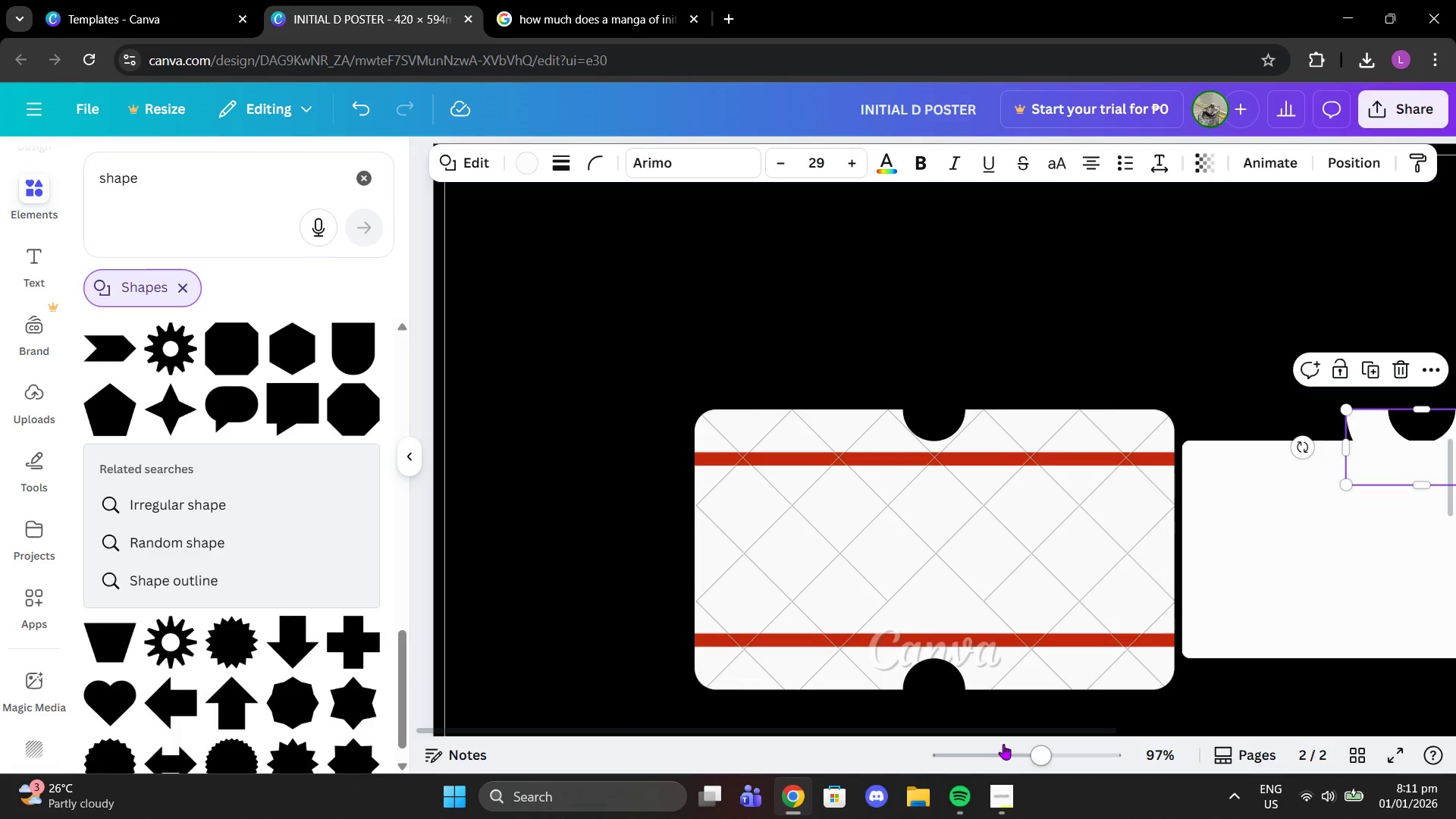 
left_click_drag(start_coordinate=[1037, 754], to_coordinate=[1018, 754])
 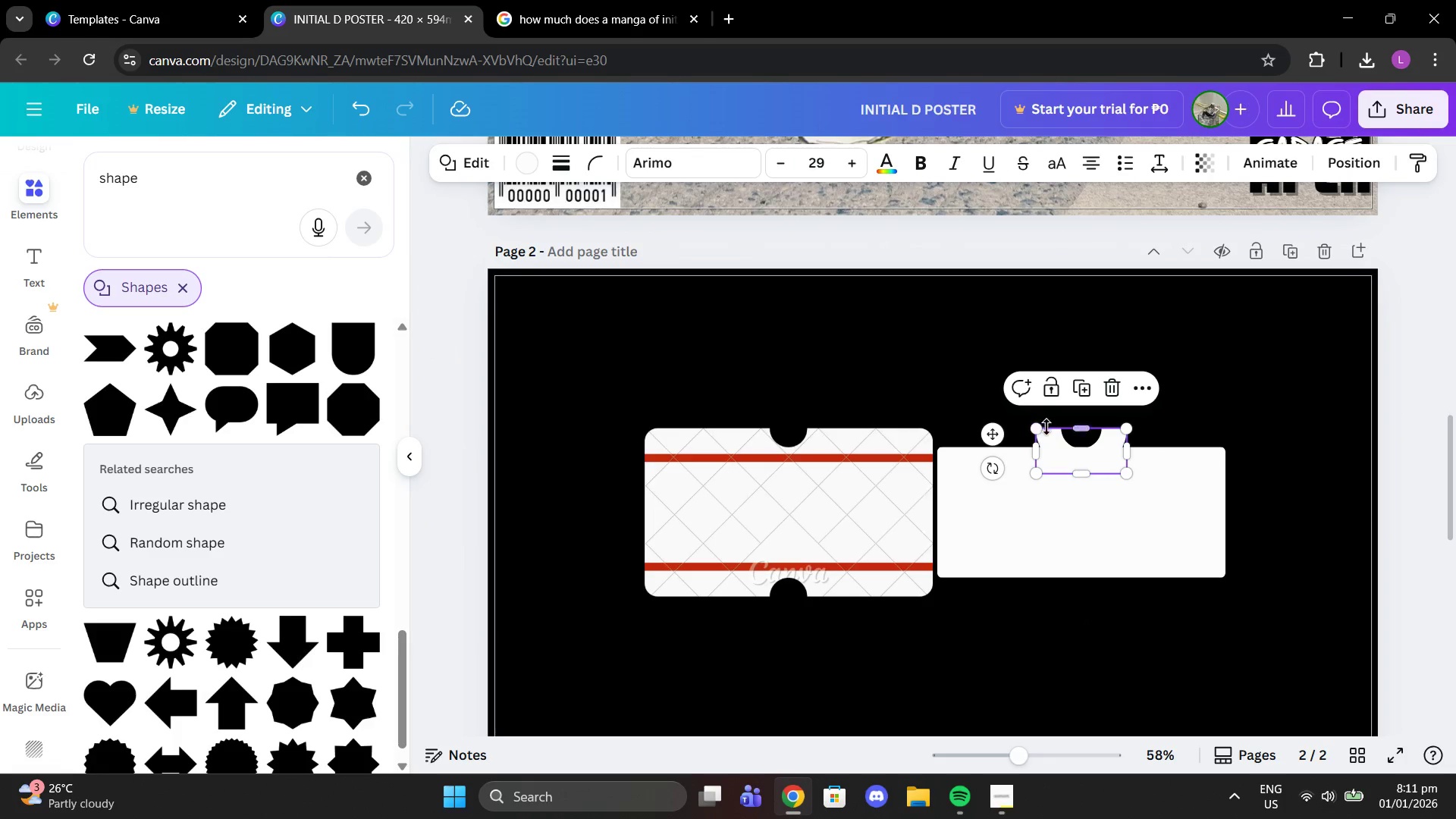 
left_click_drag(start_coordinate=[1087, 454], to_coordinate=[1087, 450])
 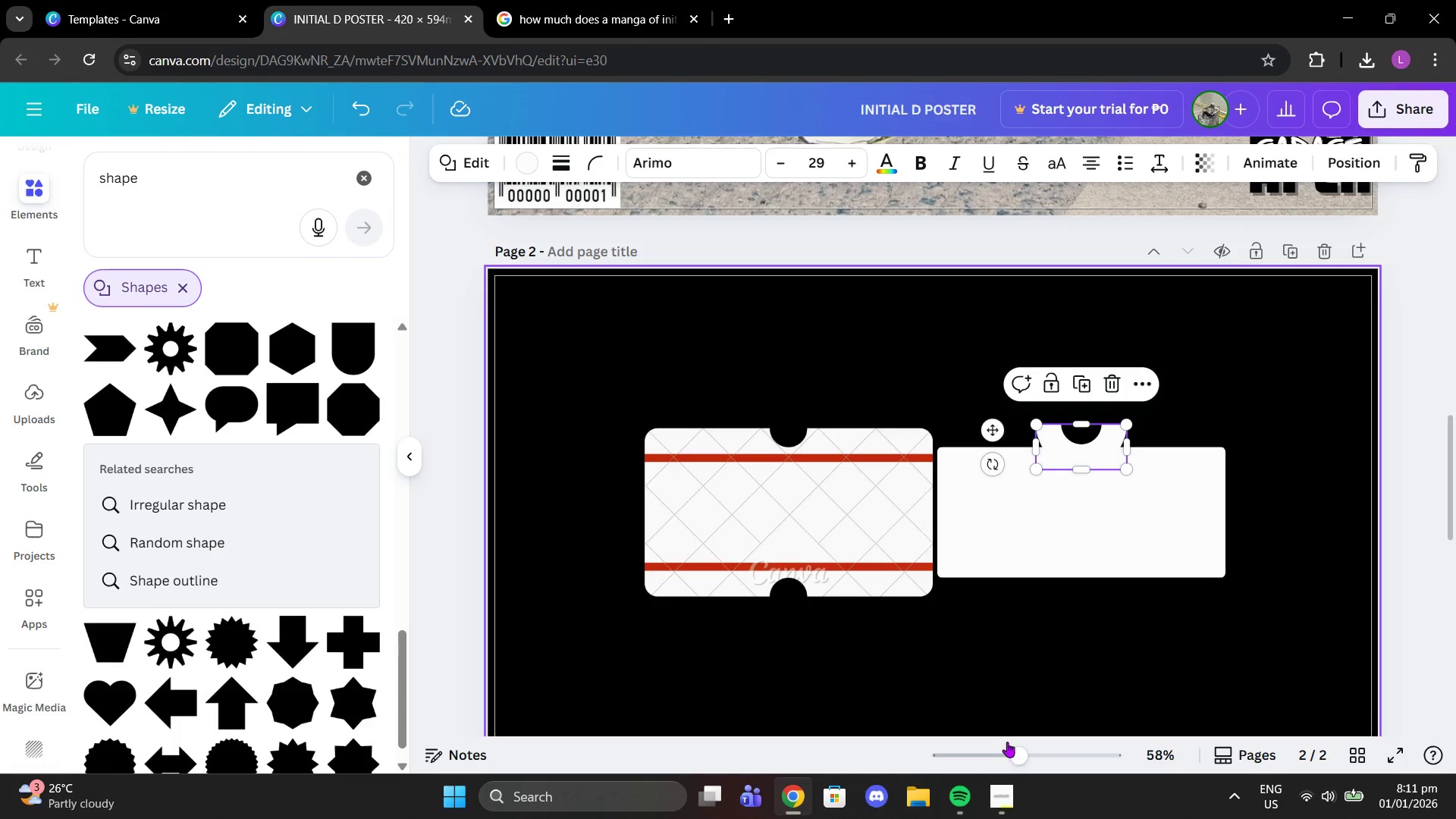 
left_click_drag(start_coordinate=[1009, 755], to_coordinate=[1041, 758])
 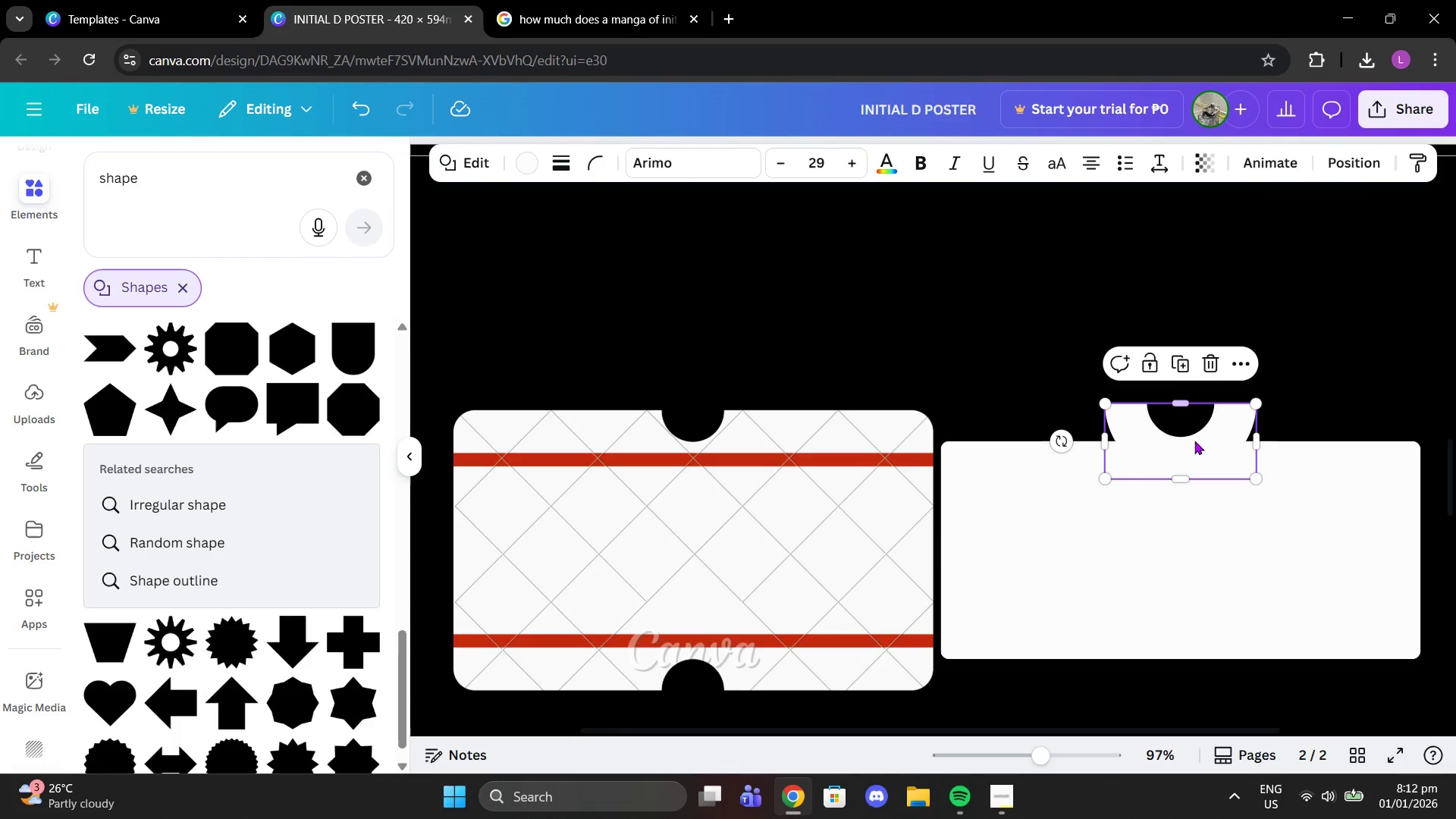 
left_click_drag(start_coordinate=[1195, 441], to_coordinate=[1199, 439])
 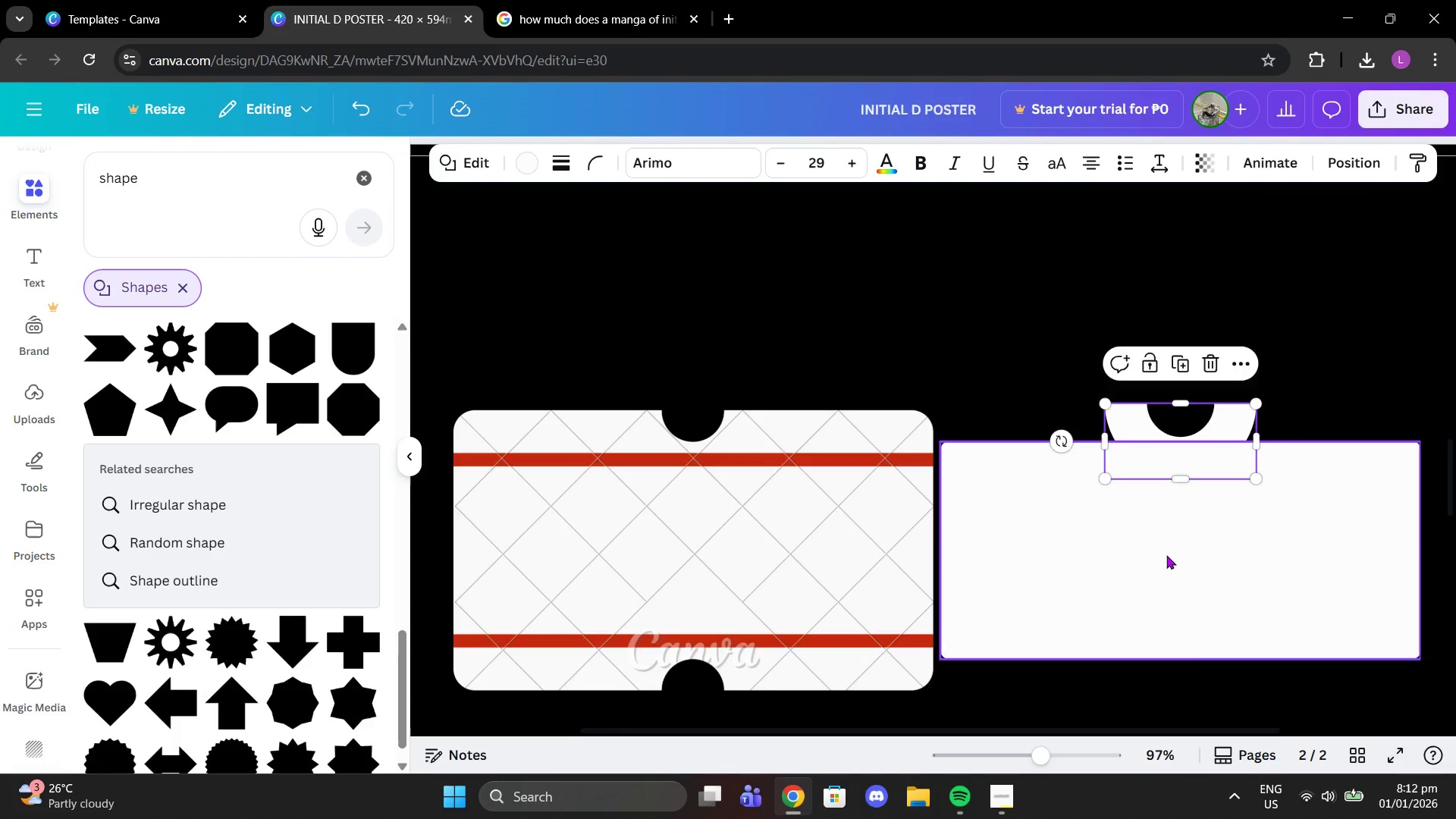 
left_click([1166, 555])
 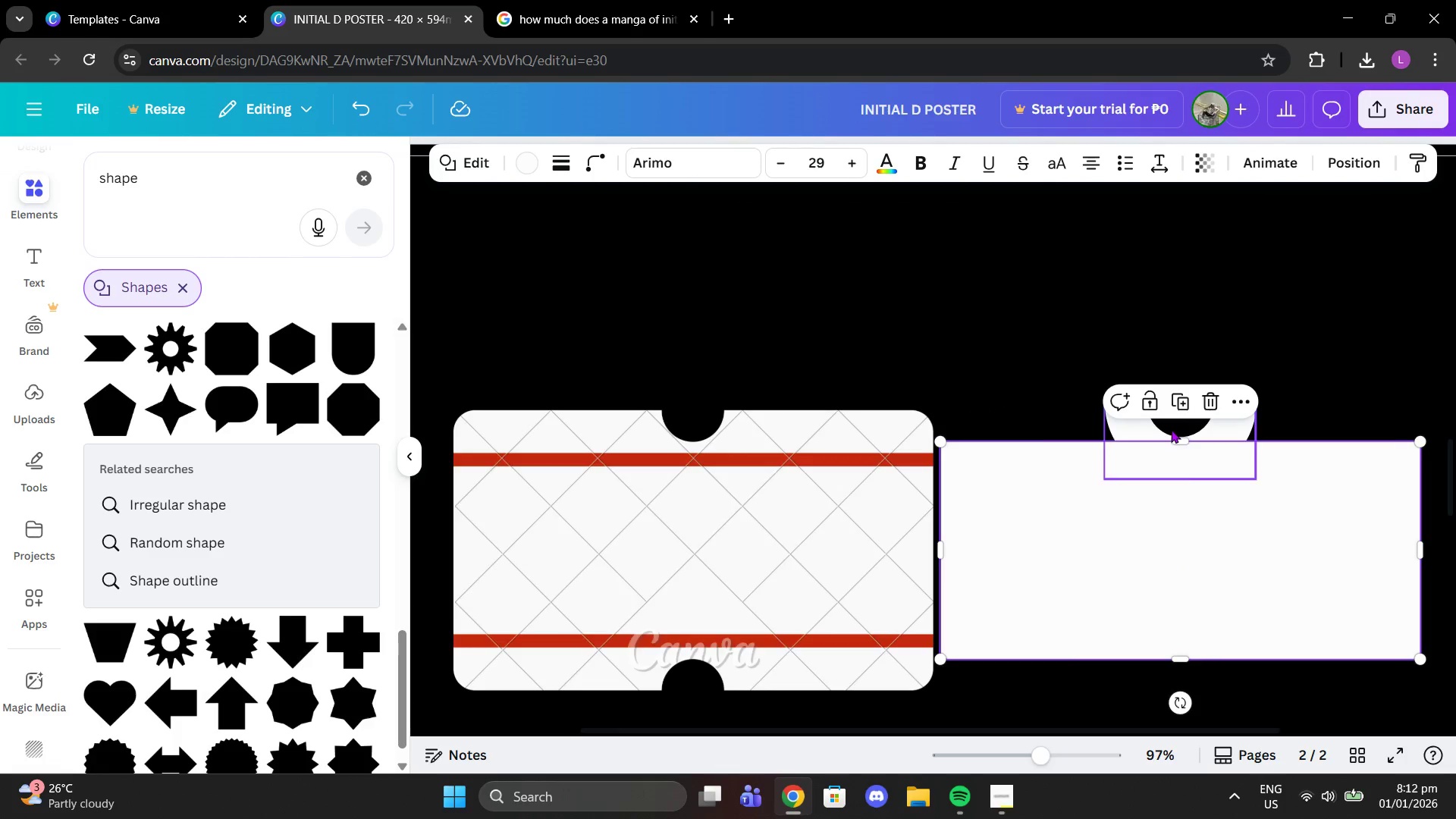 
left_click([1171, 429])
 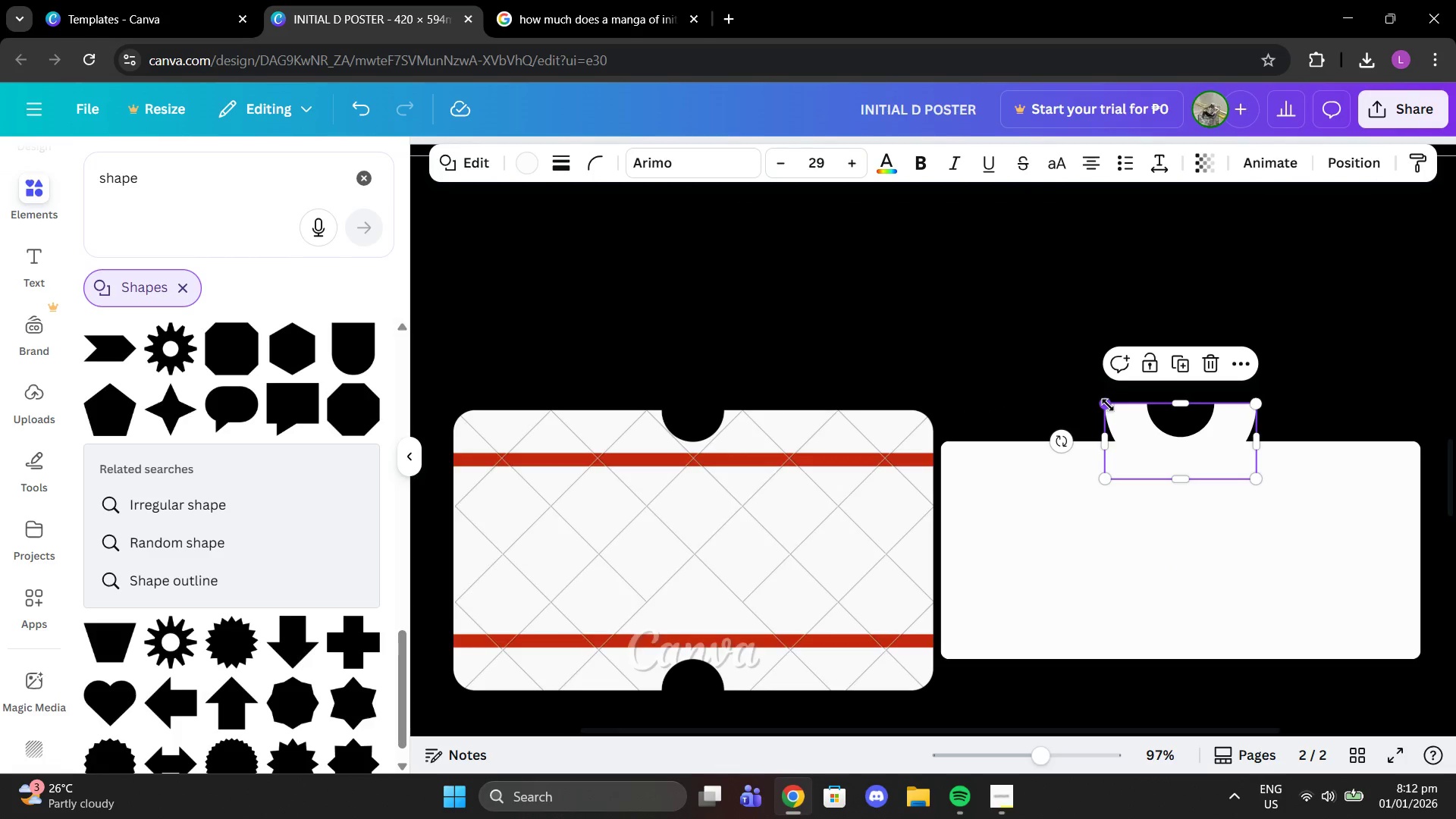 
left_click_drag(start_coordinate=[1108, 405], to_coordinate=[1129, 412])
 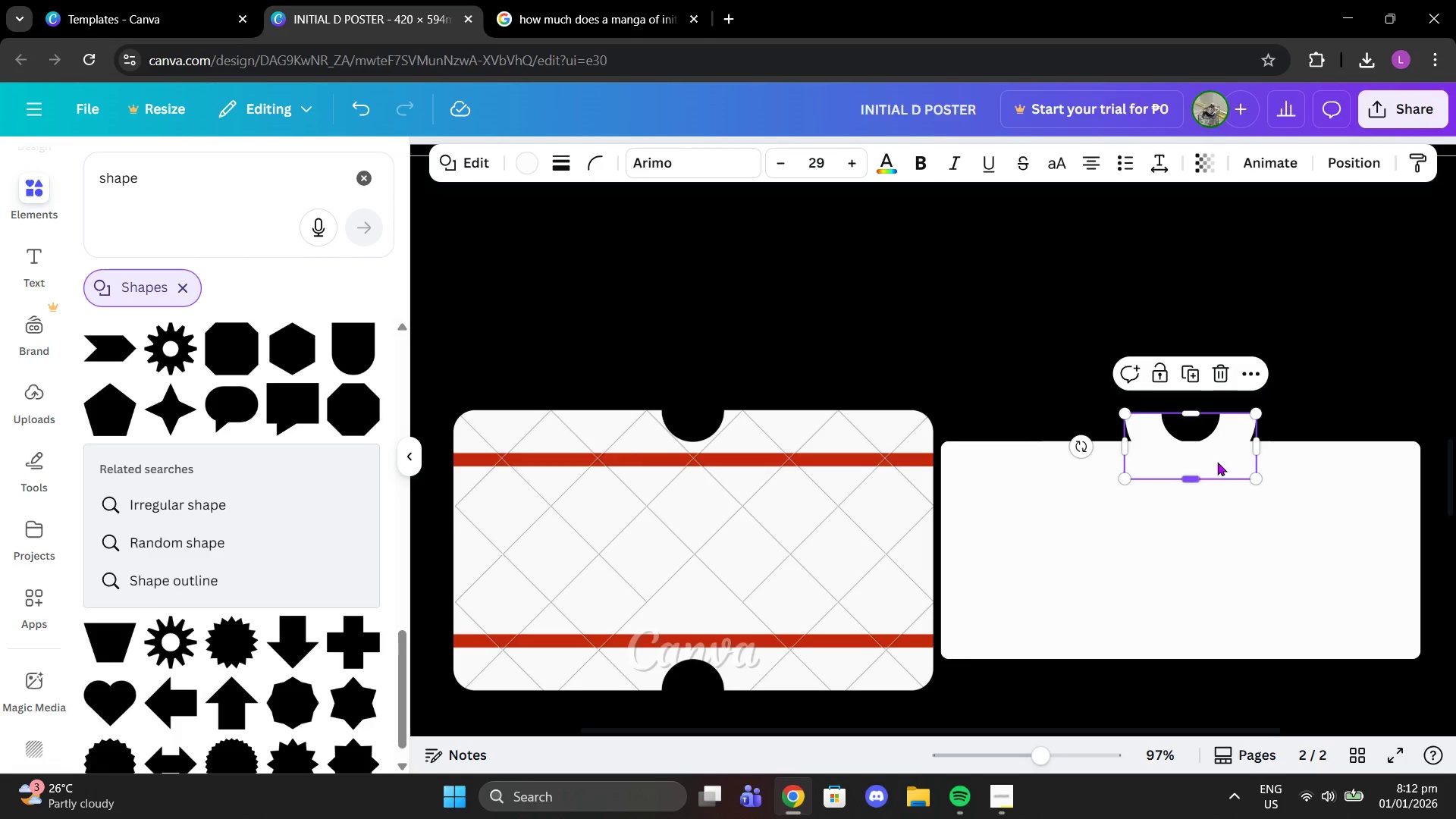 
left_click_drag(start_coordinate=[1215, 460], to_coordinate=[1203, 457])
 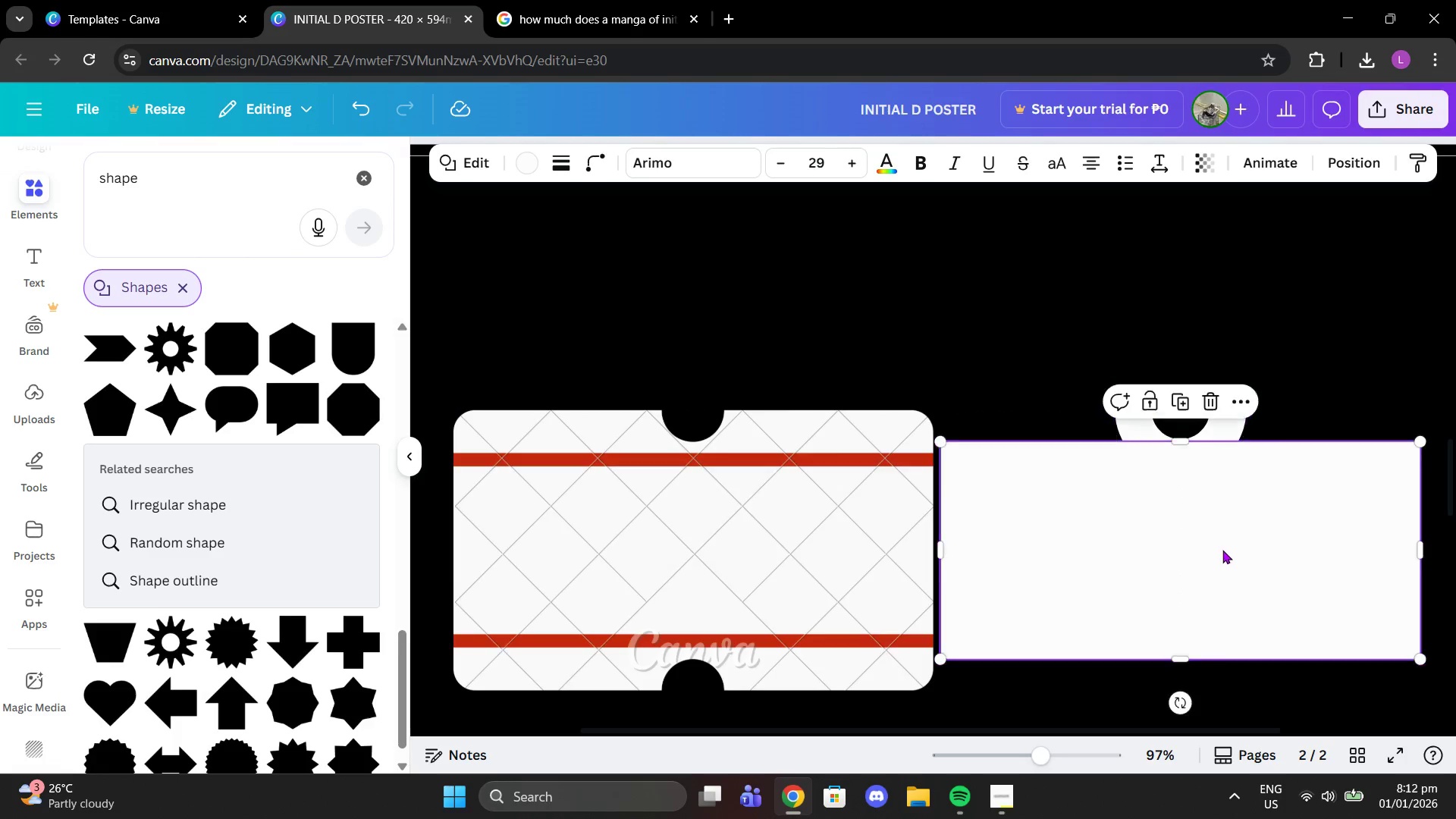 
left_click([1222, 550])
 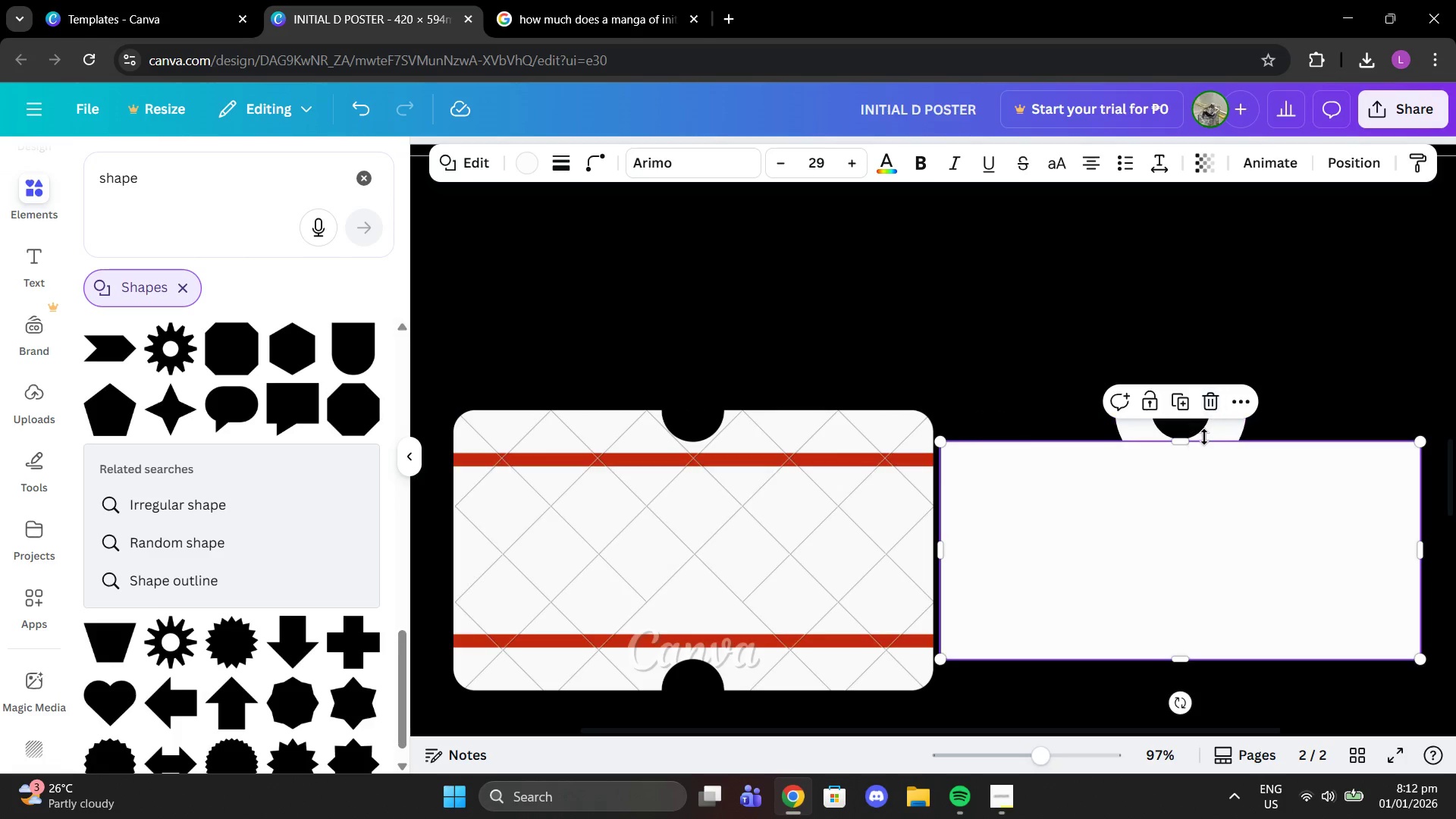 
left_click([1204, 437])
 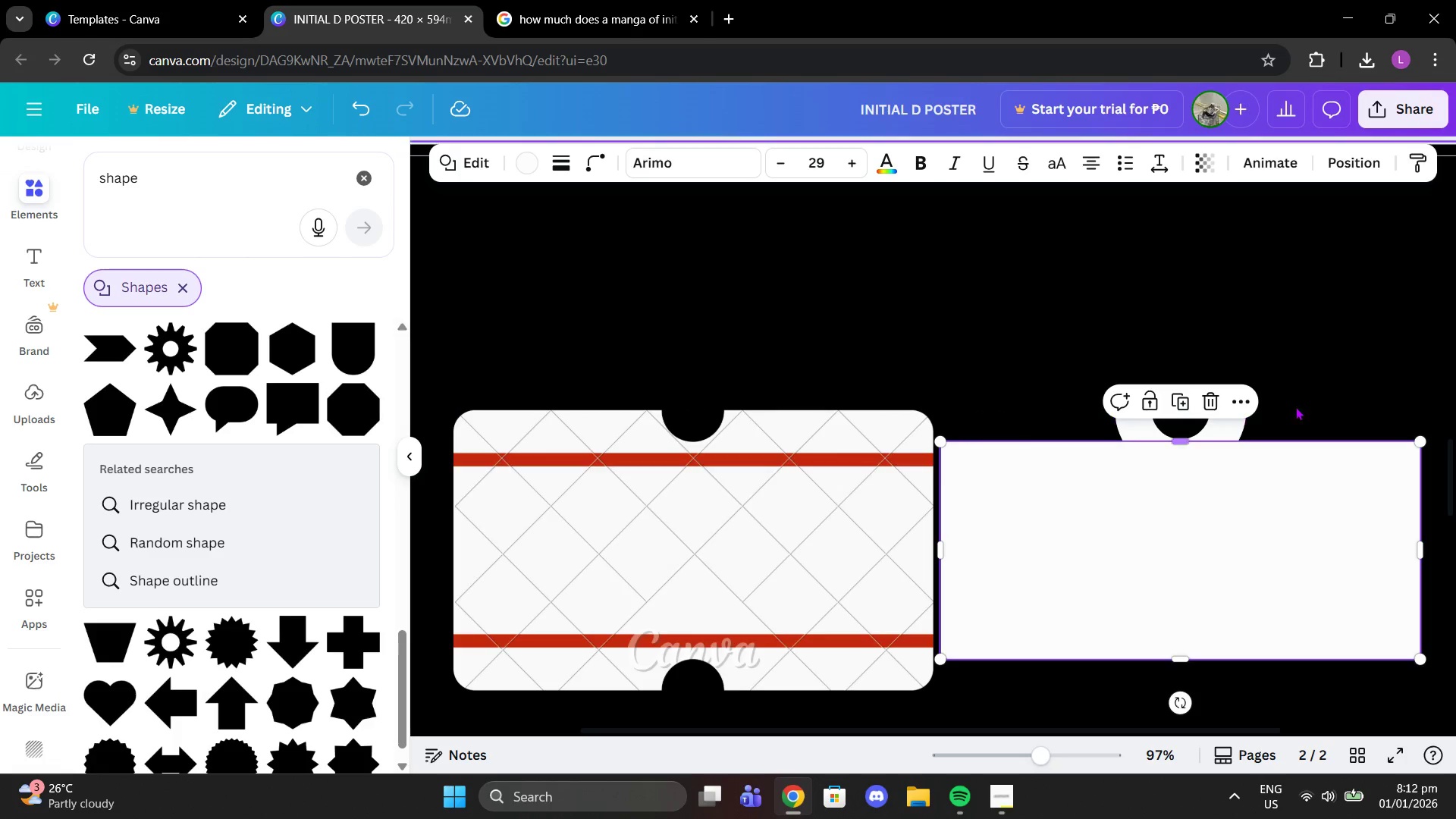 
left_click([1305, 403])
 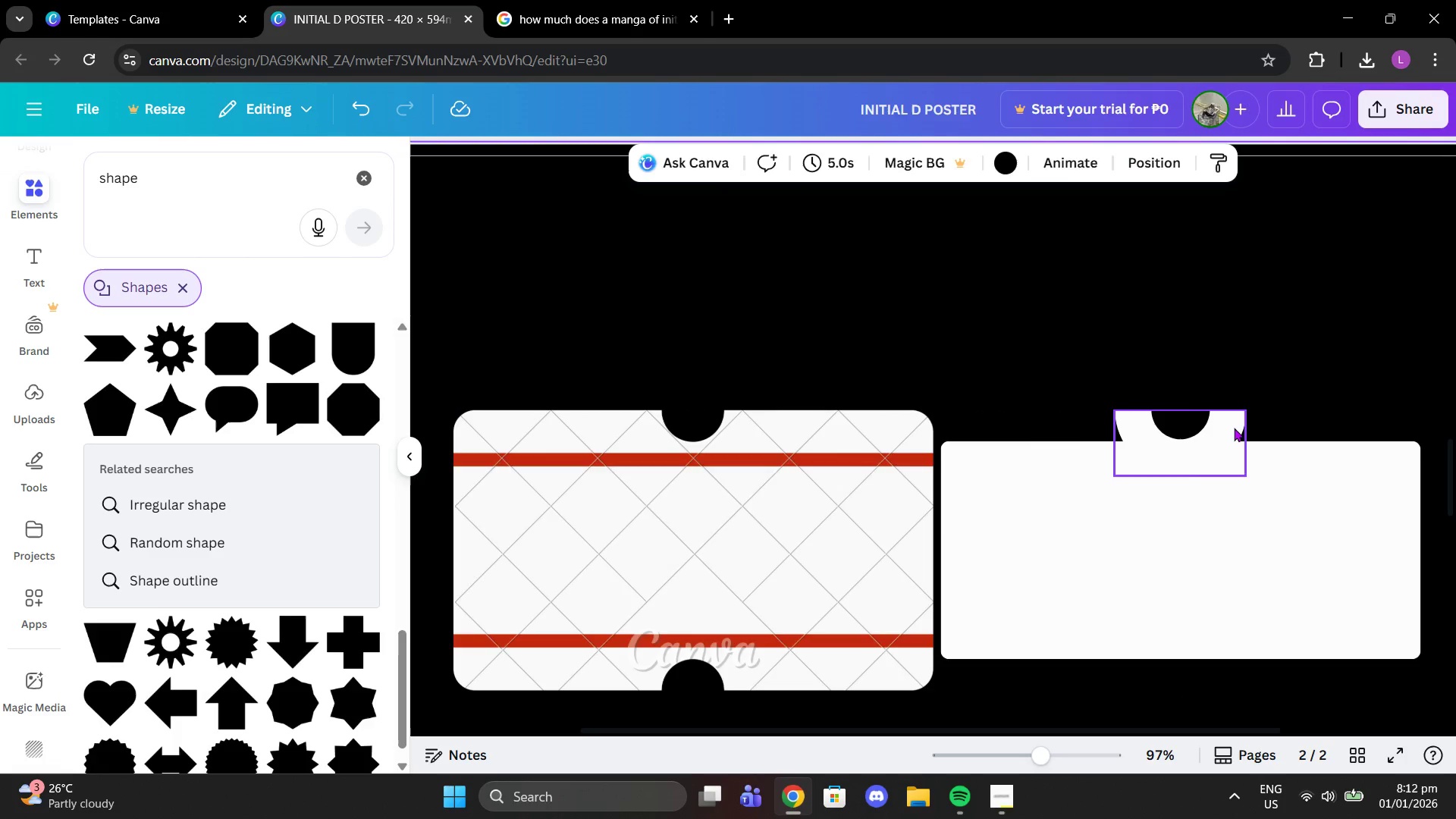 
left_click([1234, 428])
 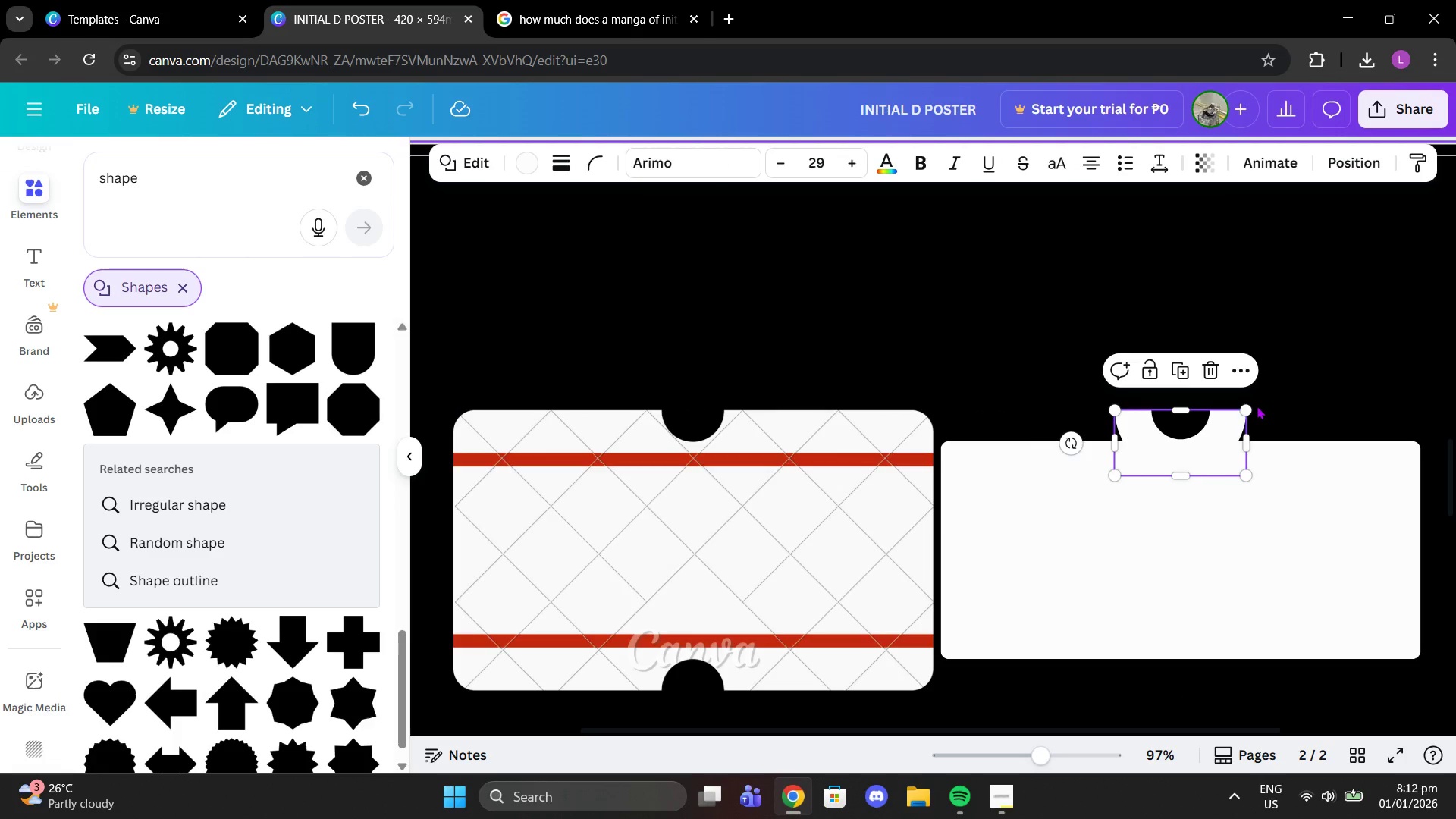 
key(Control+C)
 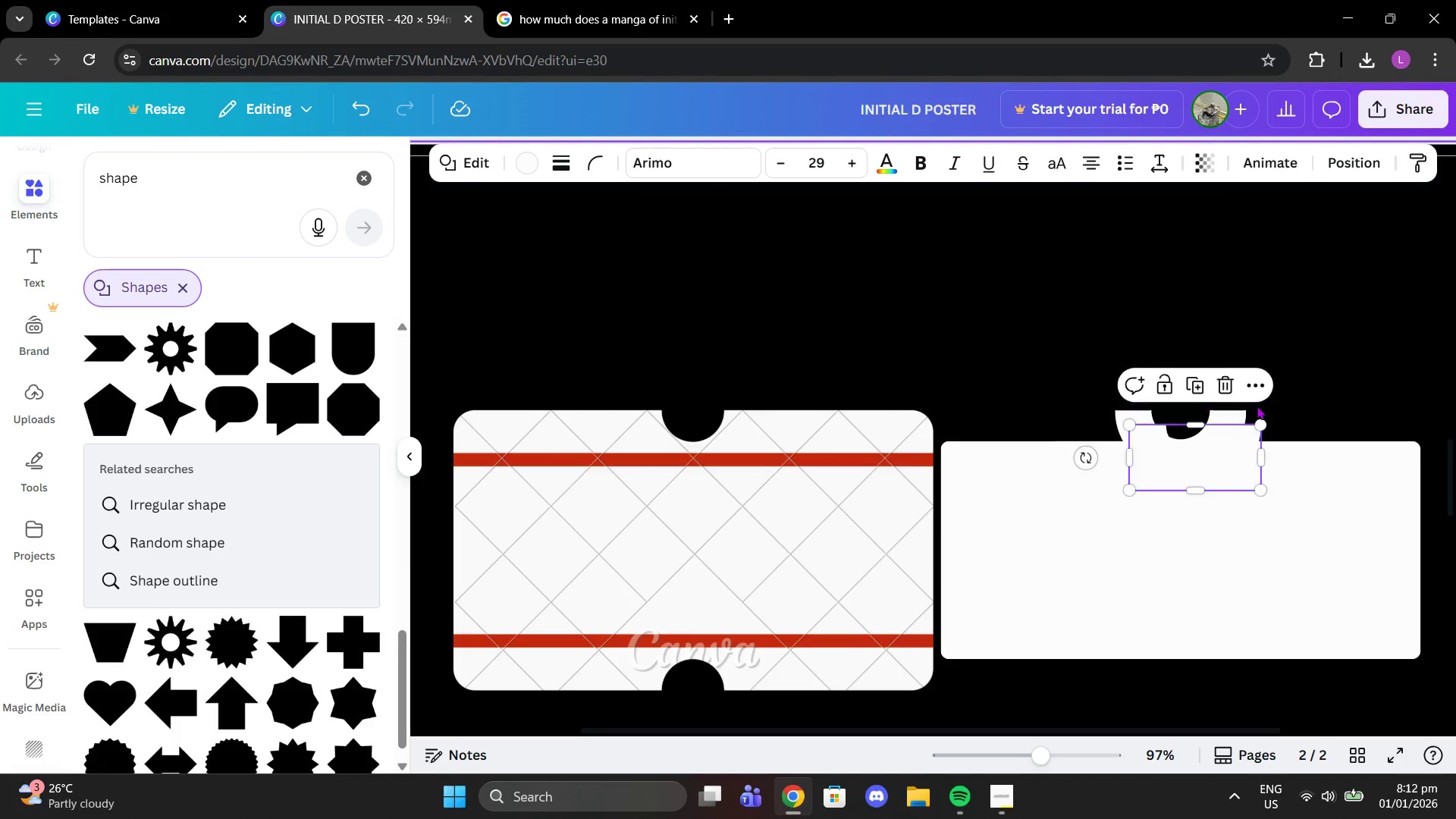 
key(Control+ControlLeft)
 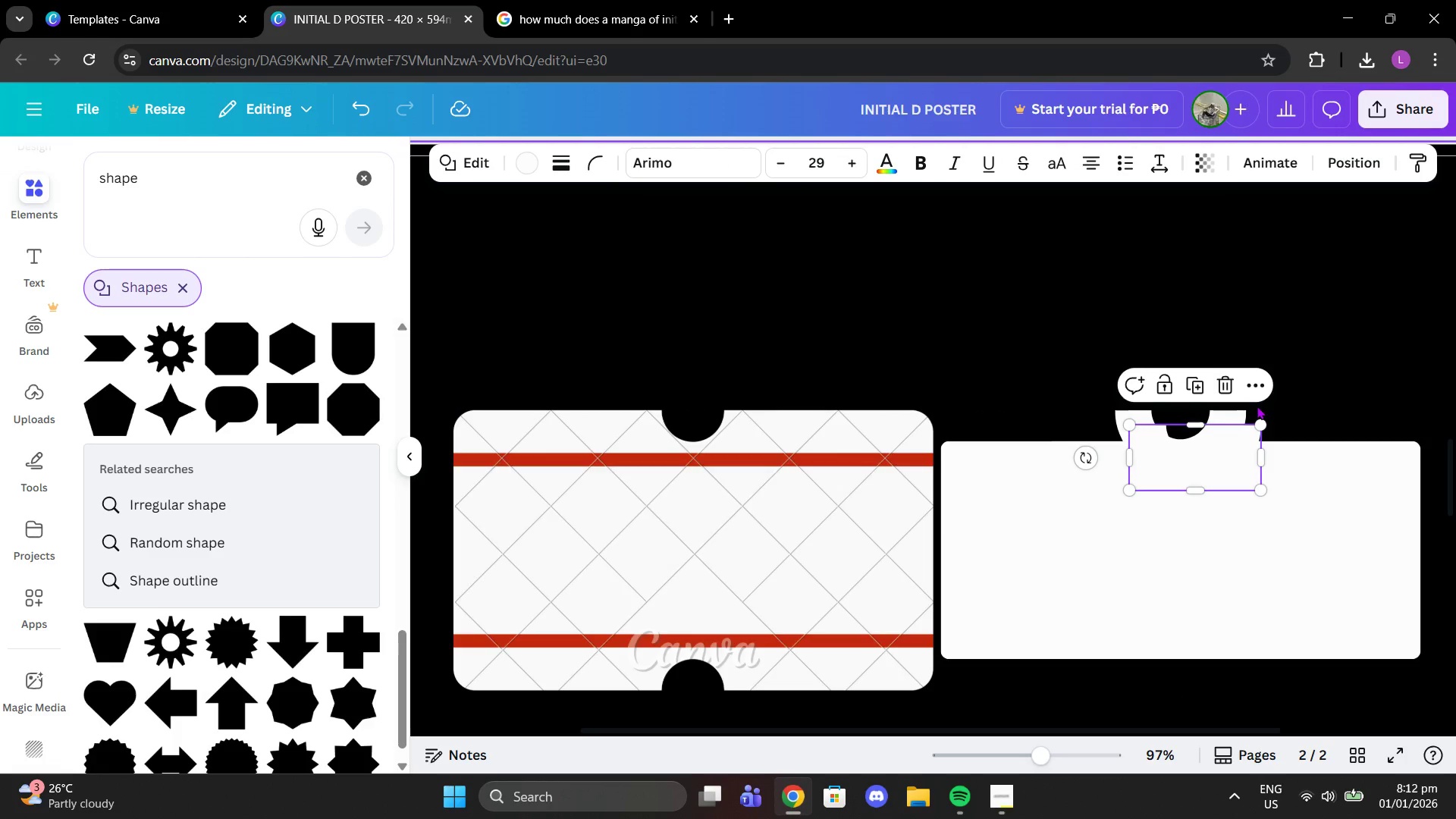 
key(Control+V)
 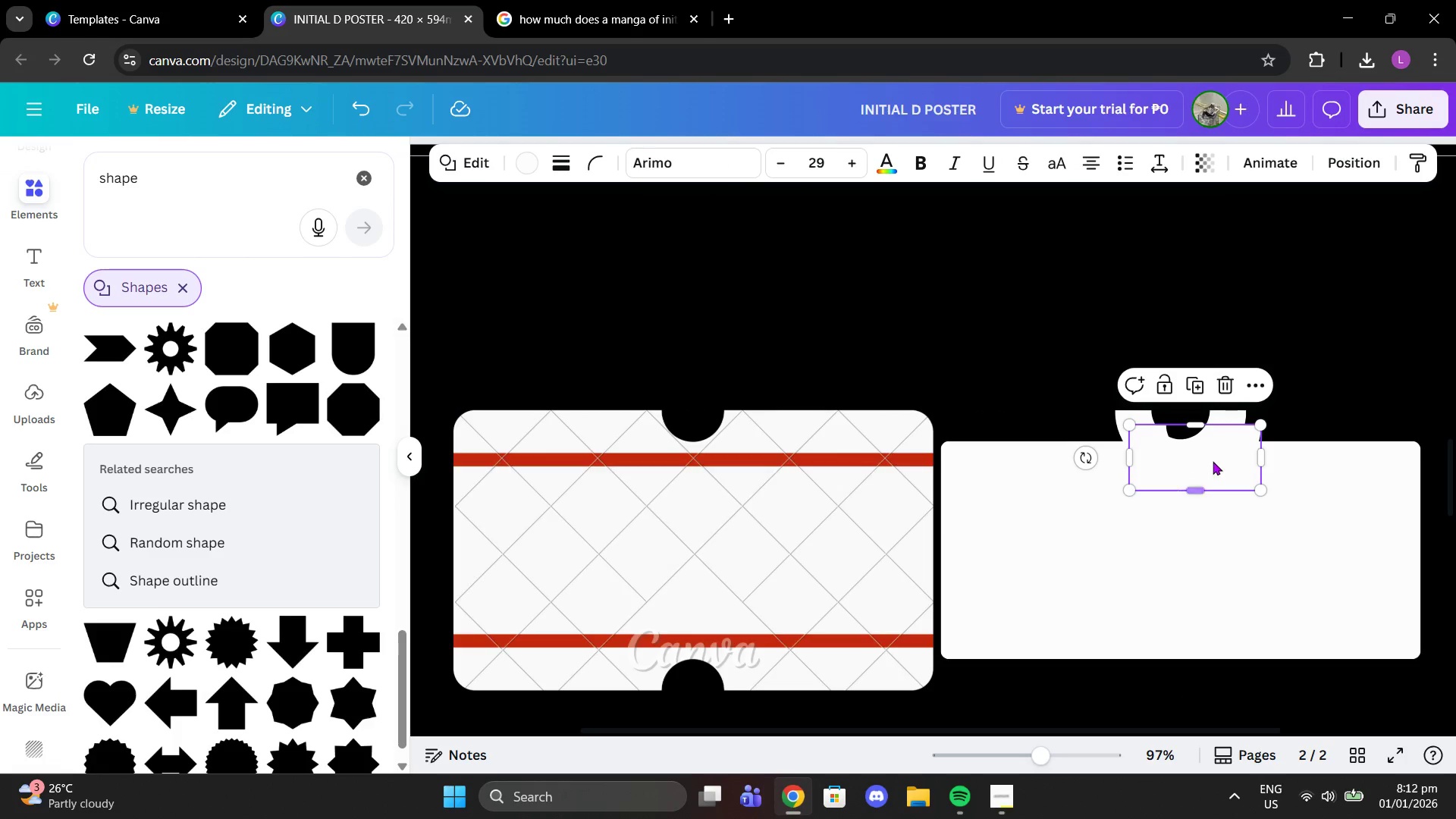 
left_click_drag(start_coordinate=[1215, 460], to_coordinate=[1197, 371])
 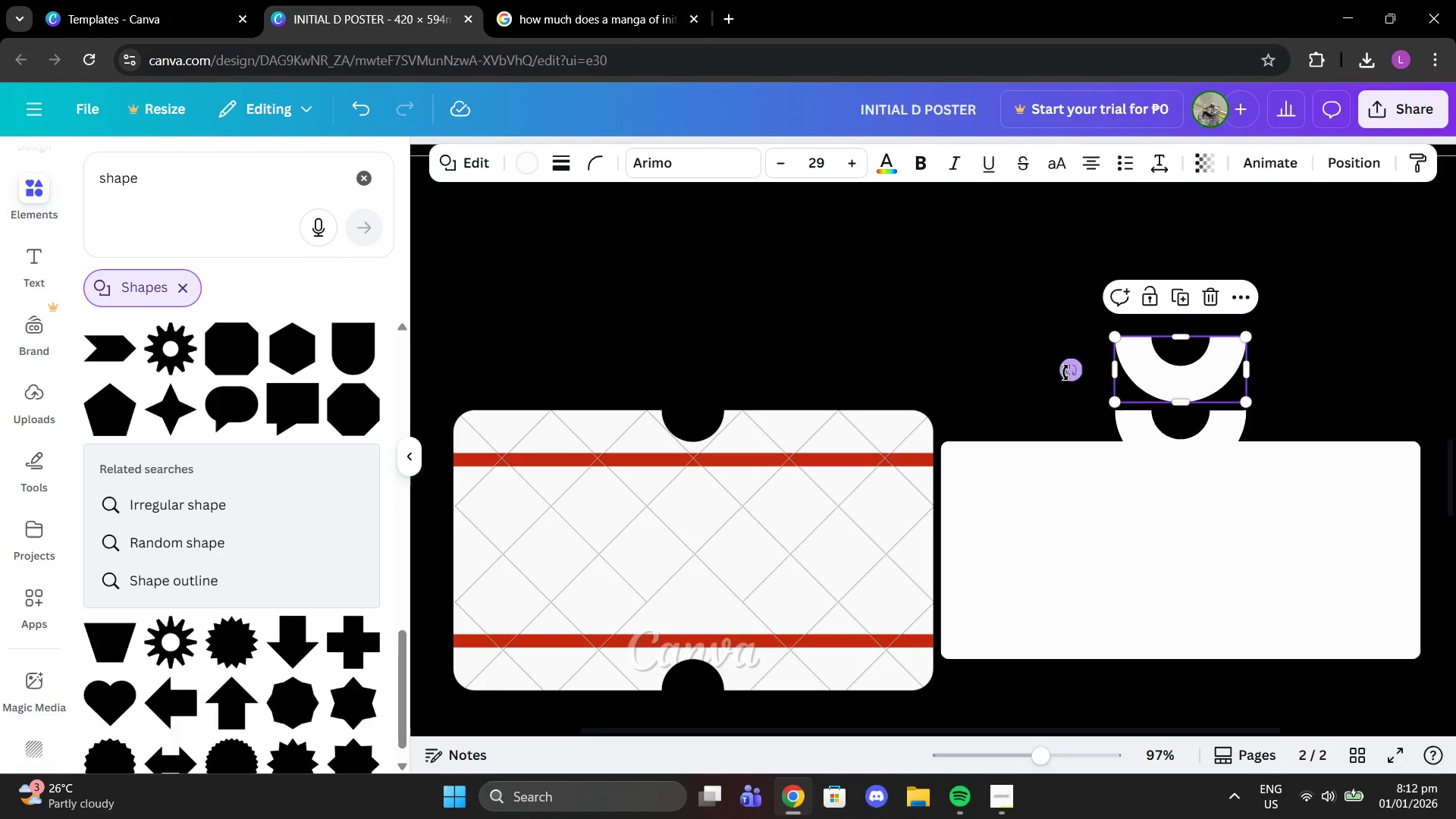 
left_click_drag(start_coordinate=[1065, 372], to_coordinate=[1255, 372])
 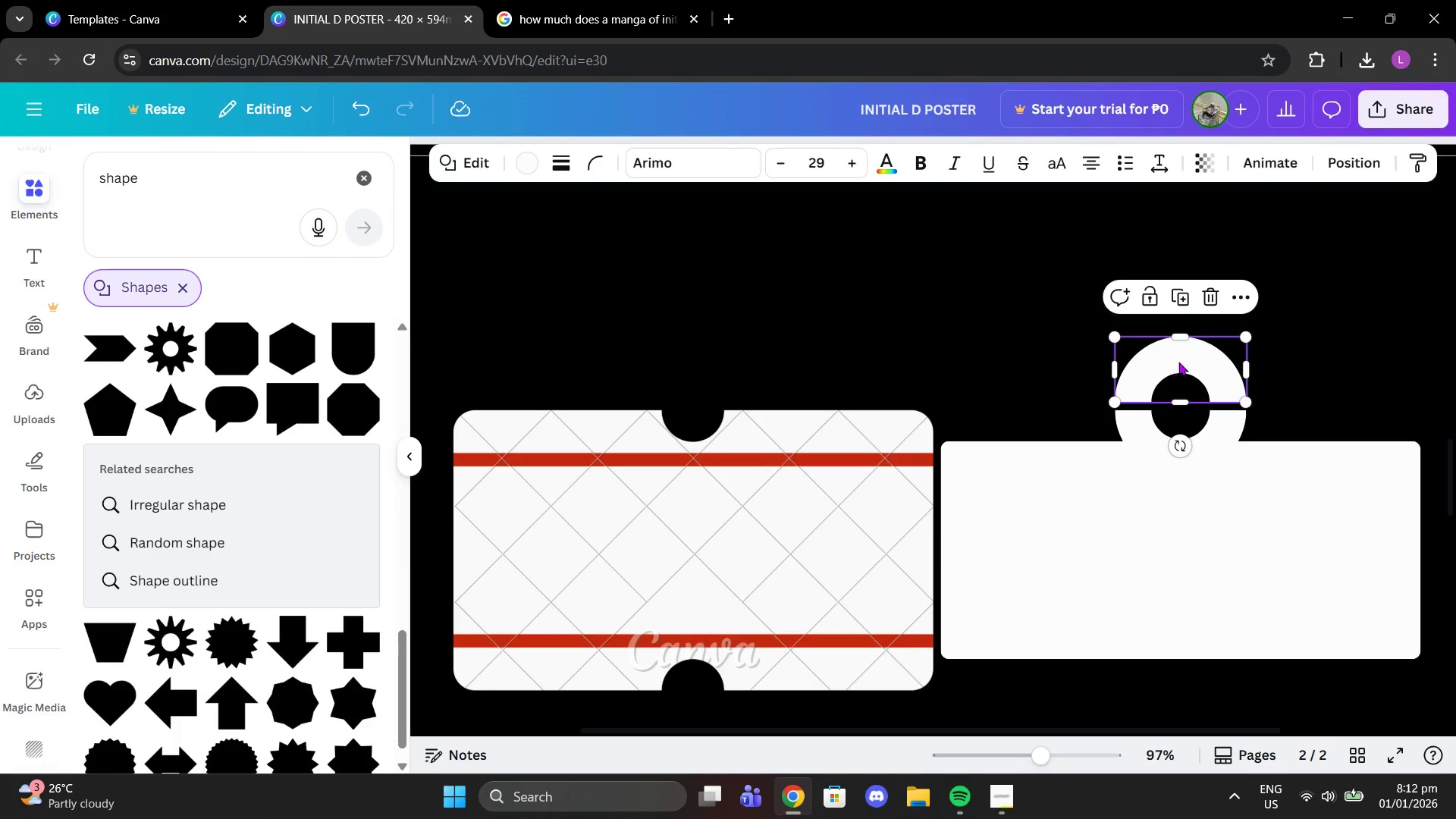 
left_click_drag(start_coordinate=[1179, 362], to_coordinate=[1183, 646])
 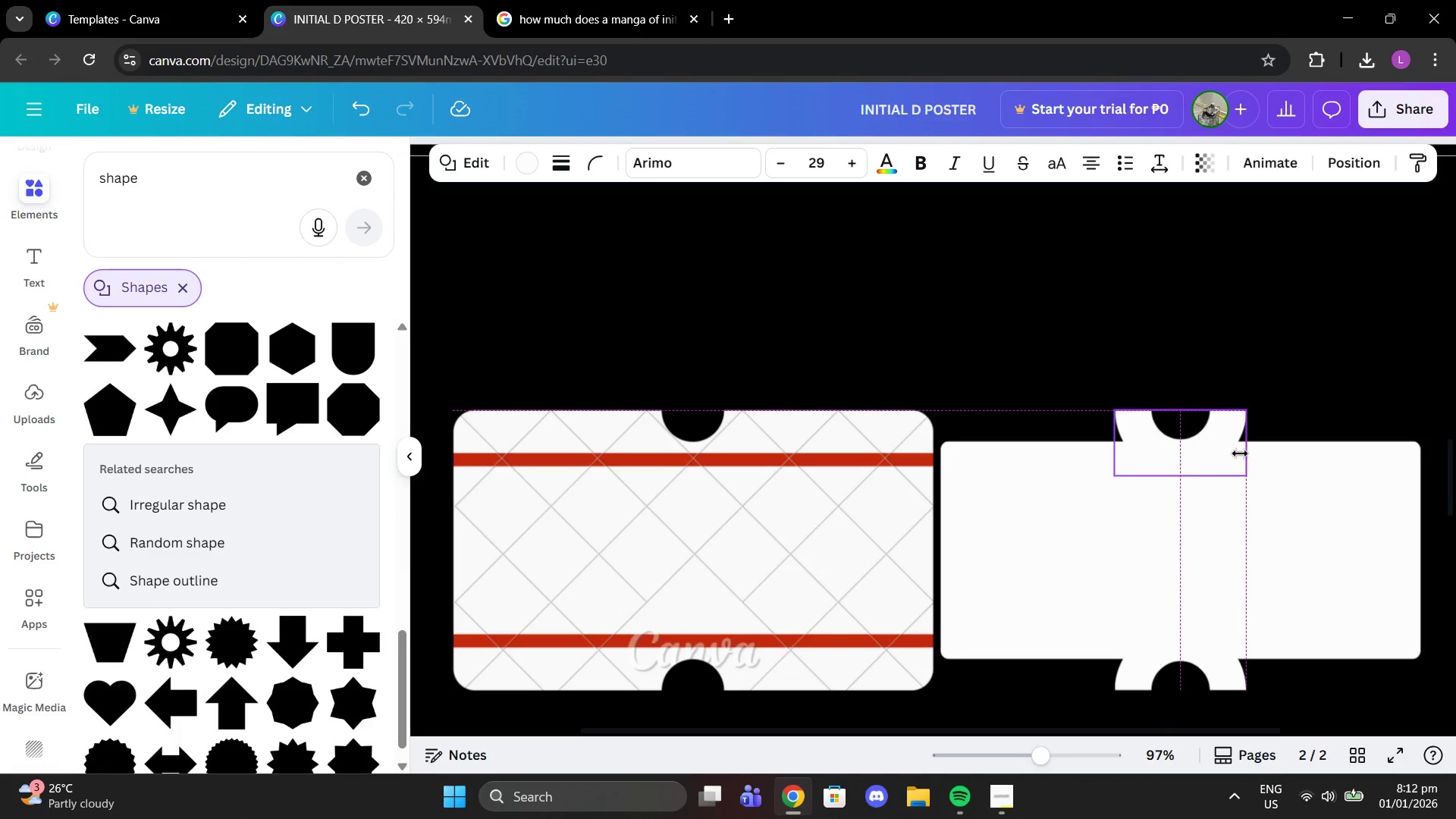 
scroll: coordinate [1334, 531], scroll_direction: down, amount: 1.0
 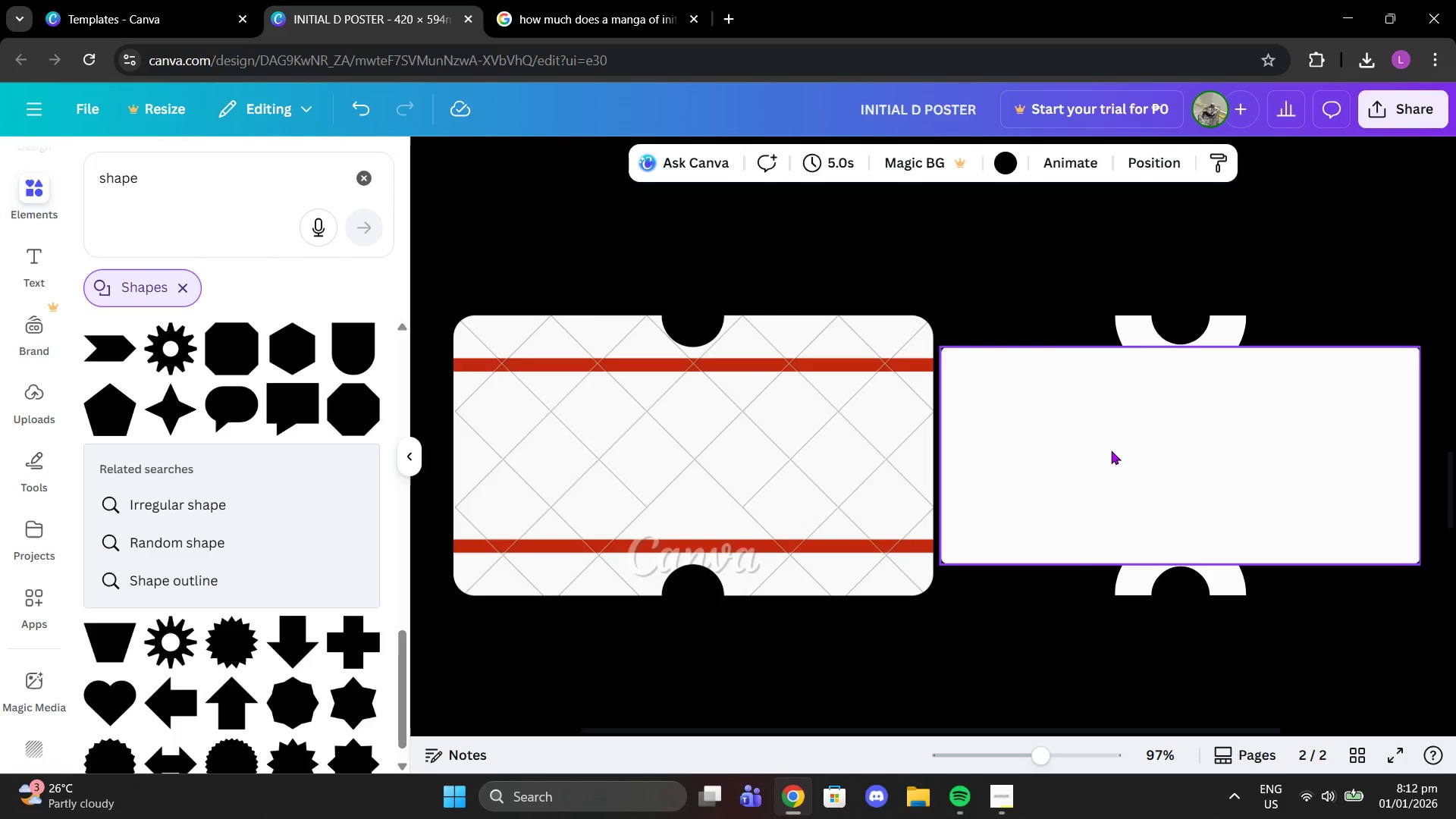 
scroll: coordinate [695, 397], scroll_direction: up, amount: 7.0
 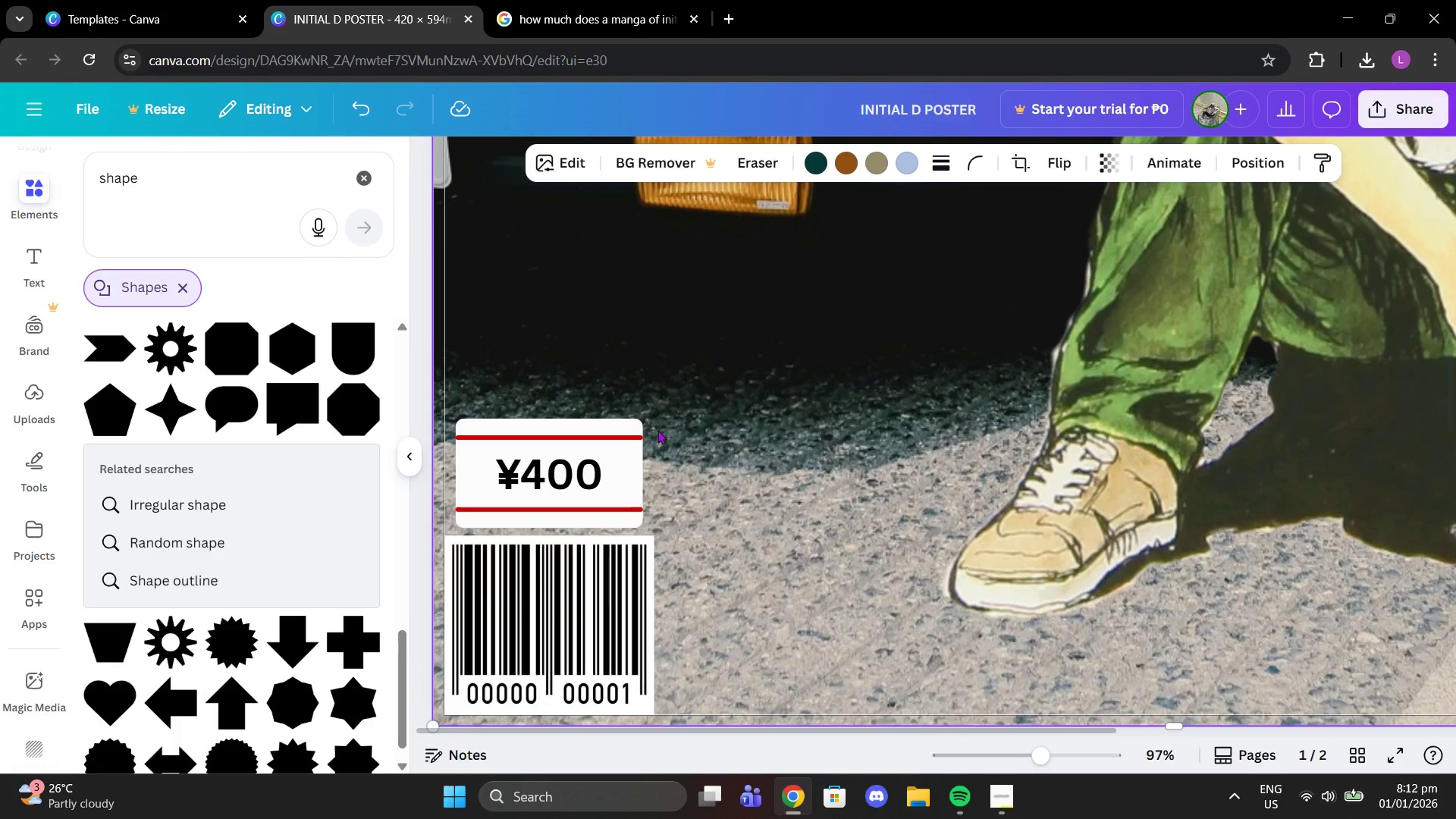 
left_click([620, 441])
 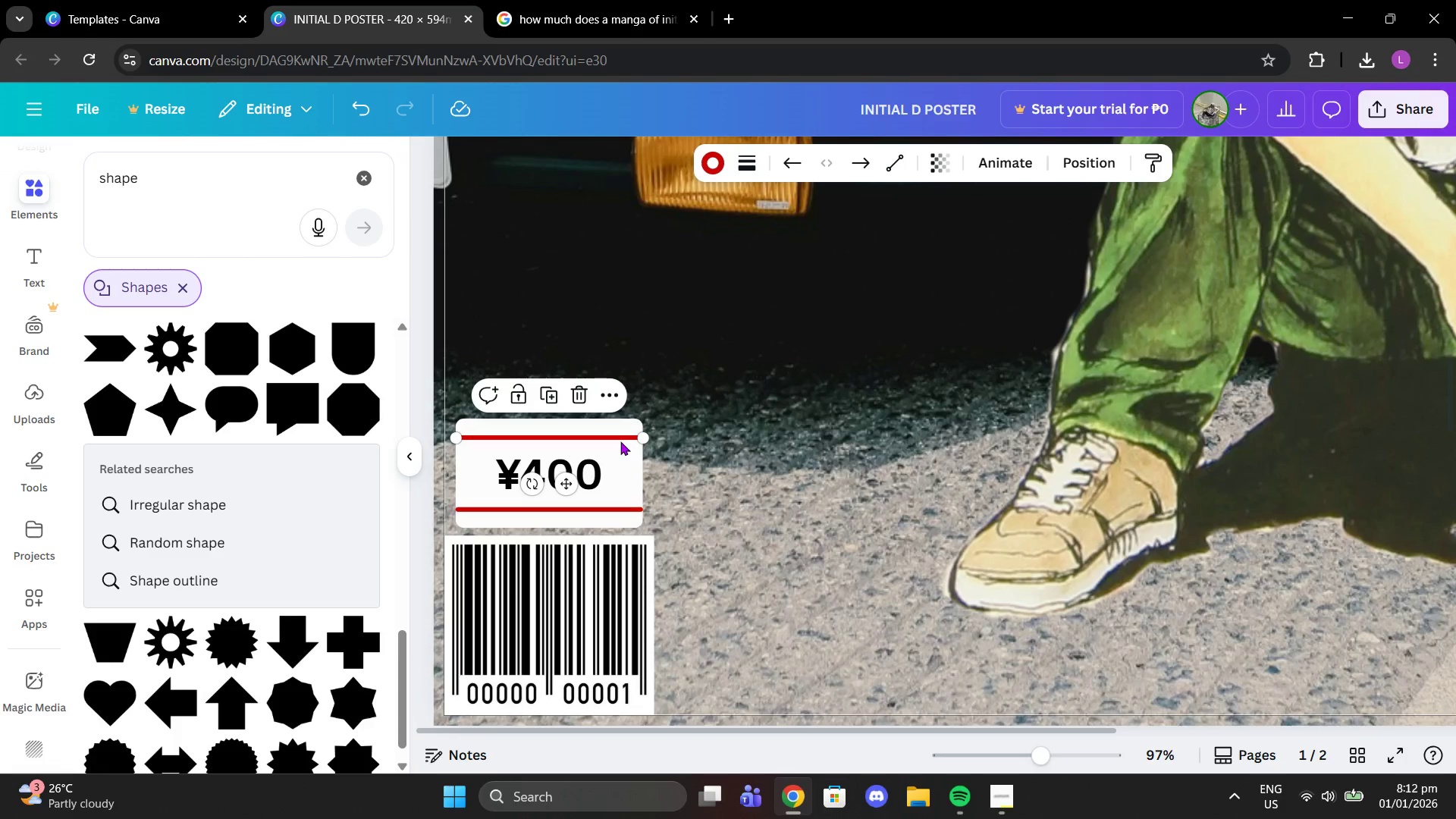 
key(Control+C)
 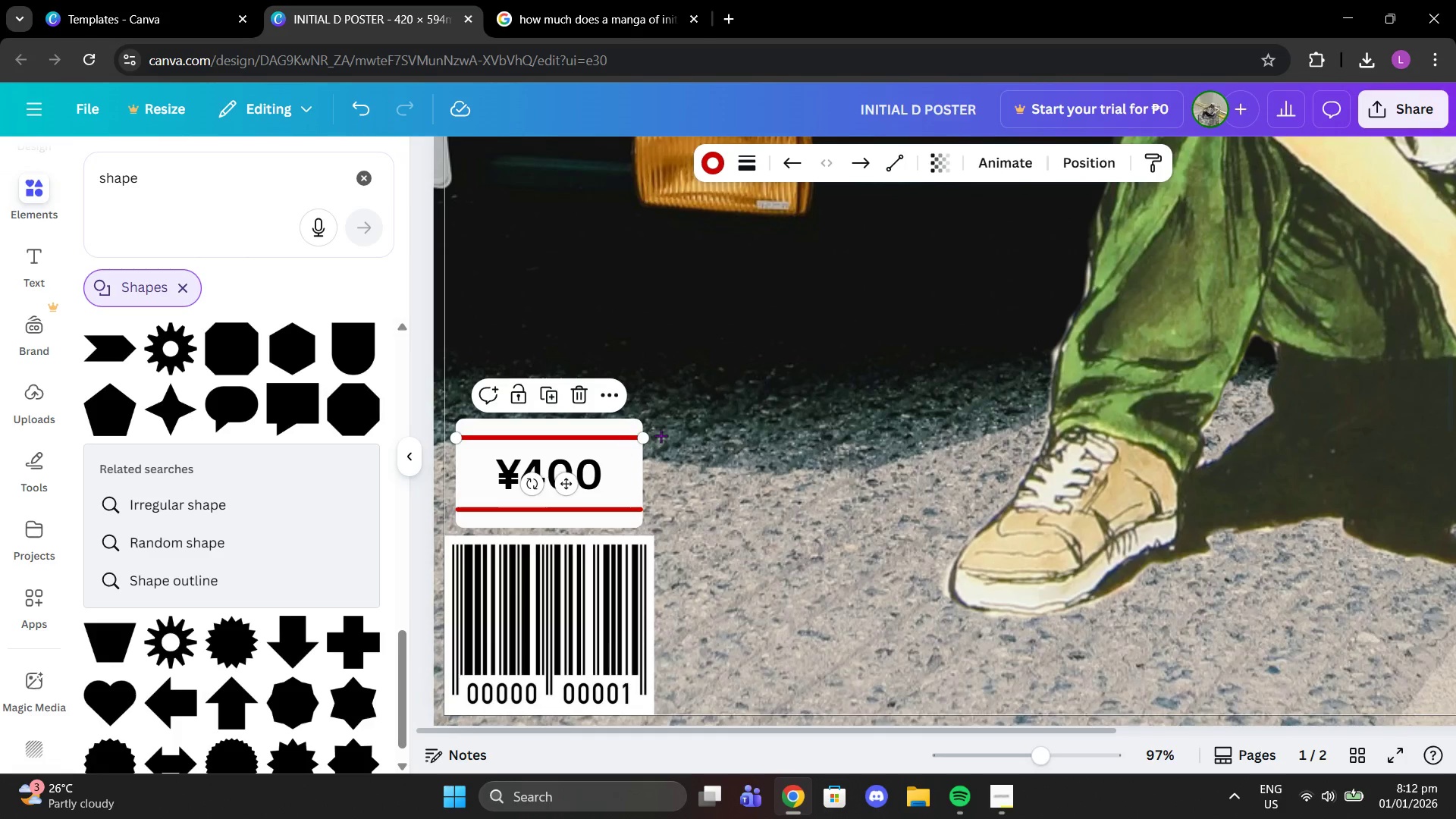 
scroll: coordinate [746, 417], scroll_direction: down, amount: 6.0
 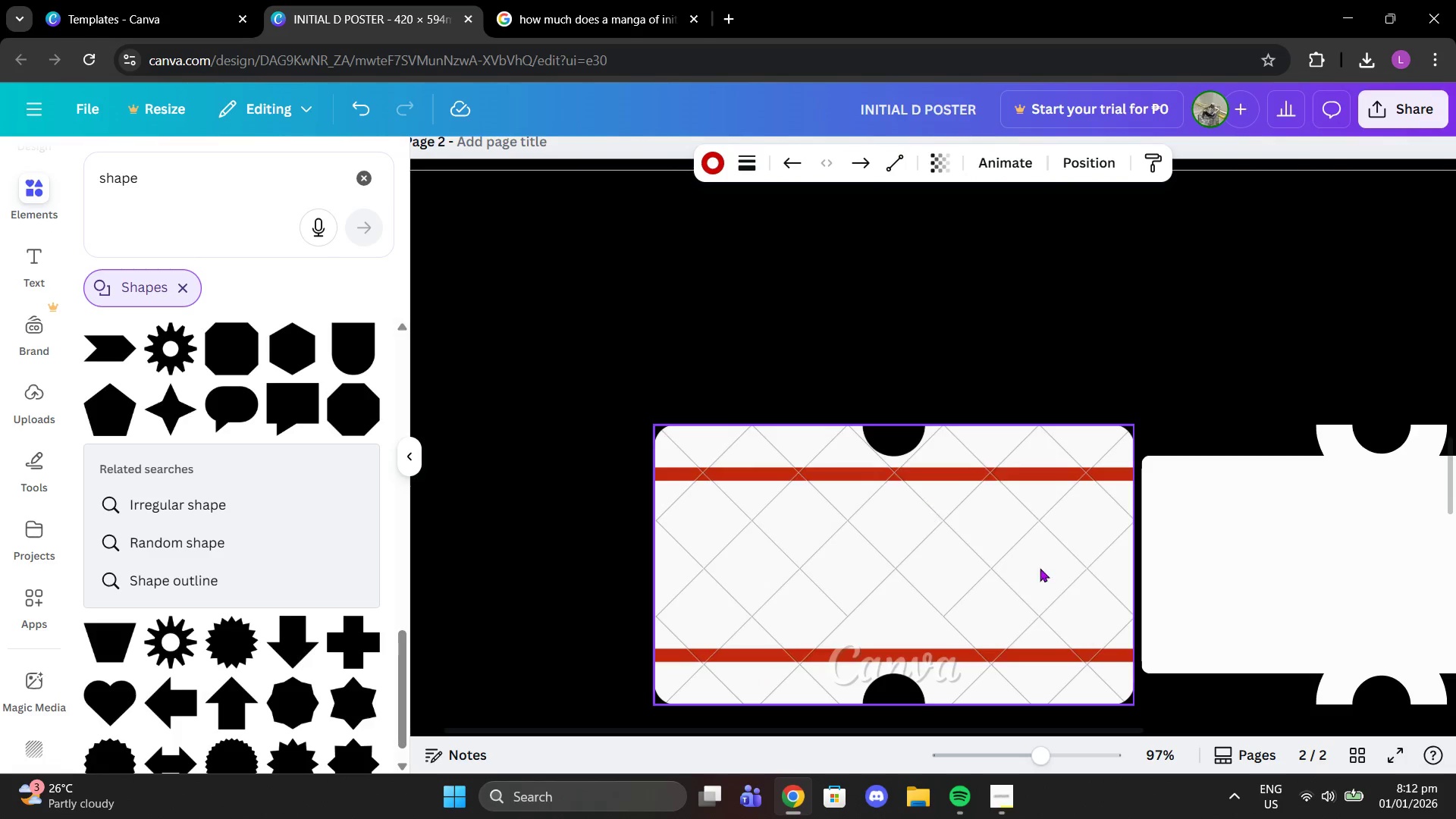 
key(Control+V)
 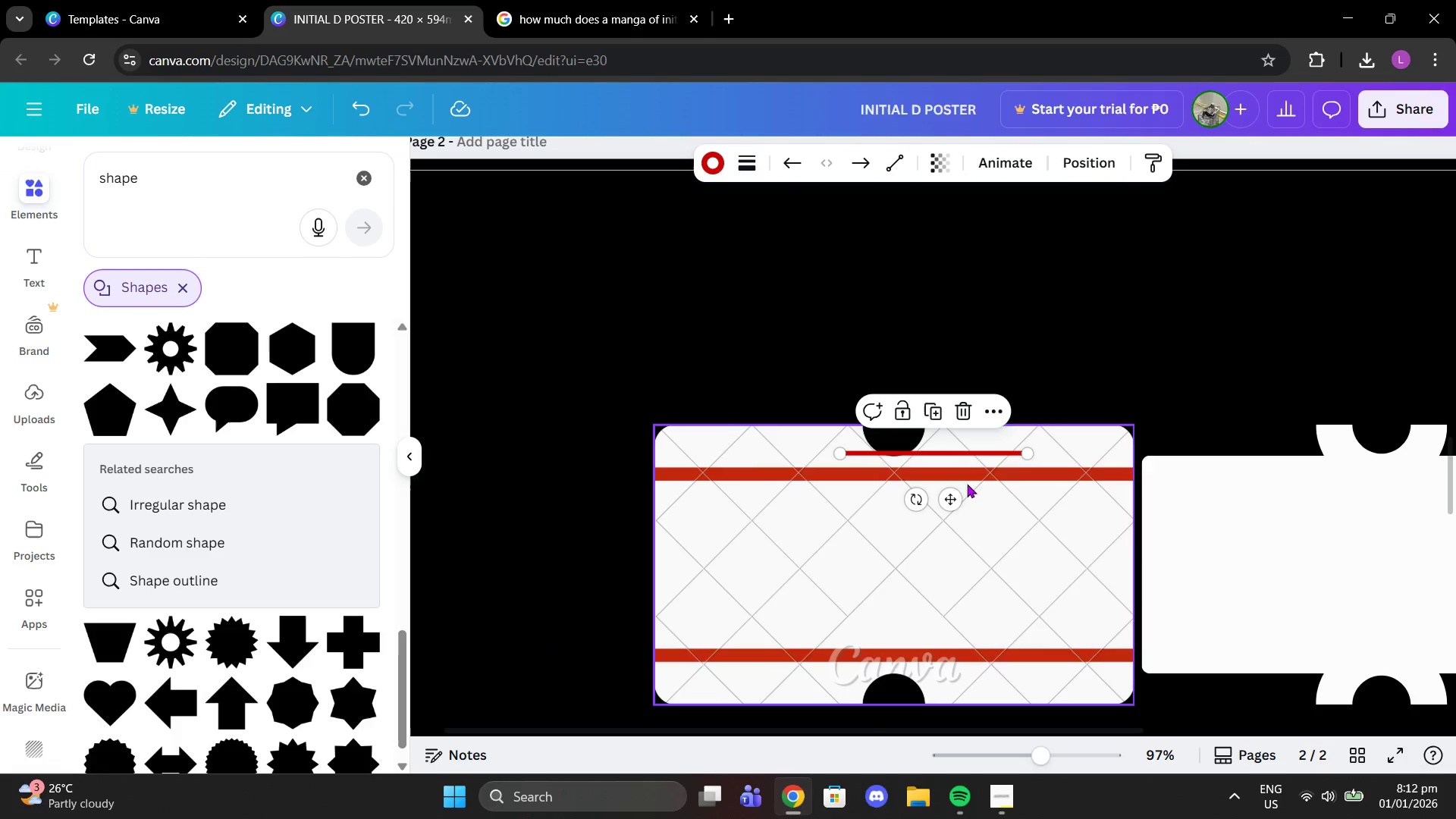 
left_click_drag(start_coordinate=[959, 493], to_coordinate=[1262, 514])
 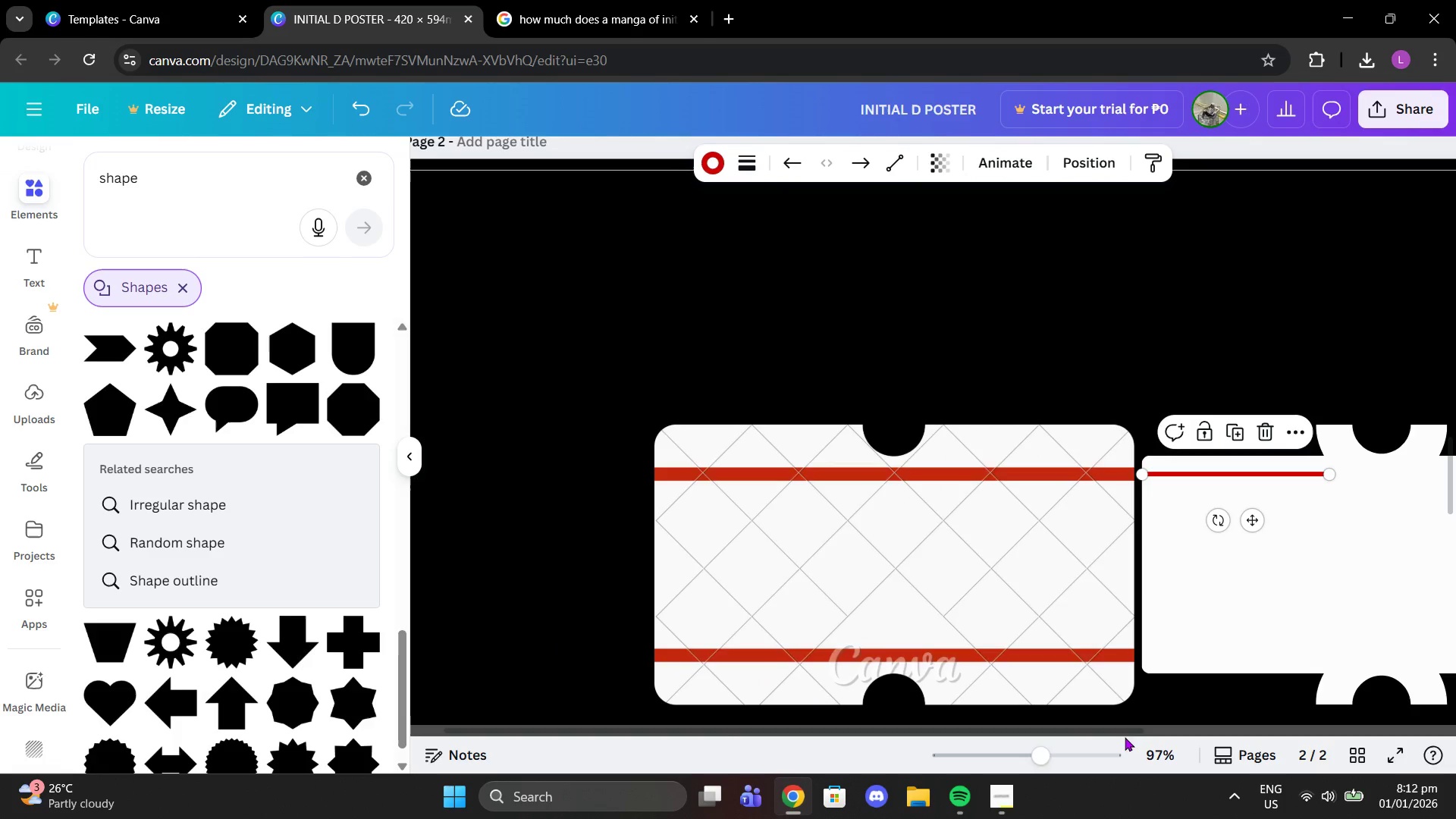 
left_click_drag(start_coordinate=[1044, 742], to_coordinate=[1020, 737])
 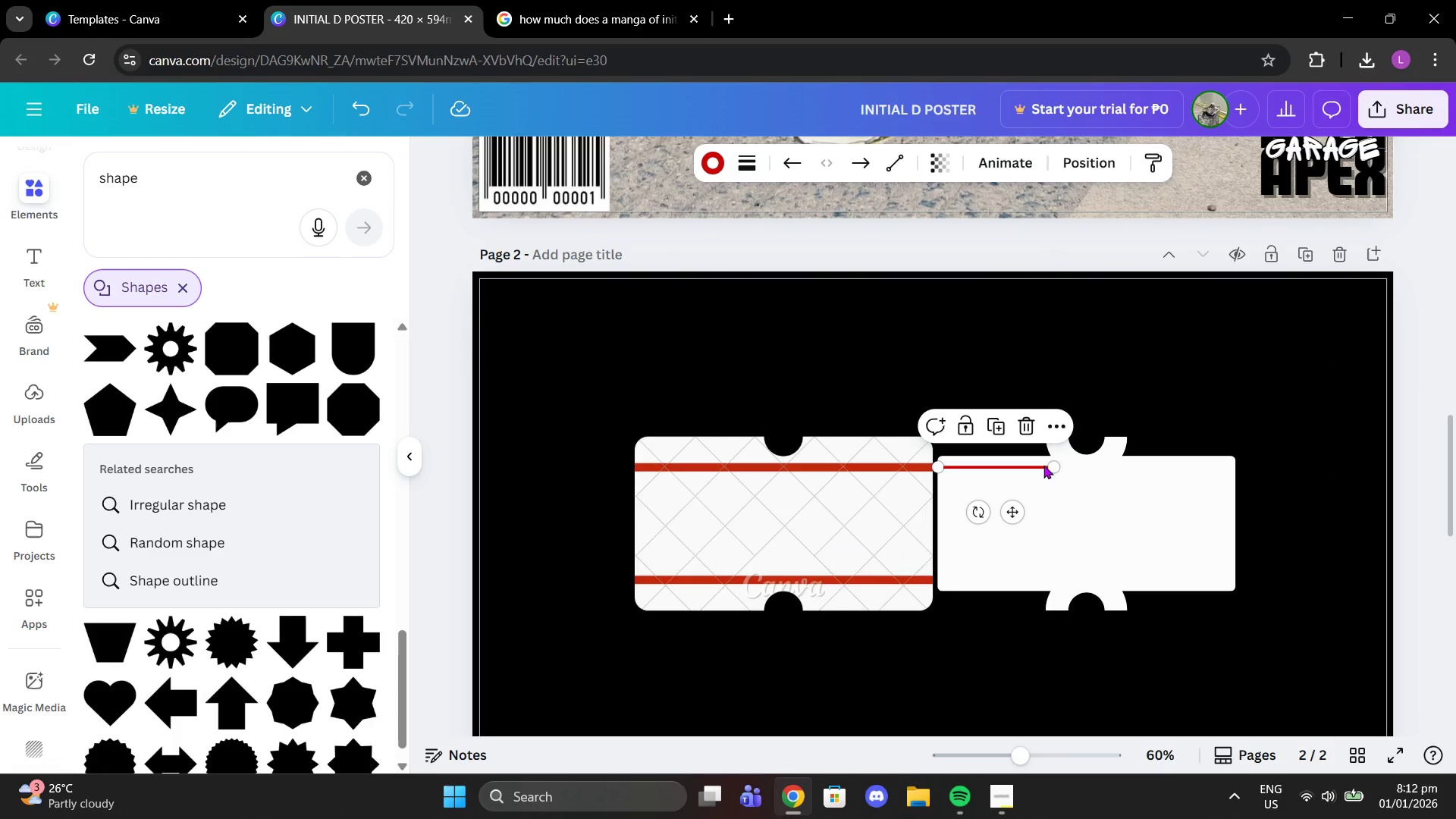 
left_click_drag(start_coordinate=[1050, 466], to_coordinate=[1231, 467])
 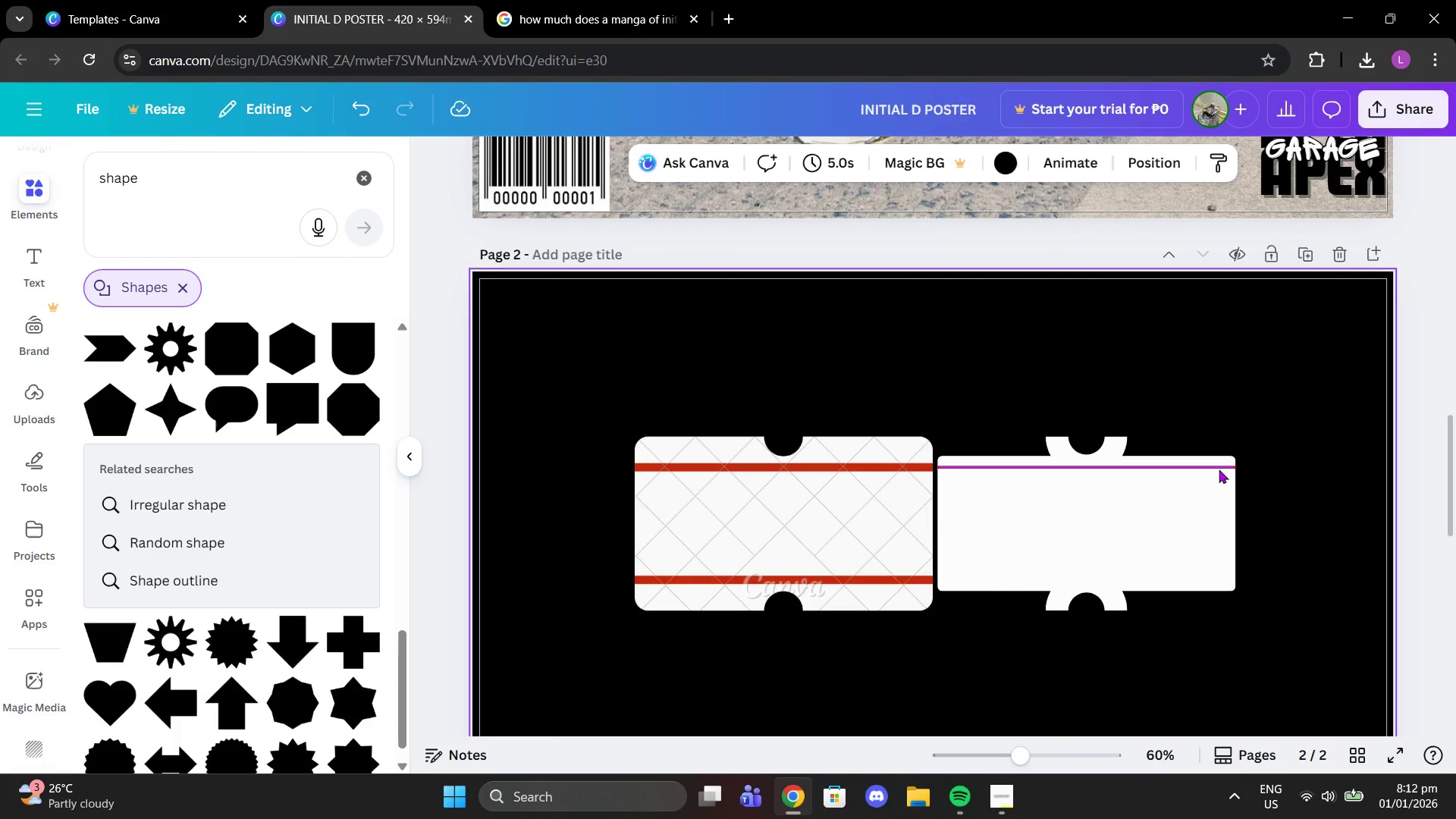 
left_click([1217, 469])
 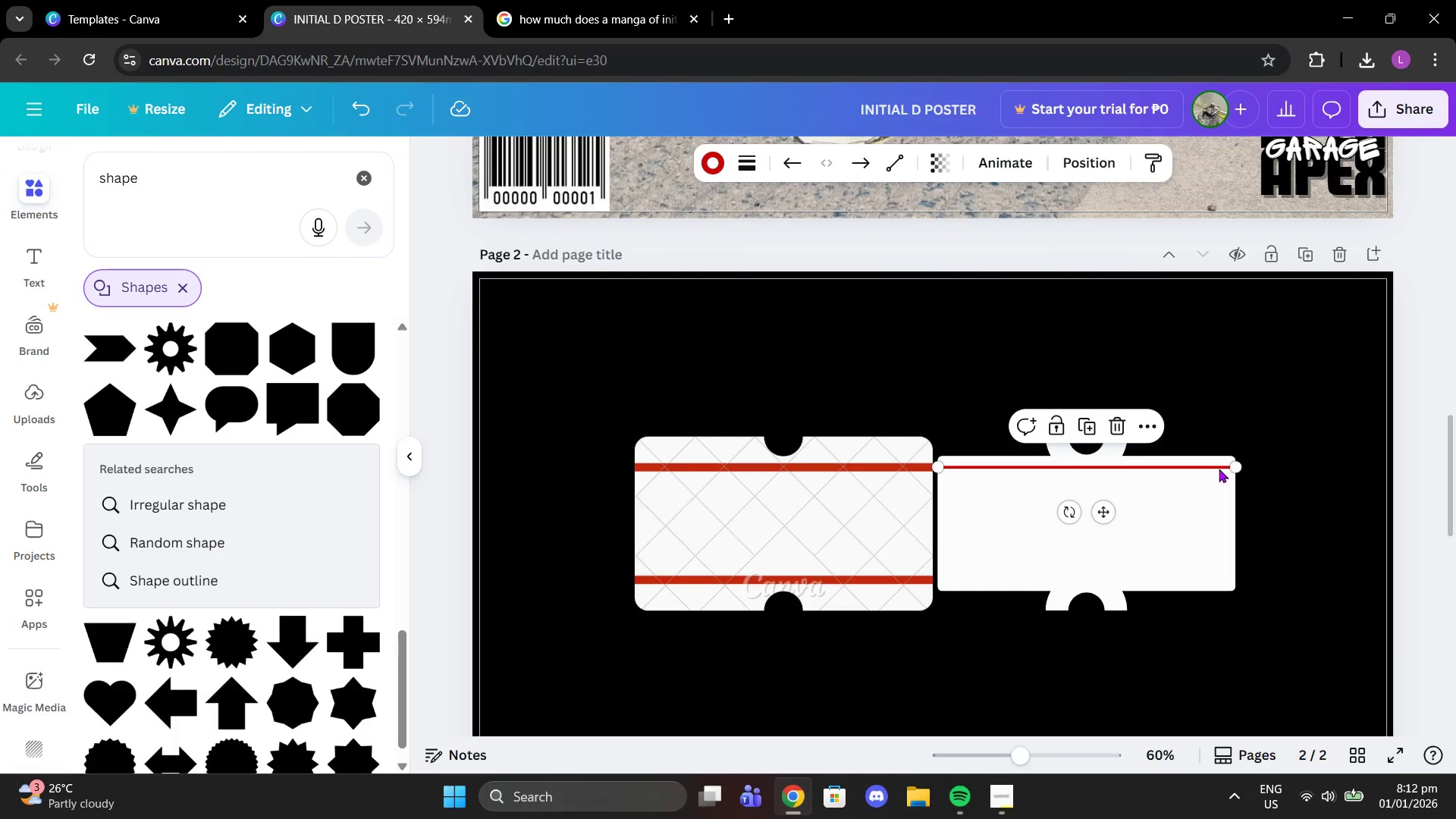 
key(Control+C)
 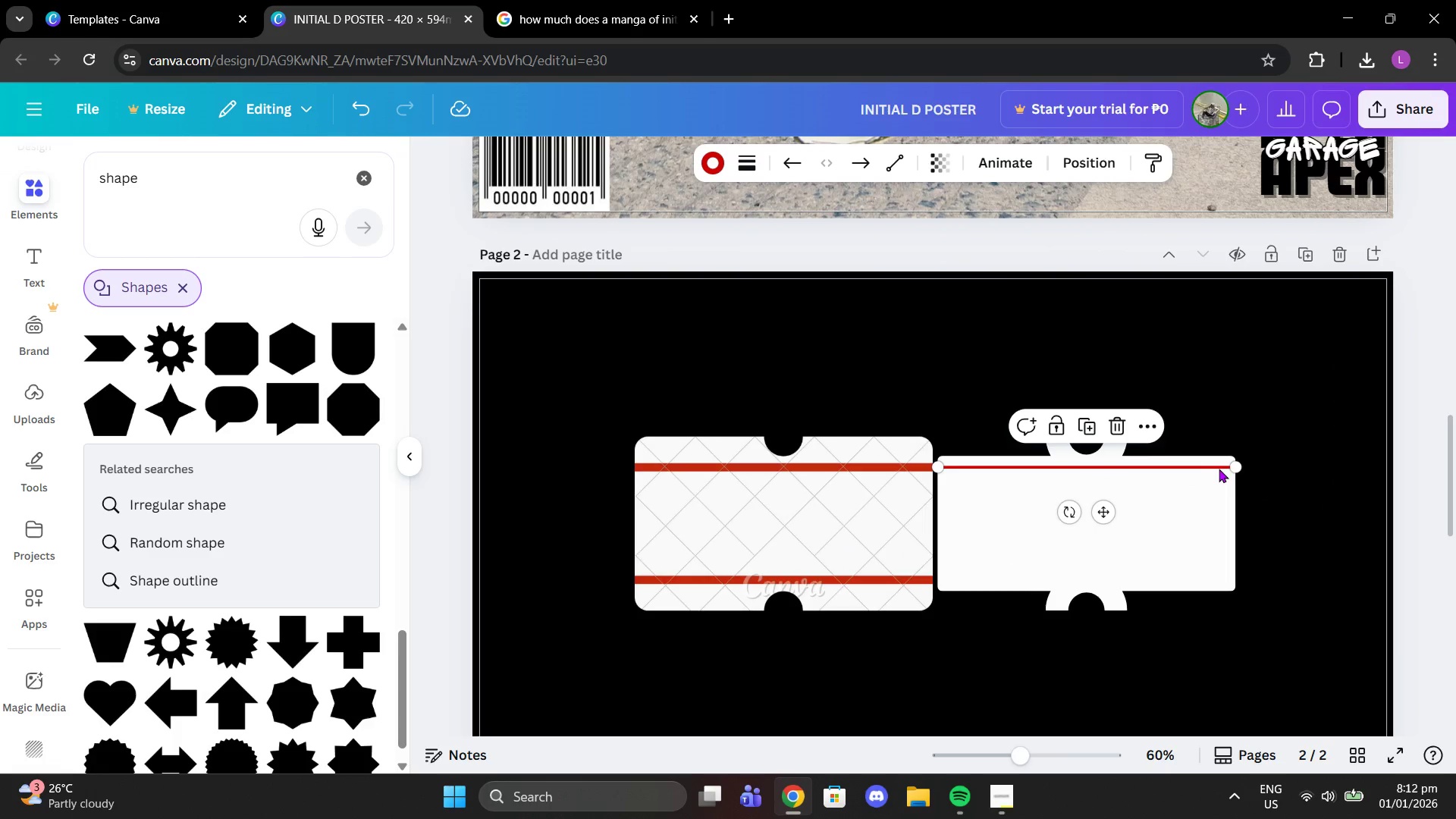 
key(Control+ControlLeft)
 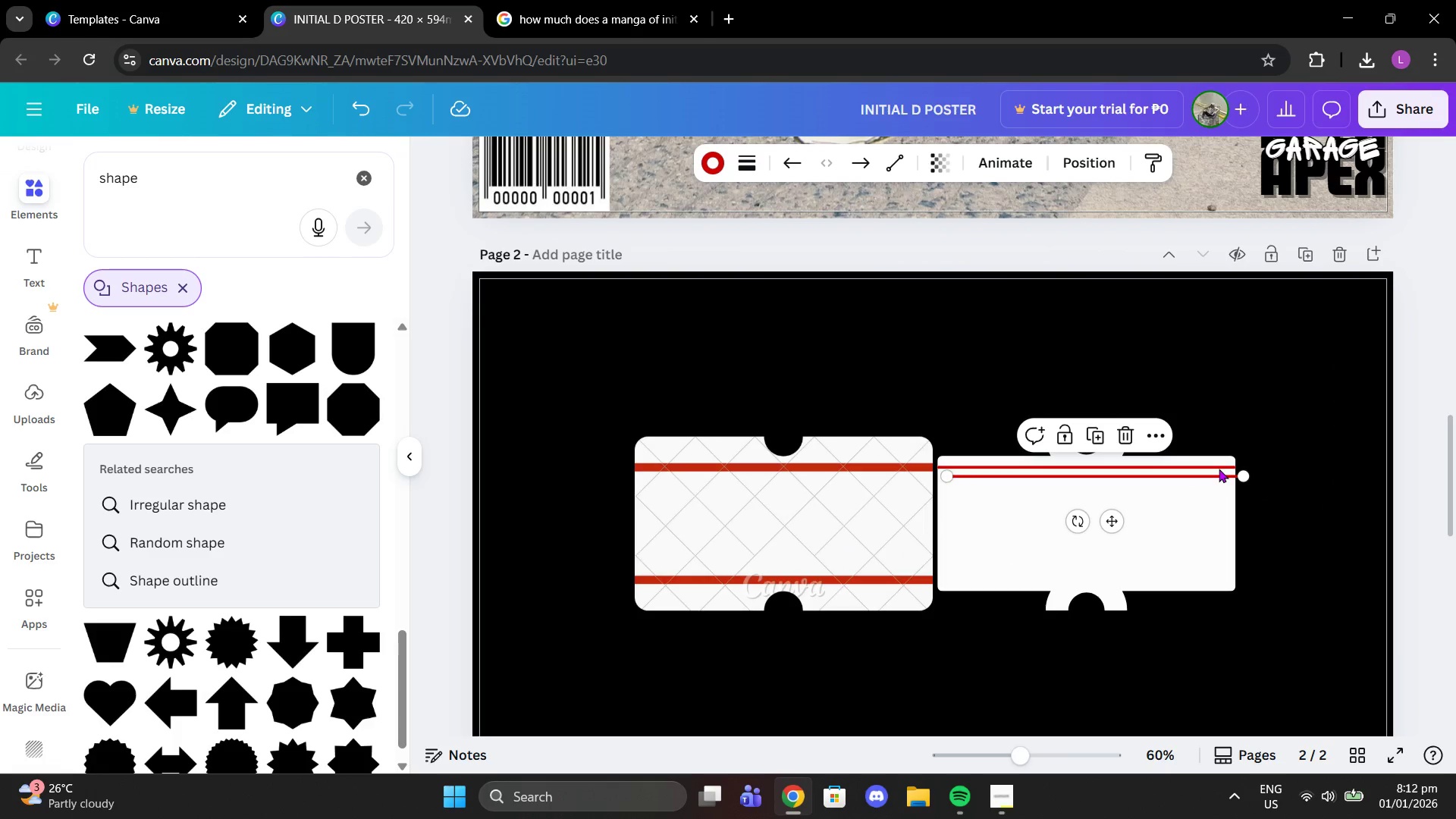 
key(Control+V)
 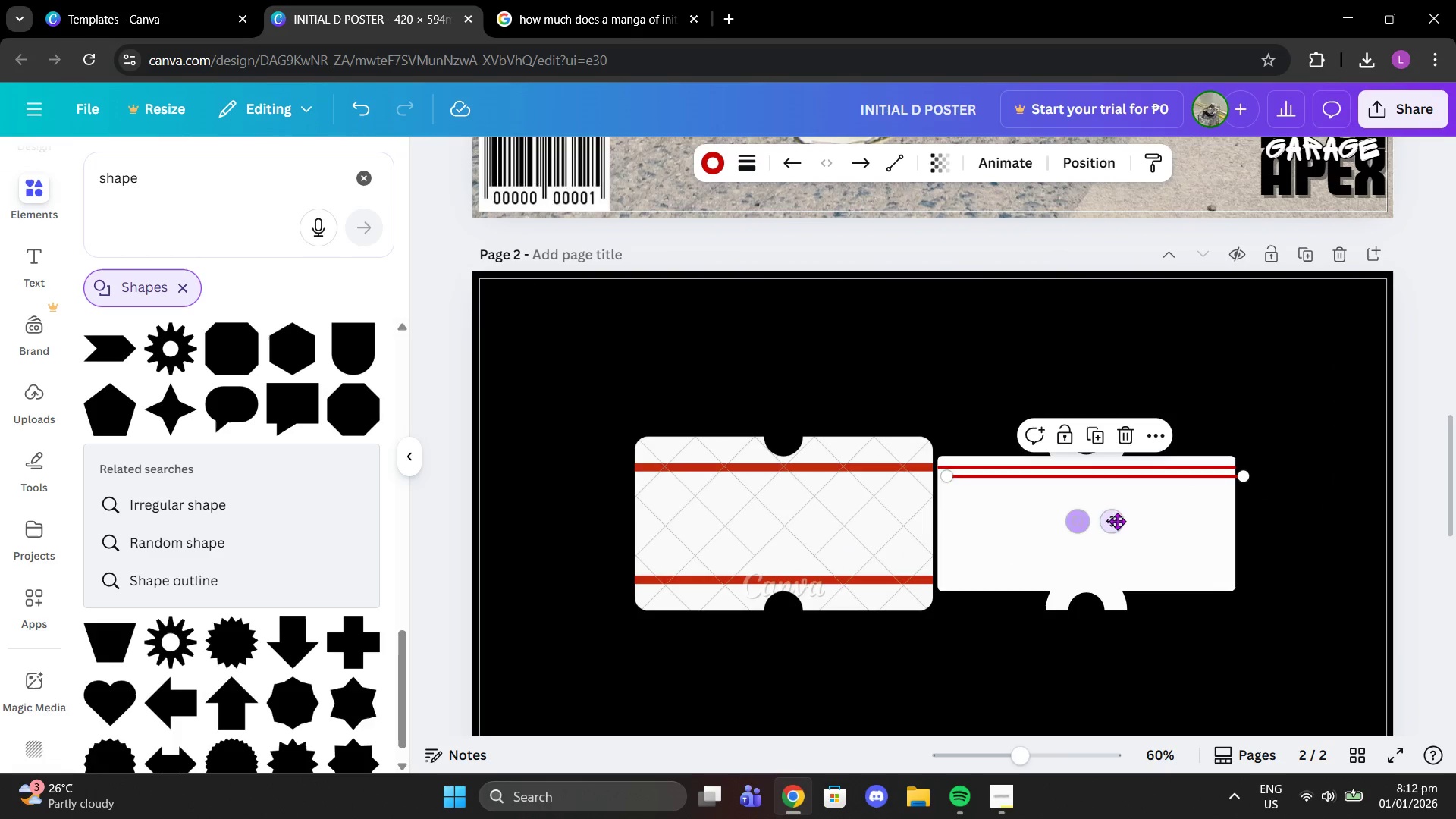 
left_click_drag(start_coordinate=[1117, 521], to_coordinate=[1109, 613])
 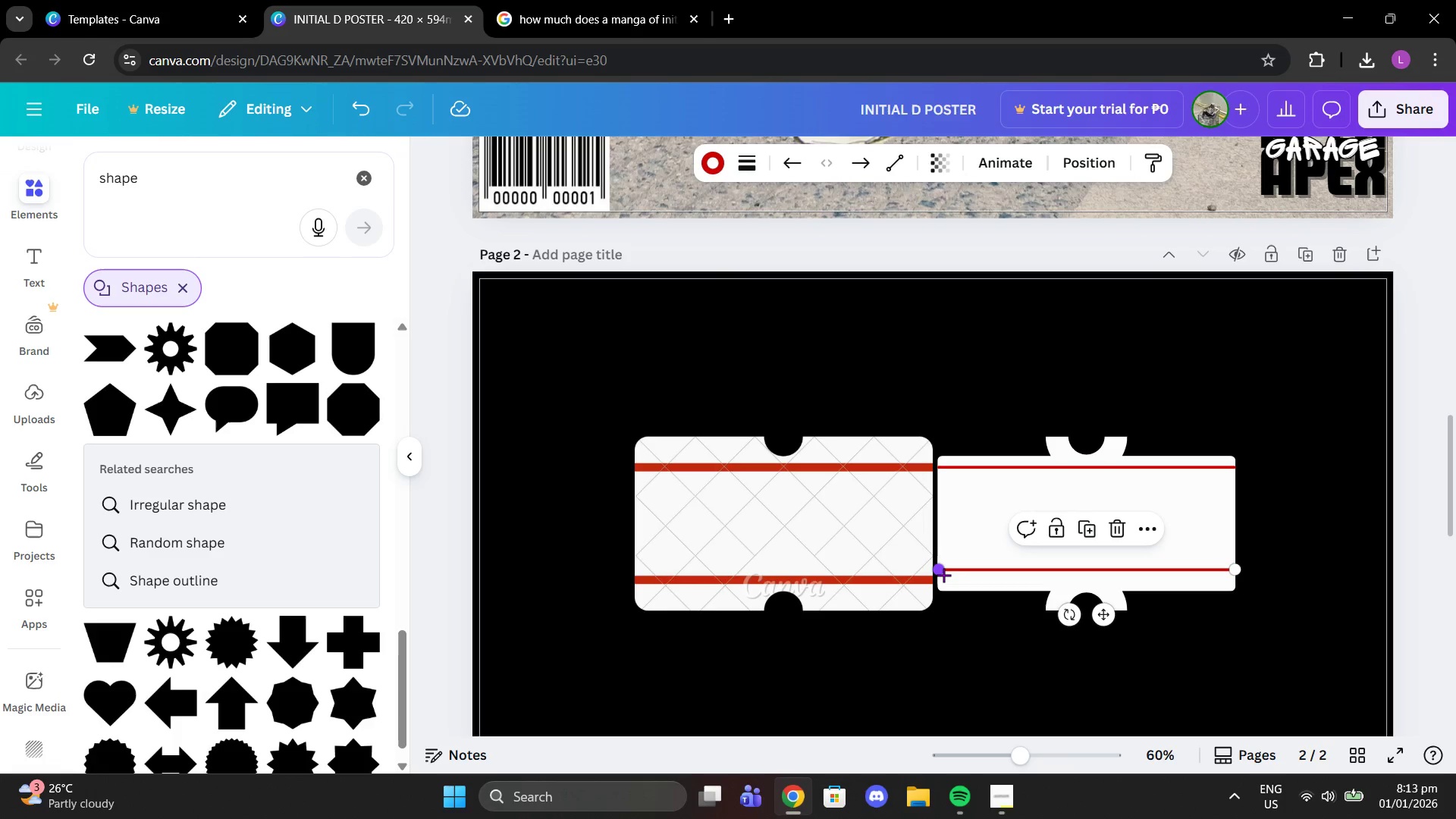 
left_click_drag(start_coordinate=[943, 573], to_coordinate=[942, 582])
 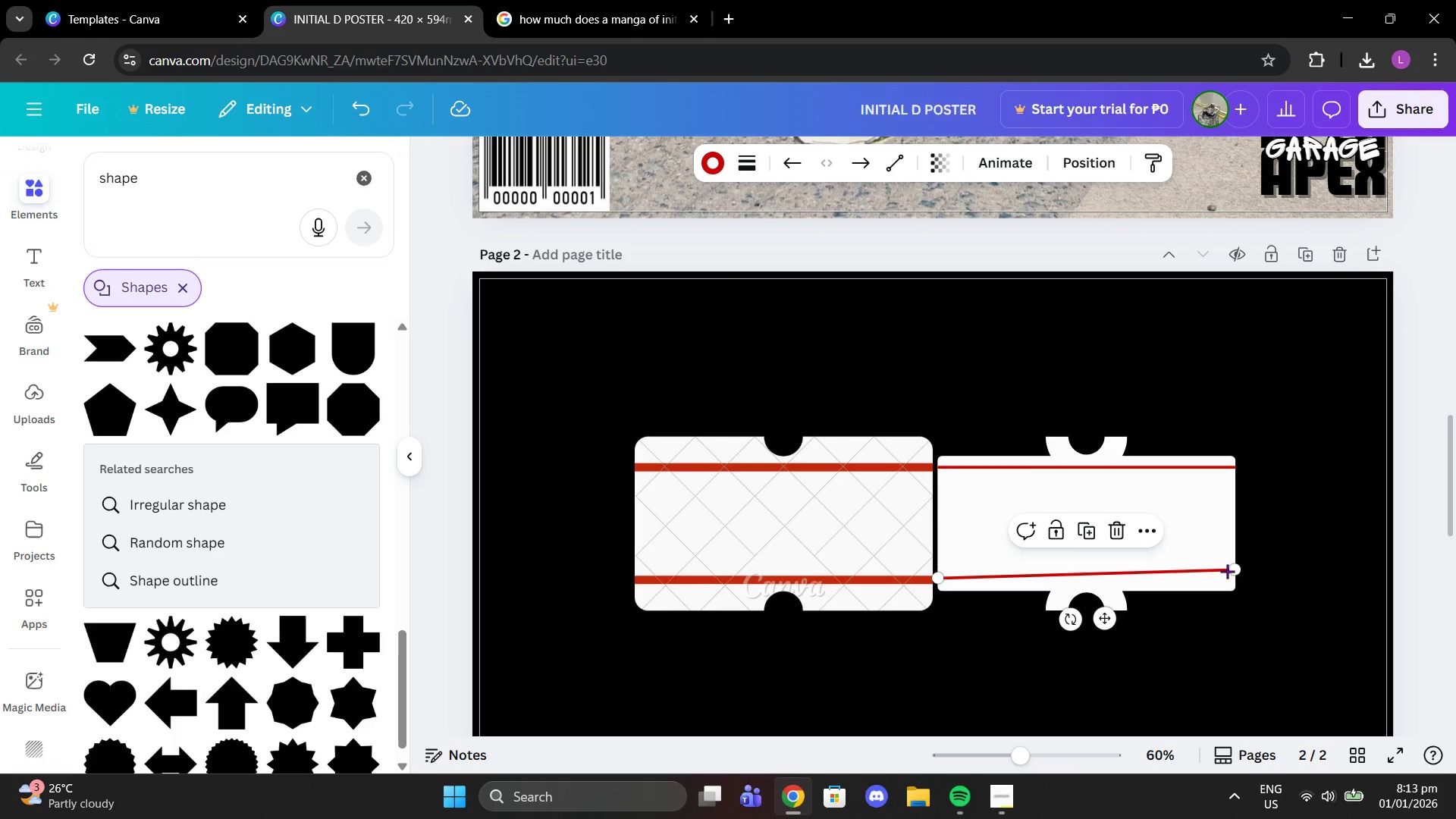 
left_click_drag(start_coordinate=[1230, 570], to_coordinate=[1232, 576])
 